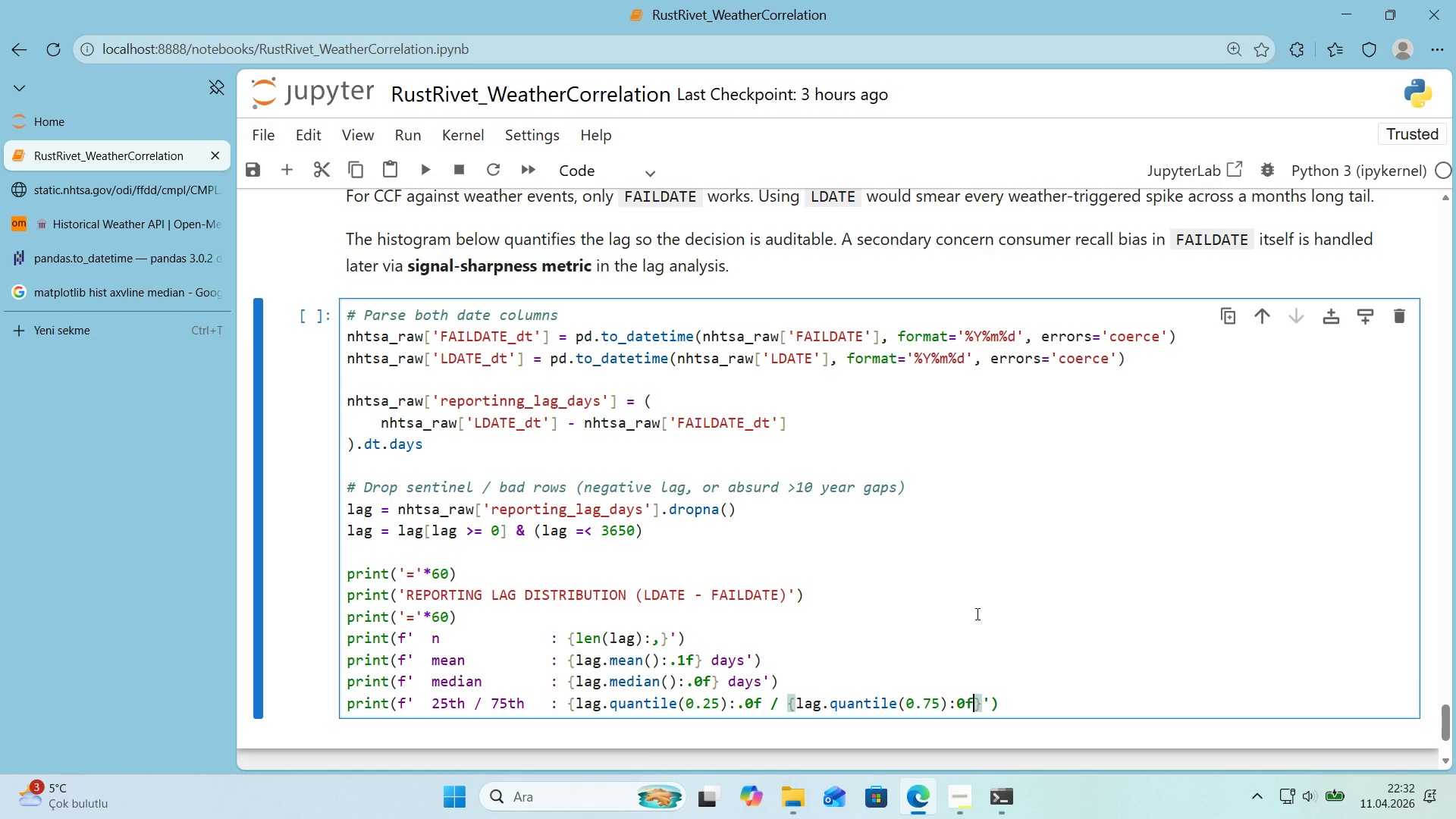 
key(F)
 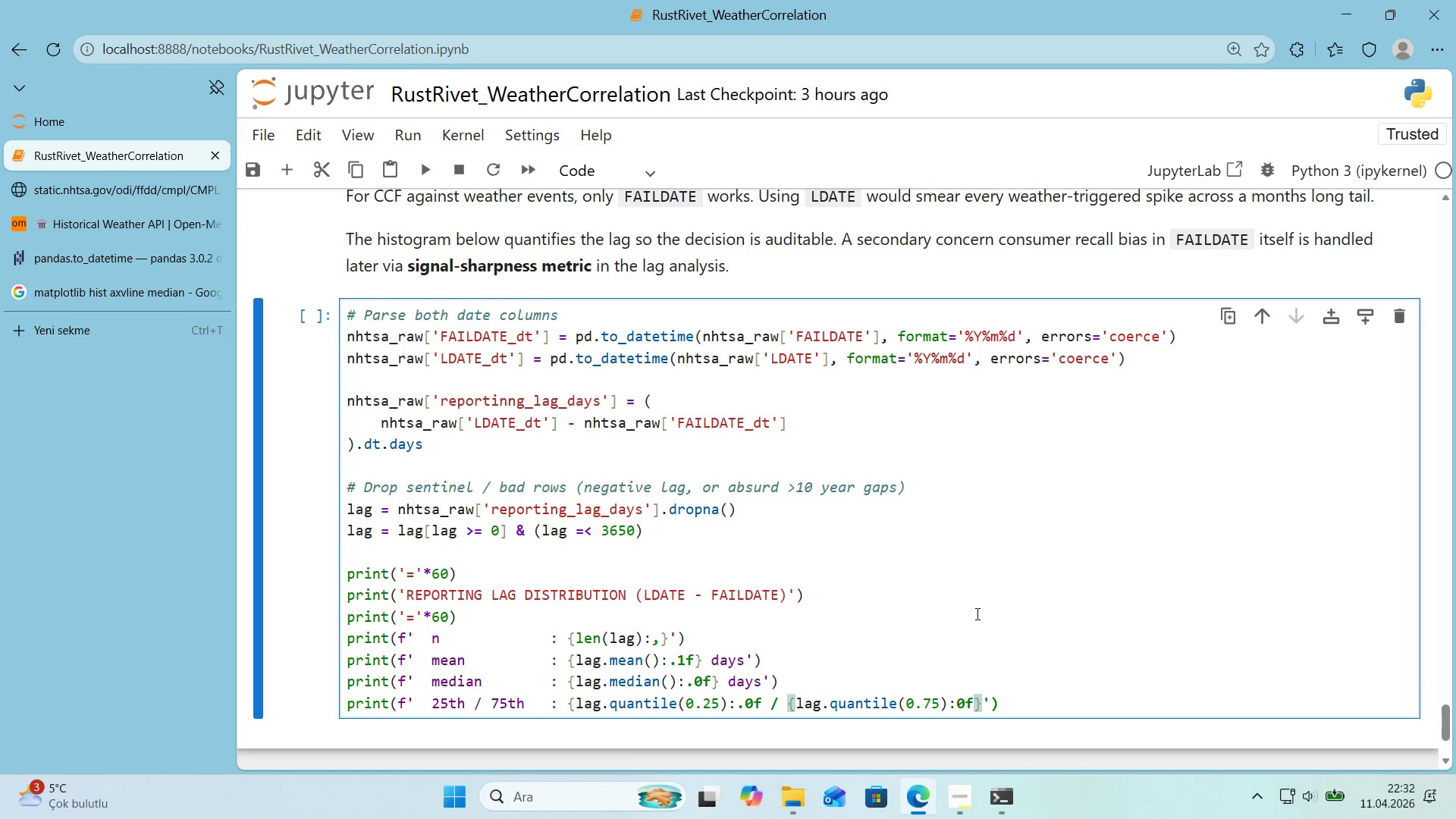 
key(ArrowLeft)
 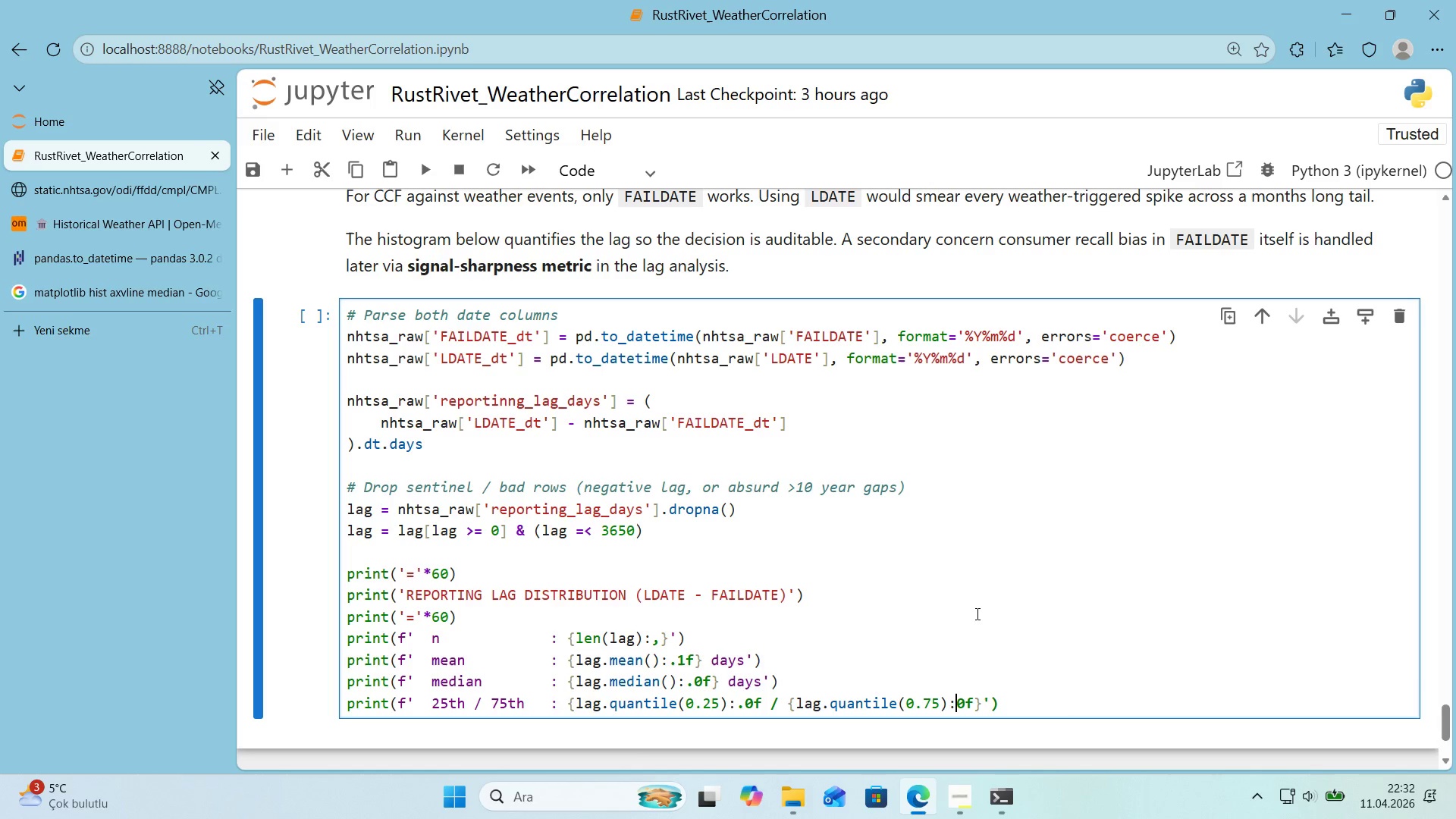 
key(ArrowLeft)
 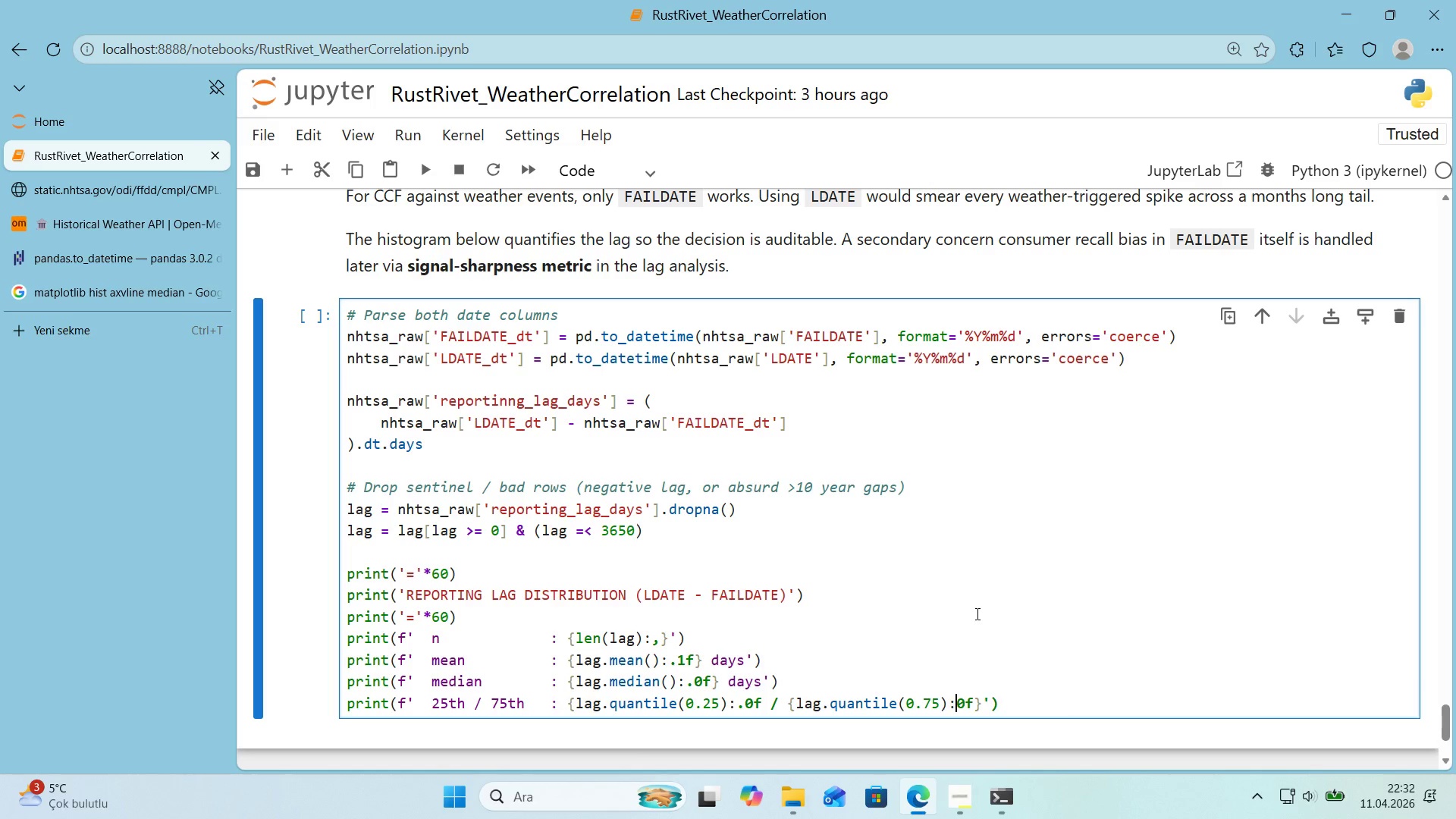 
key(Period)
 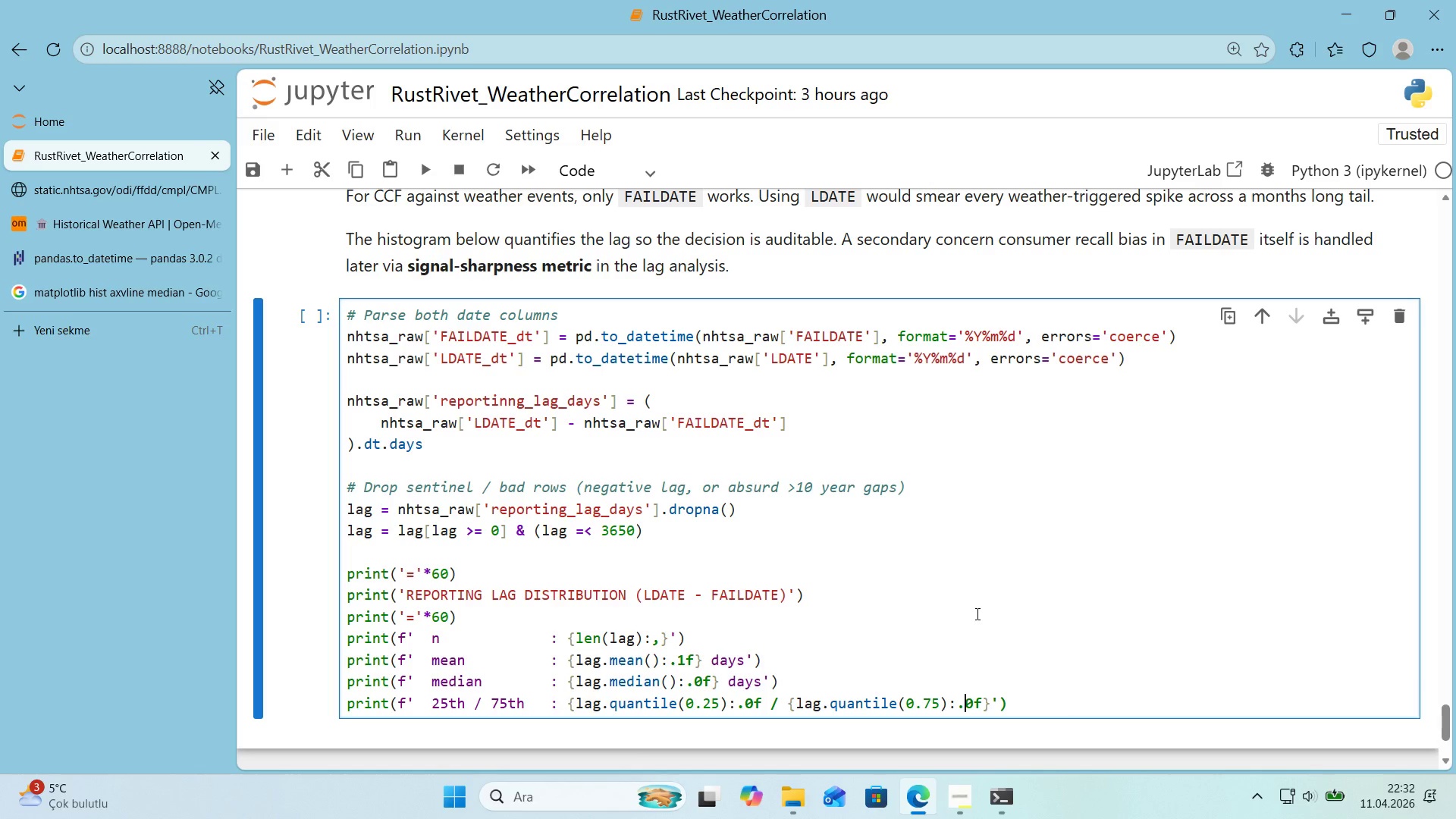 
key(ArrowRight)
 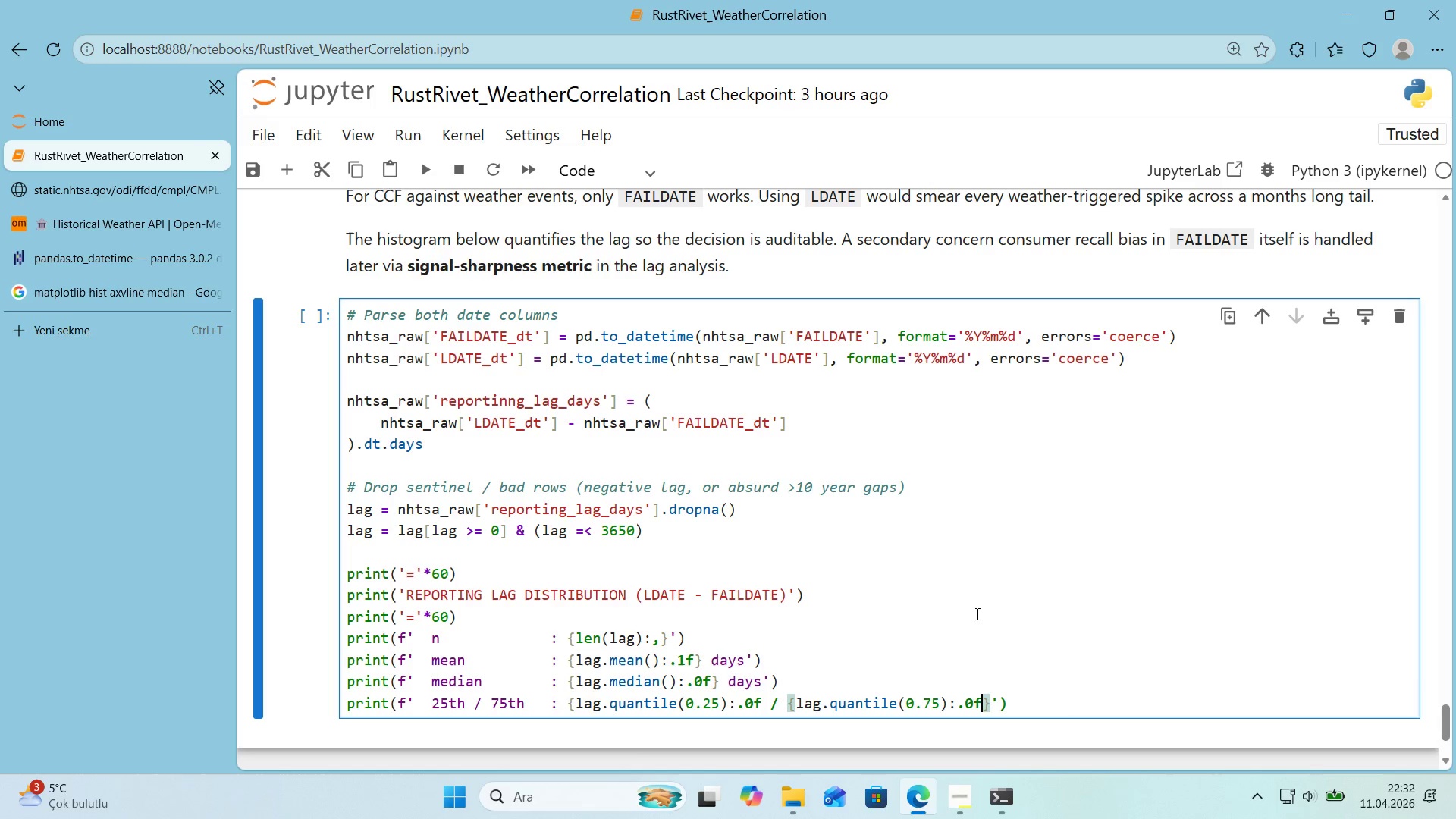 
key(ArrowRight)
 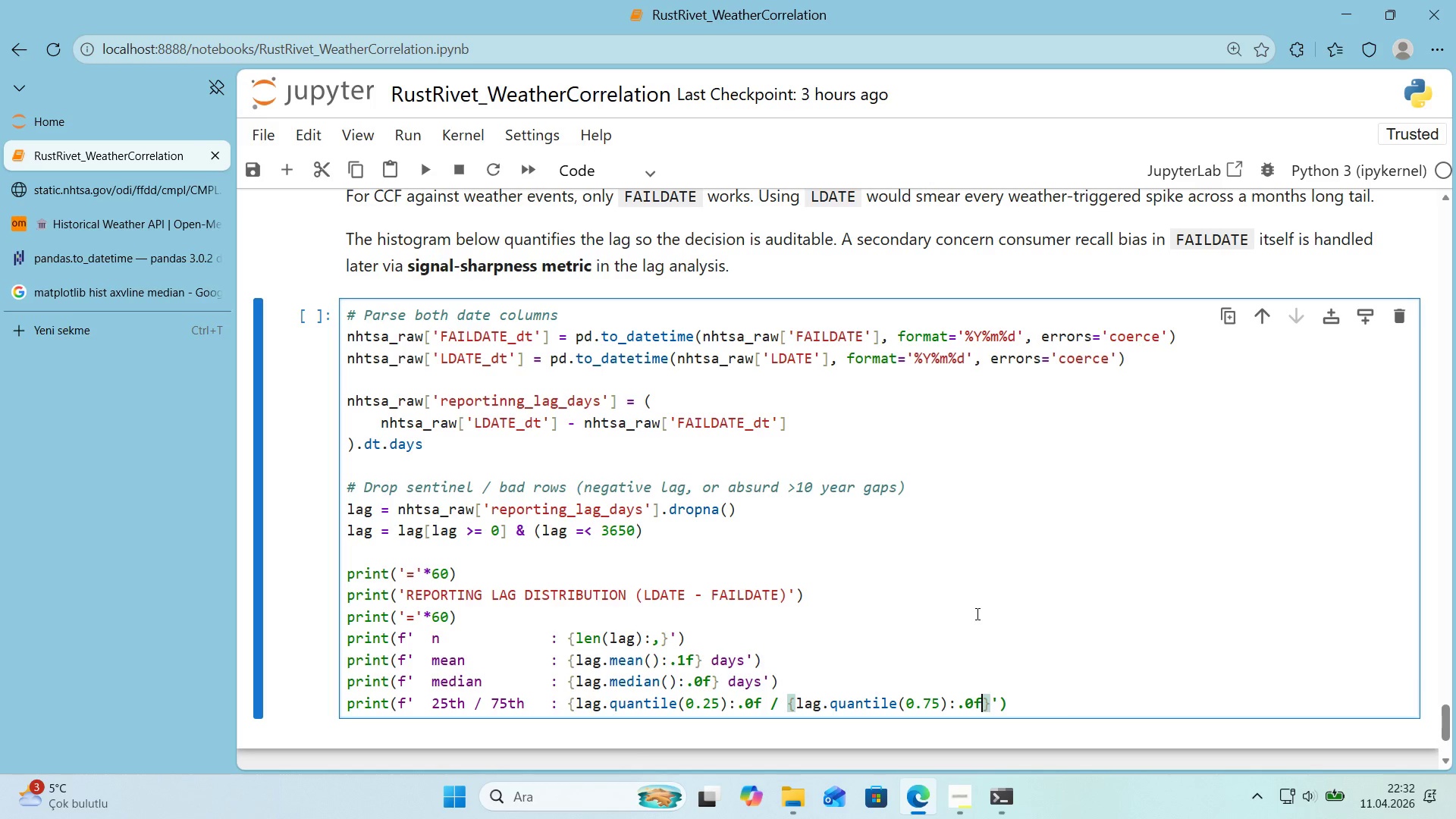 
key(ArrowRight)
 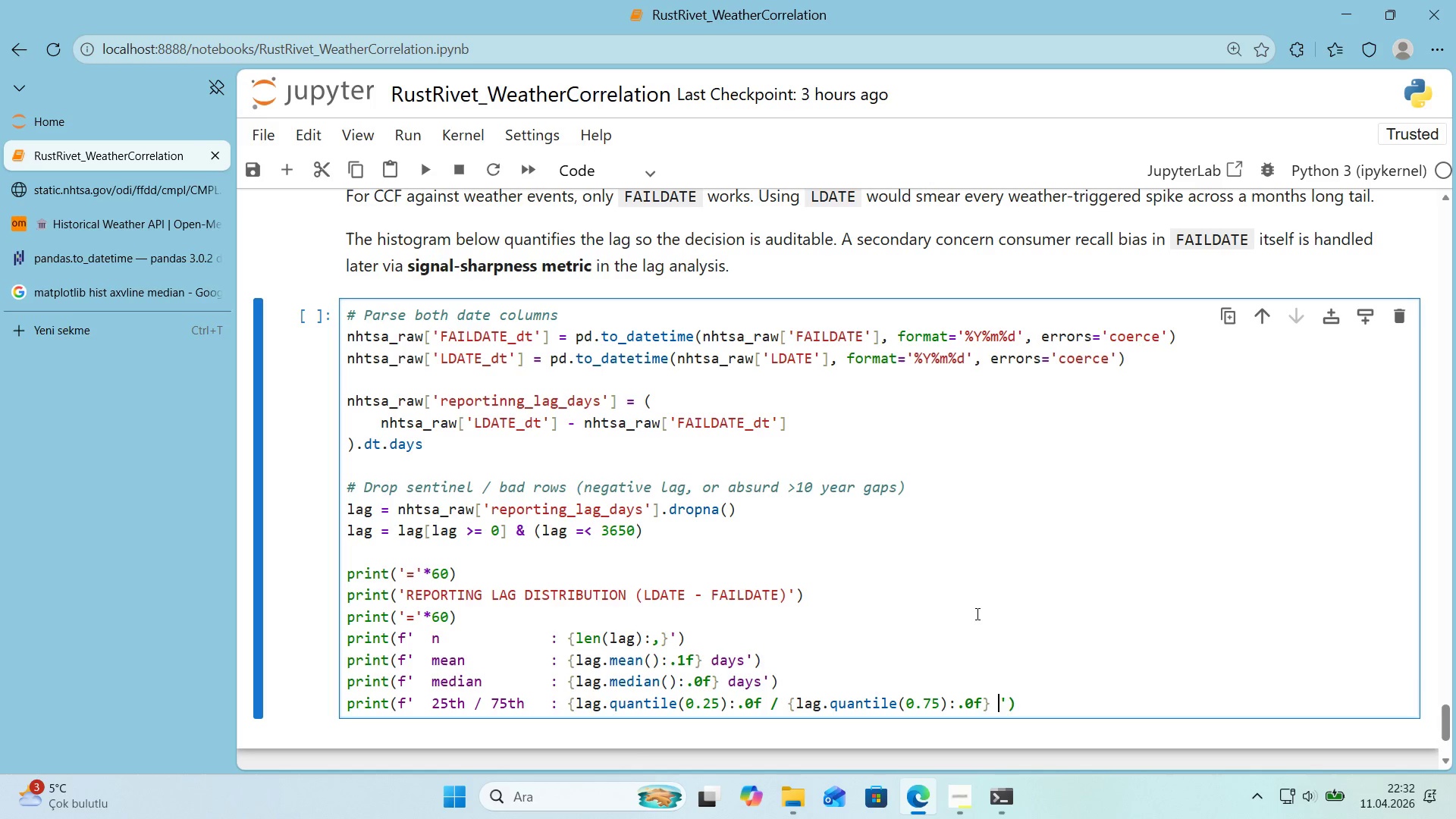 
type( days)
 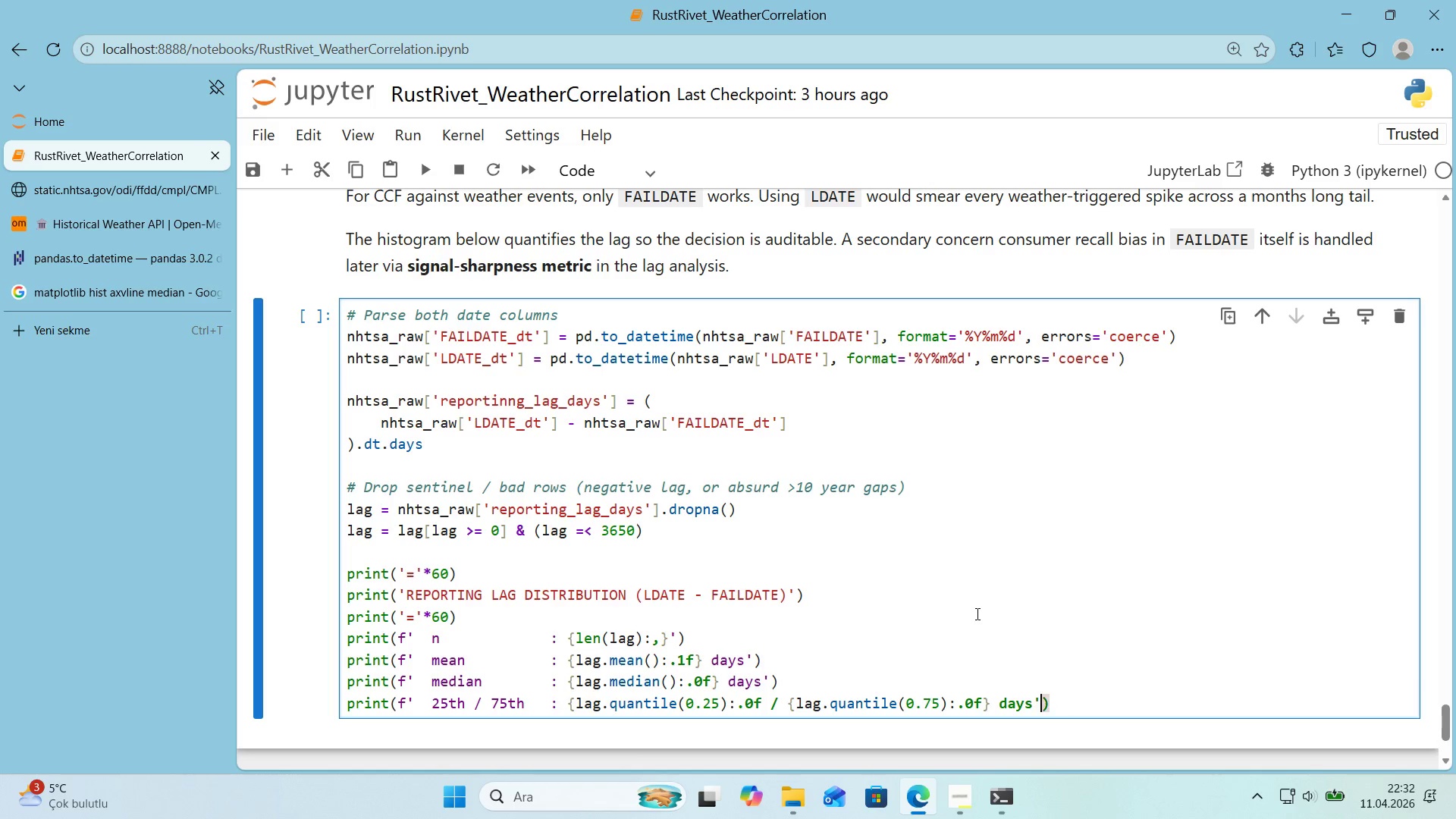 
key(ArrowRight)
 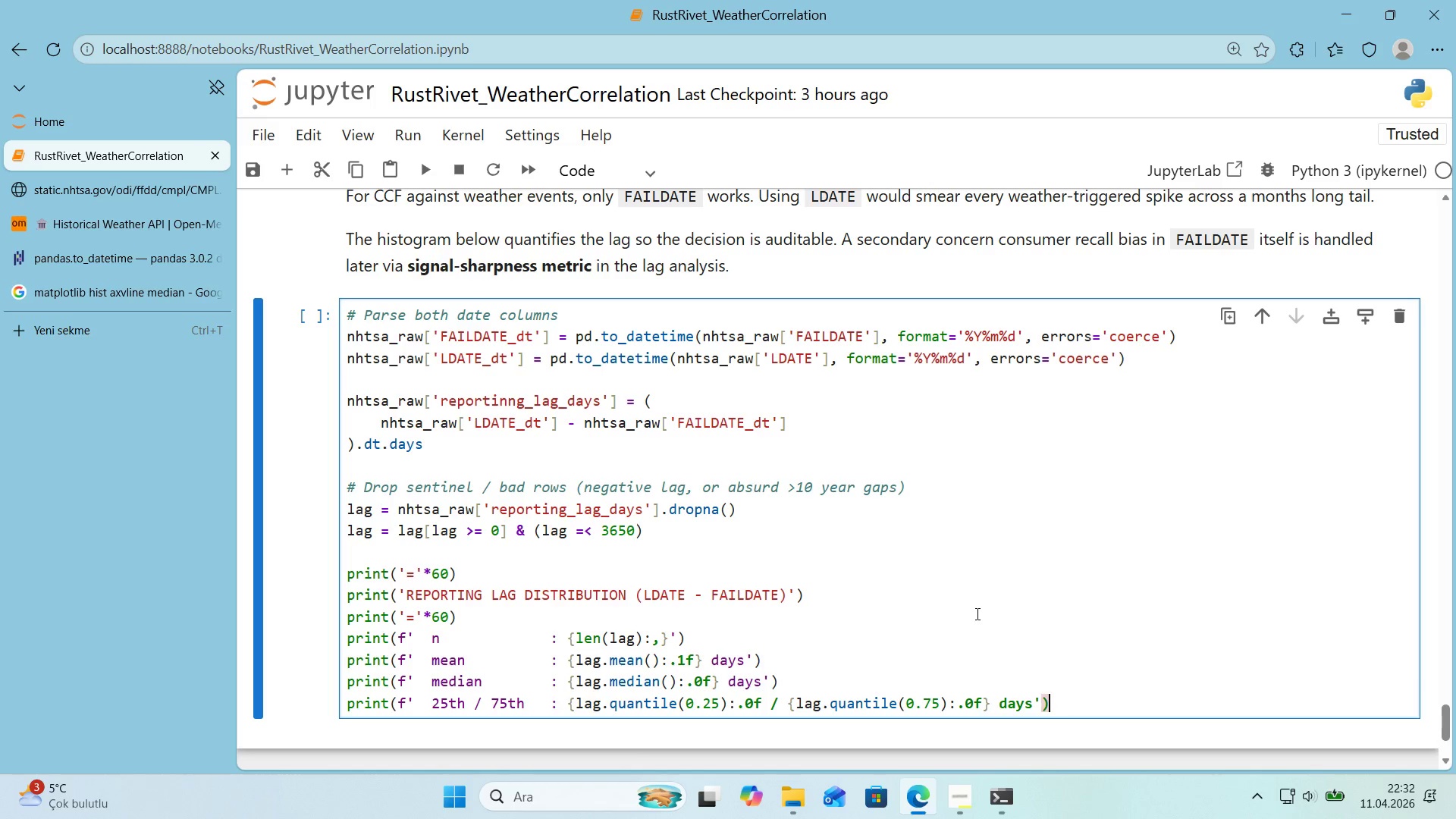 
key(ArrowRight)
 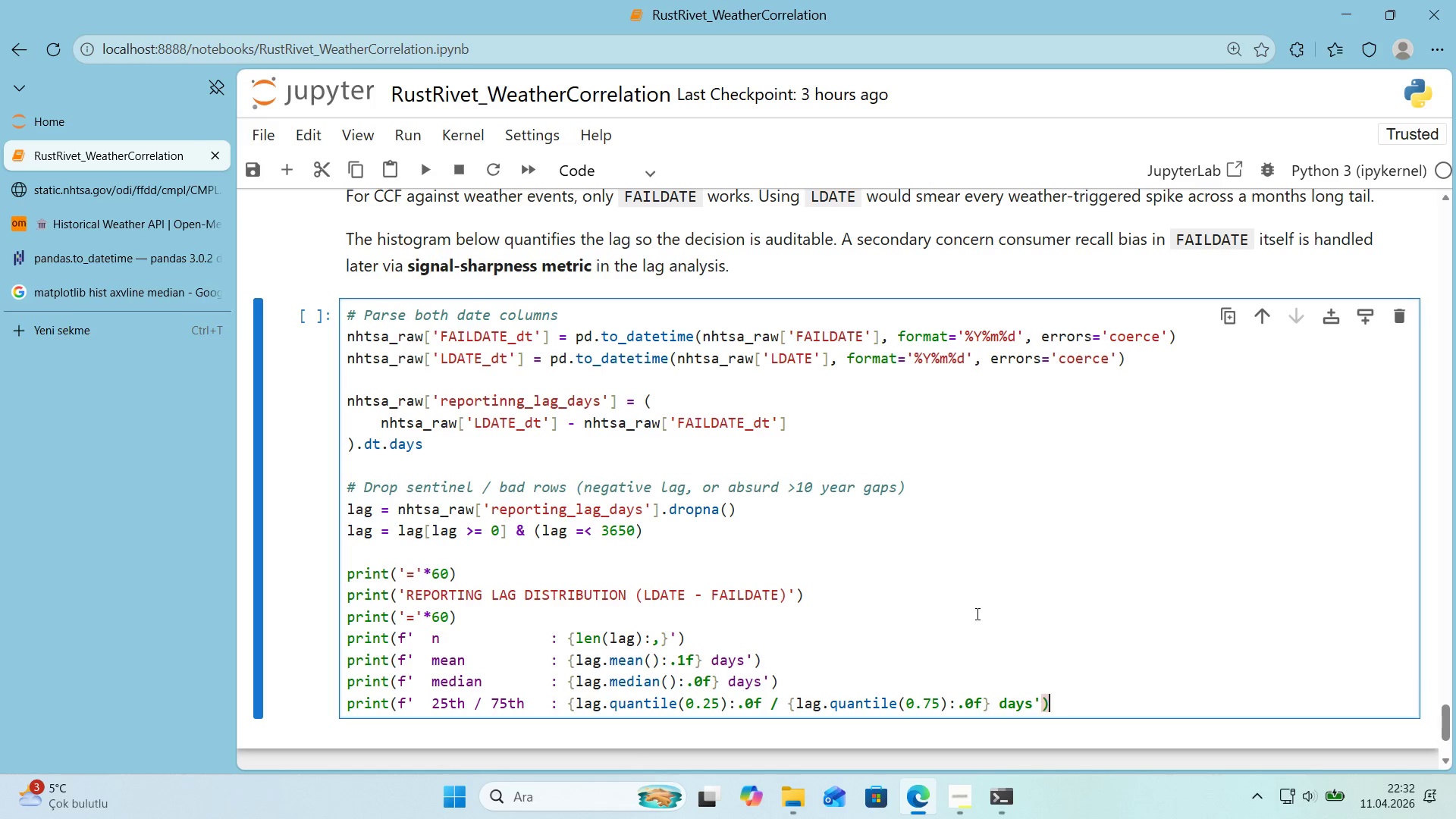 
key(Enter)
 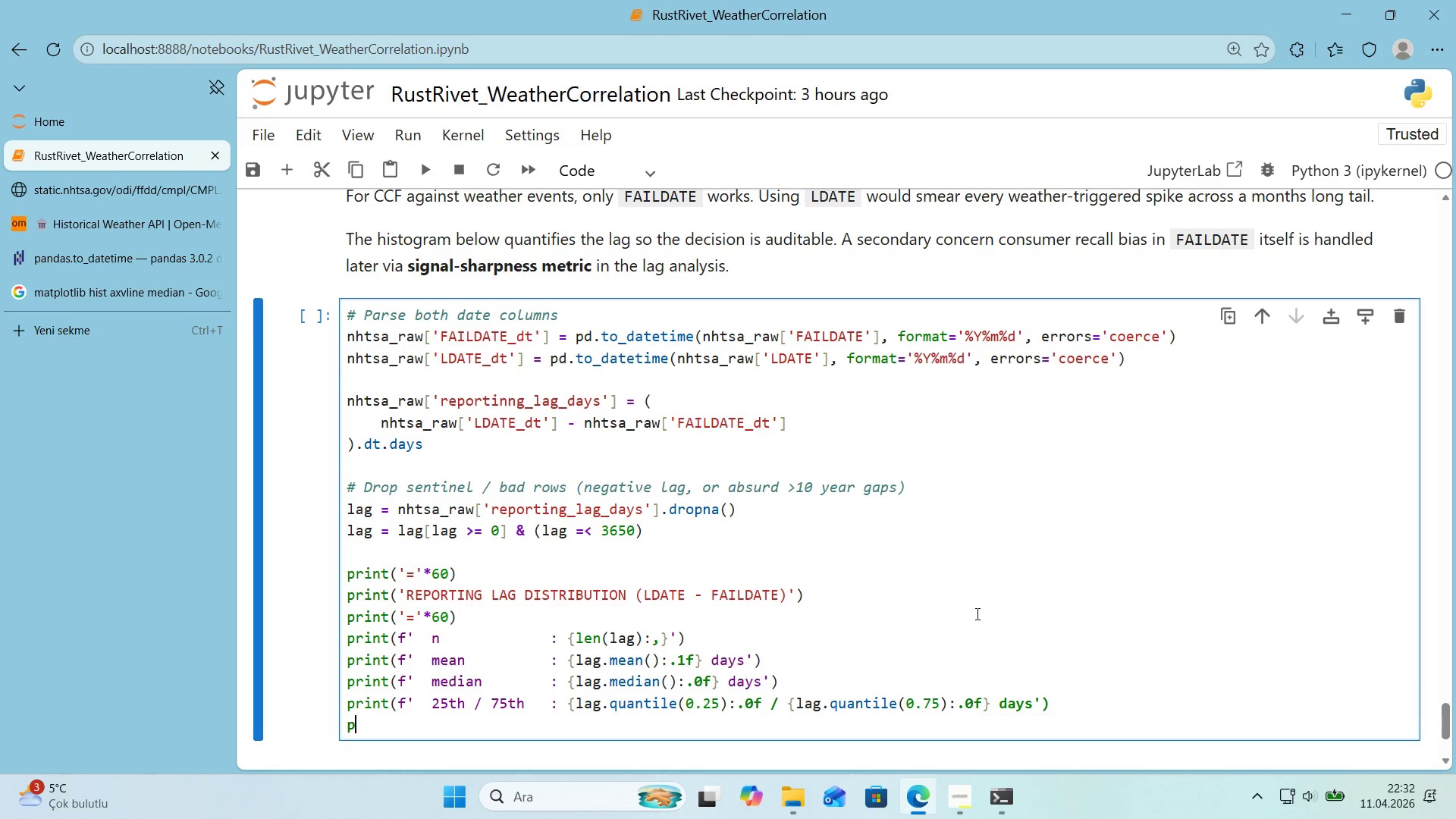 
type(pr'nt*()
 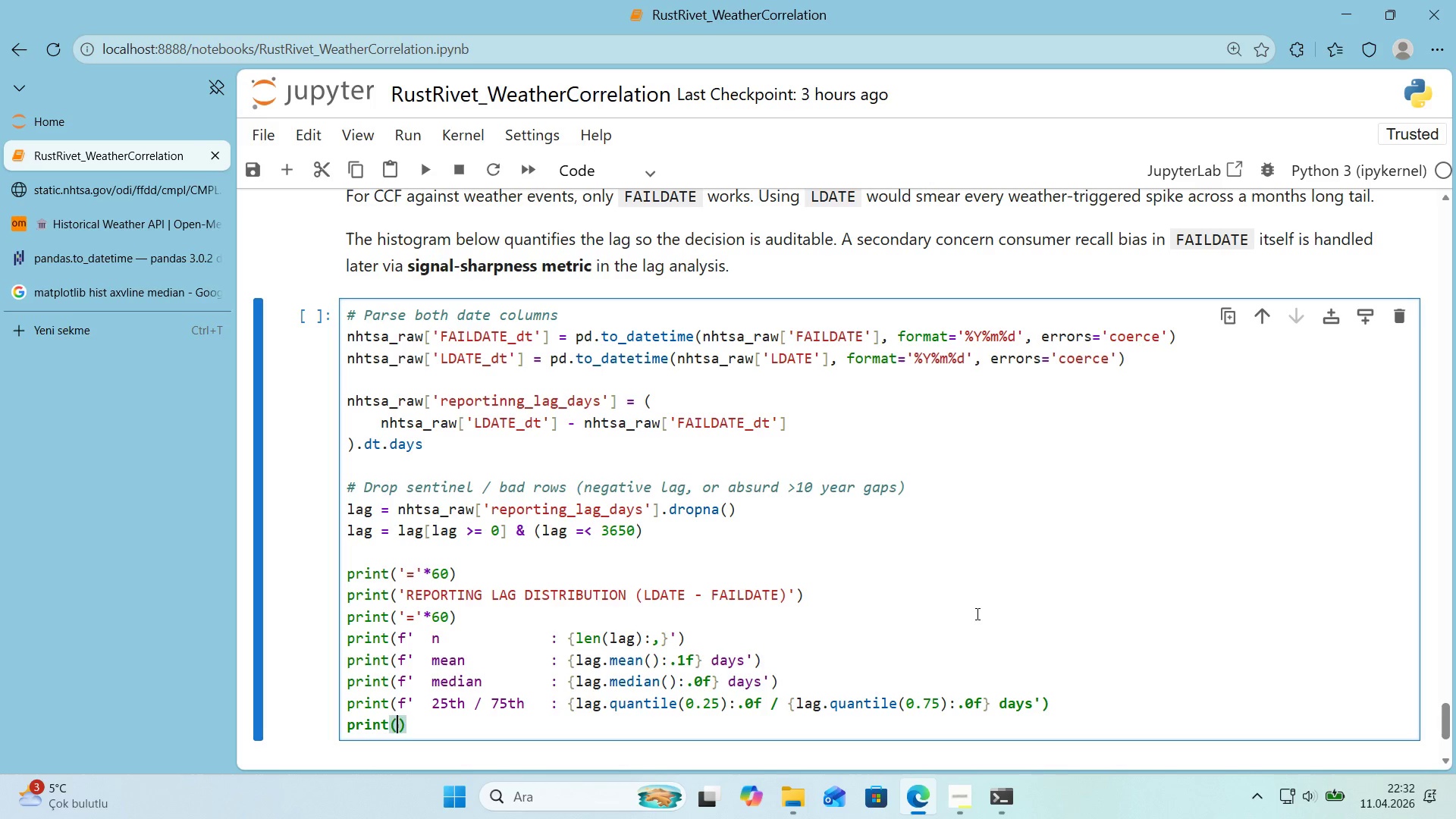 
 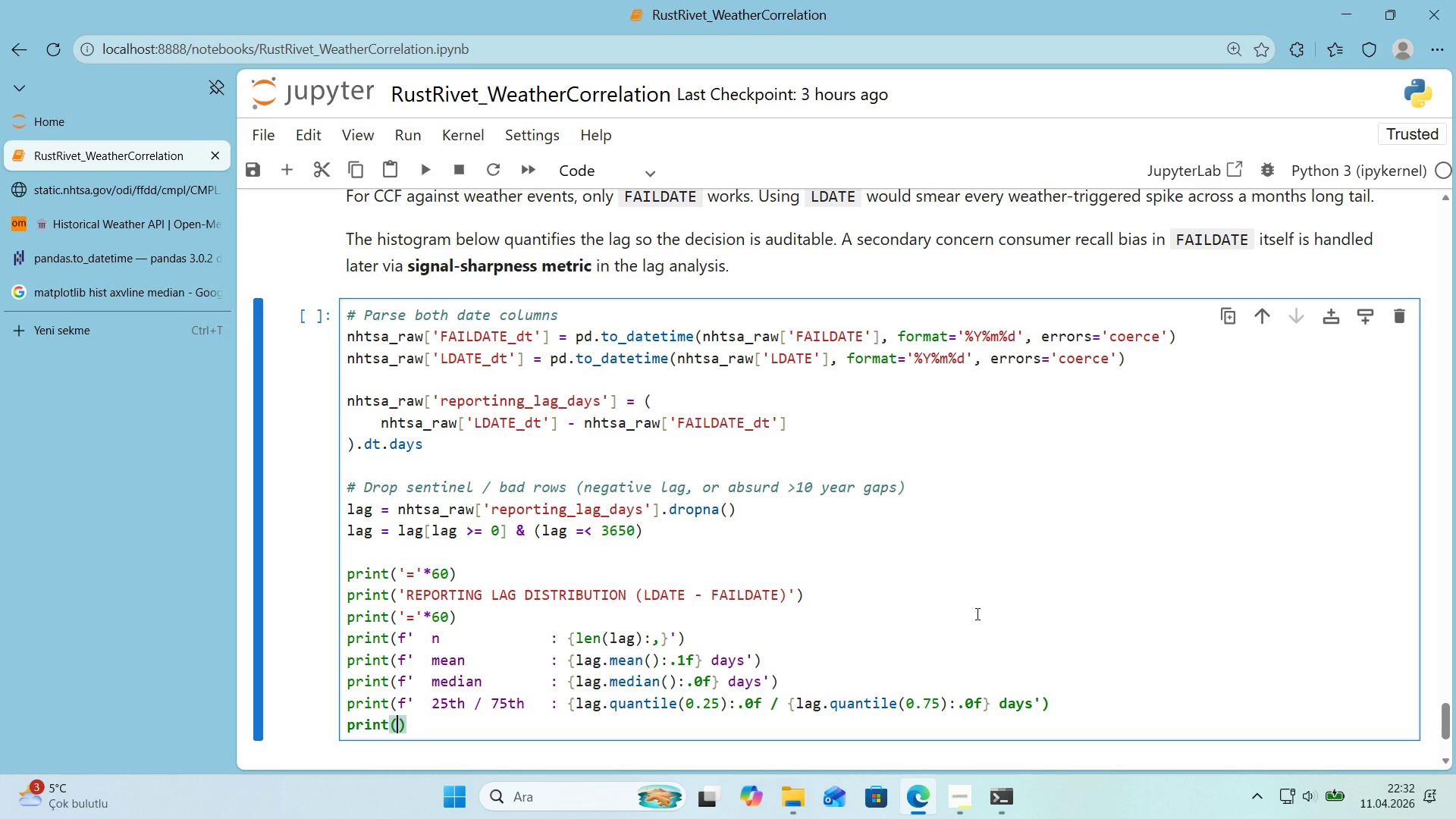 
key(ArrowLeft)
 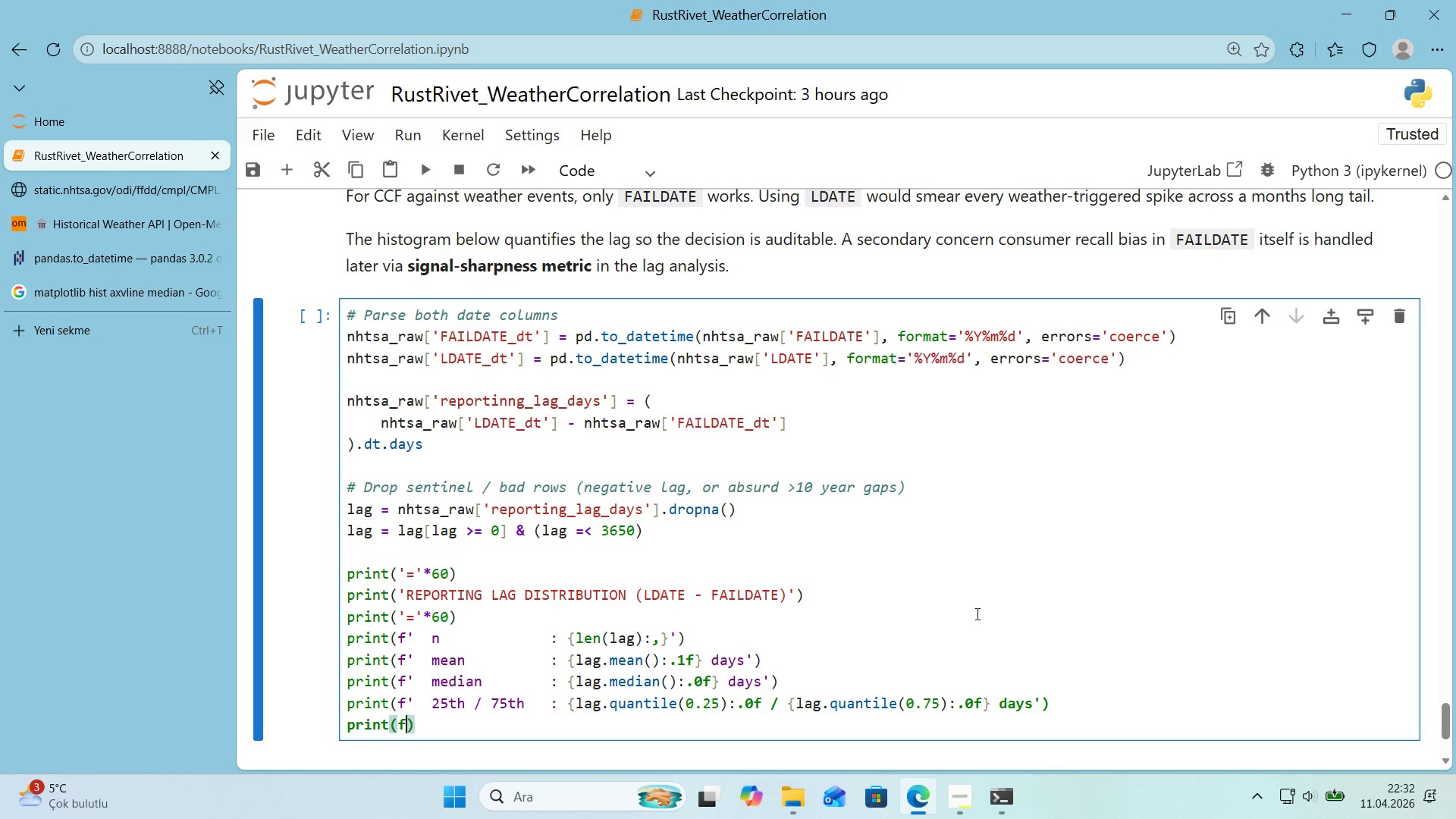 
type(f@@)
 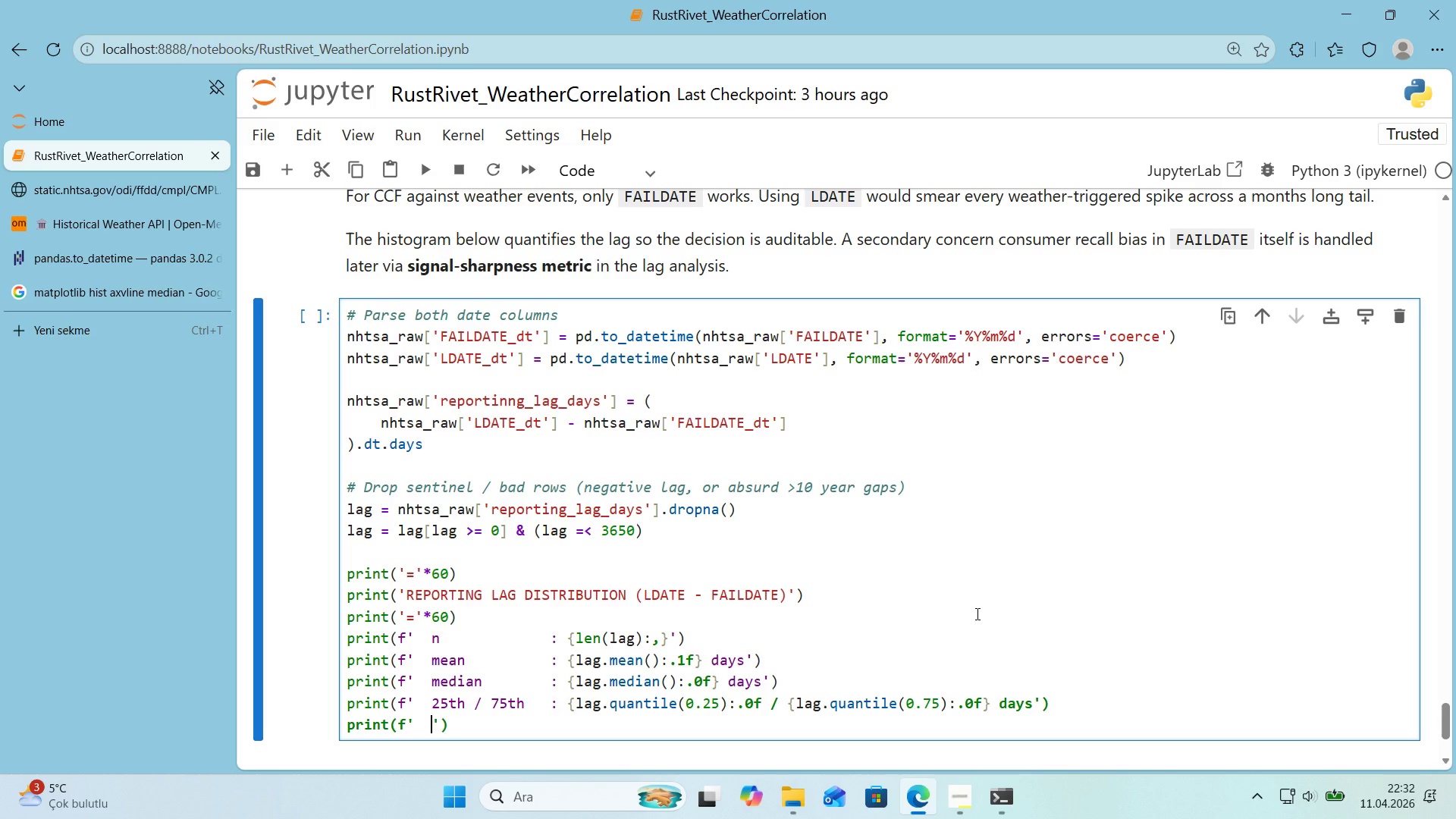 
 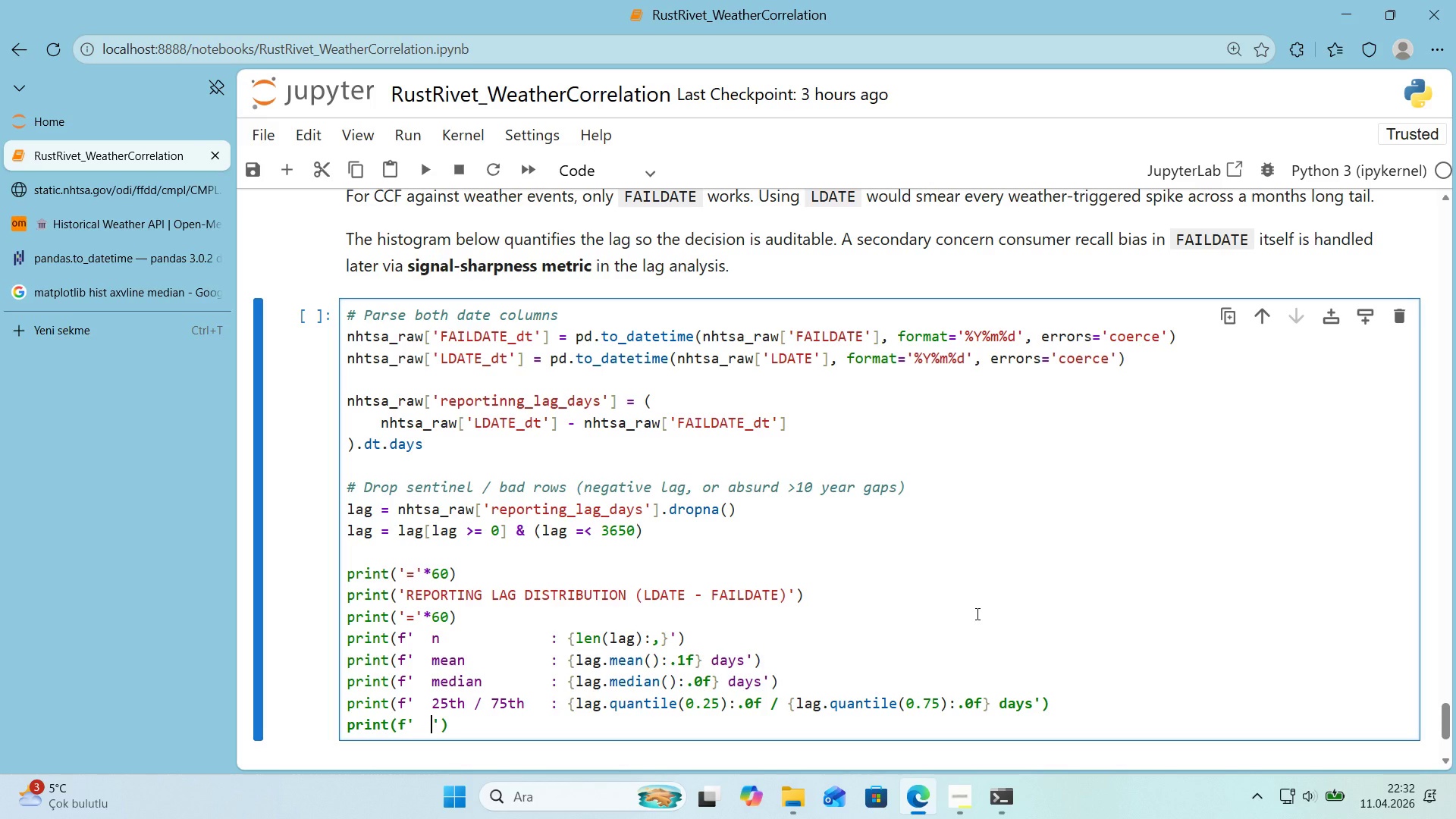 
key(ArrowLeft)
 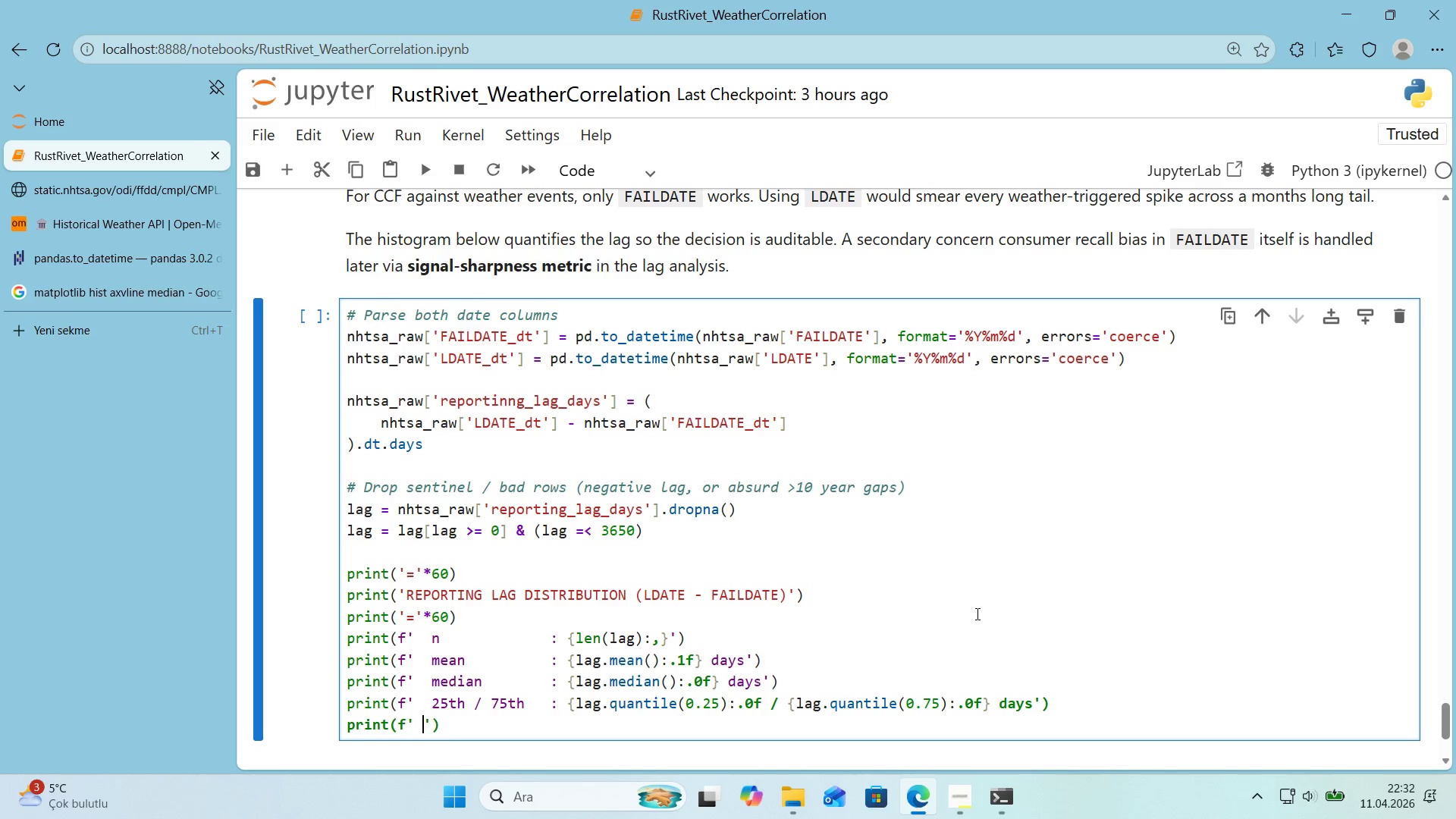 
type(  90th pct)
 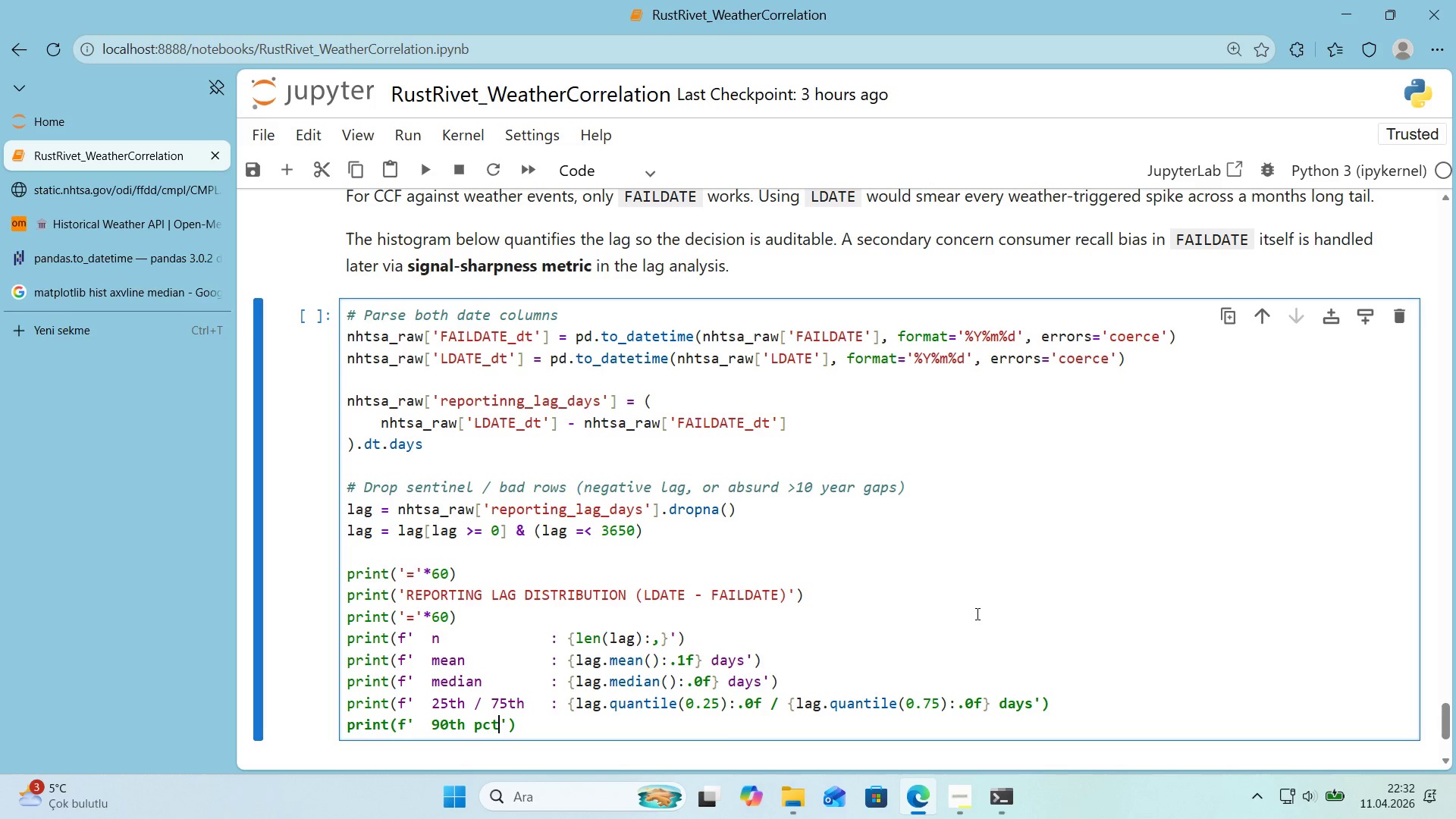 
scroll: coordinate [944, 617], scroll_direction: down, amount: 1.0
 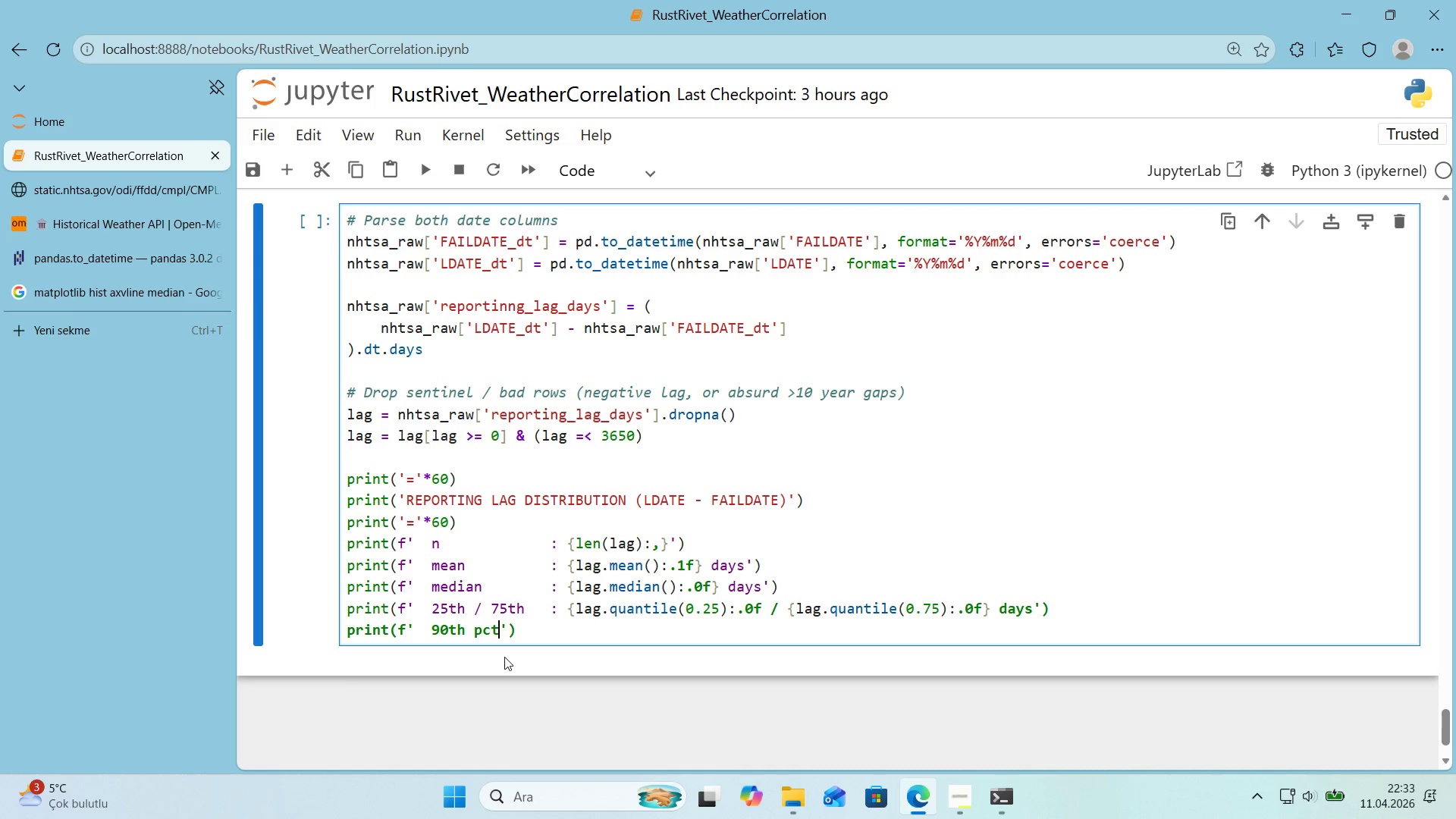 
wait(9.71)
 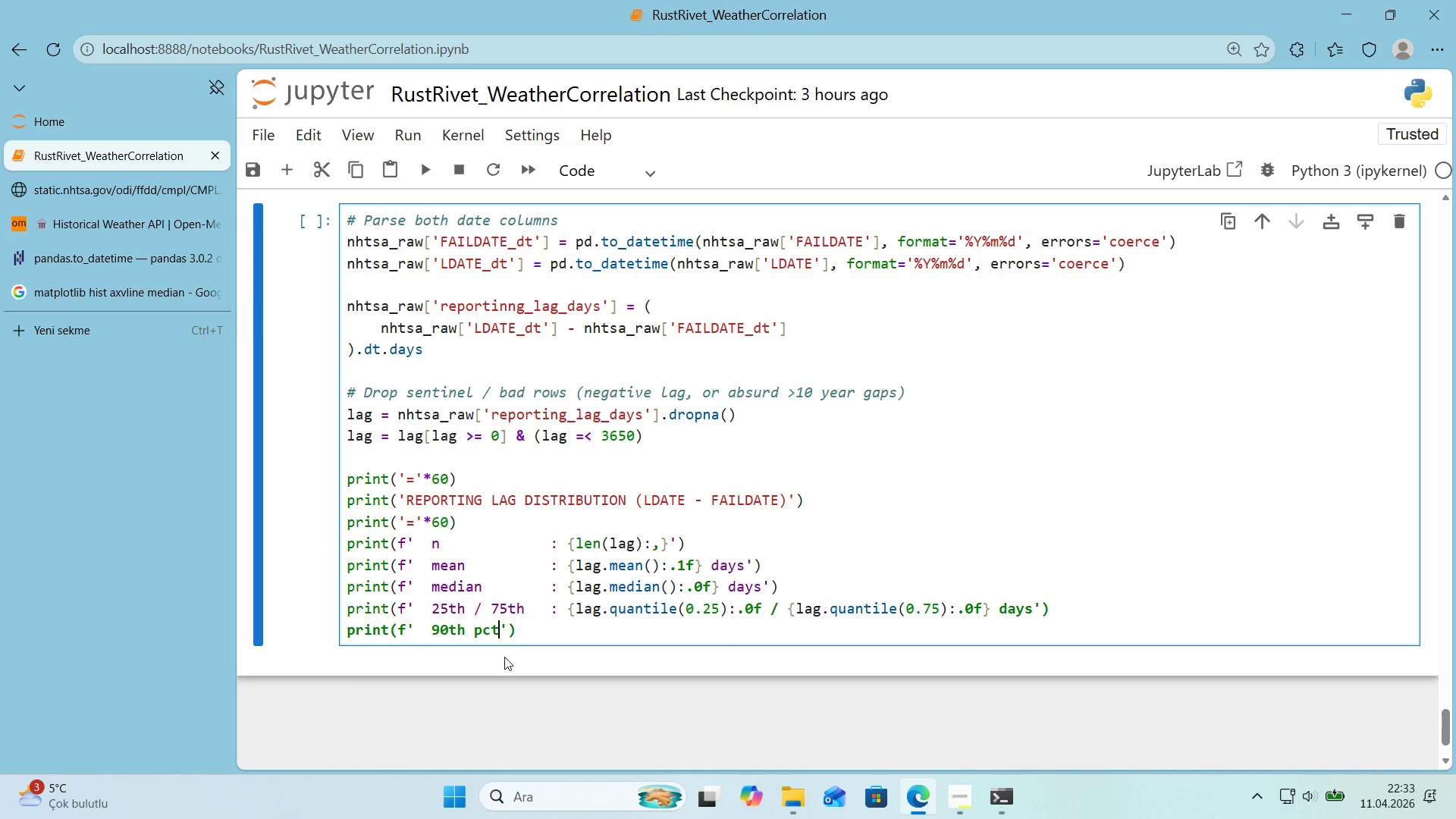 
left_click([765, 608])
 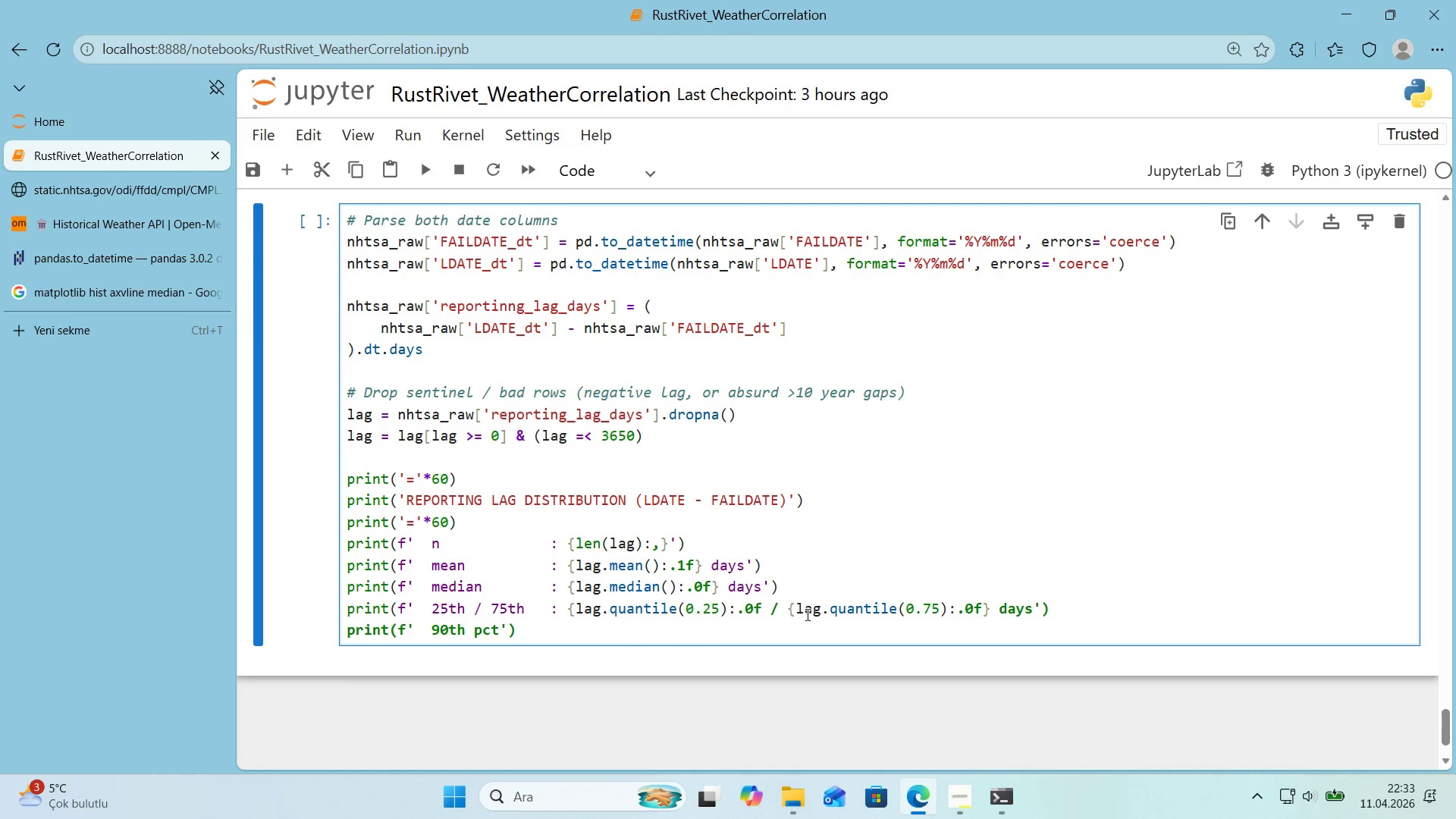 
key(Alt+Control+0)
 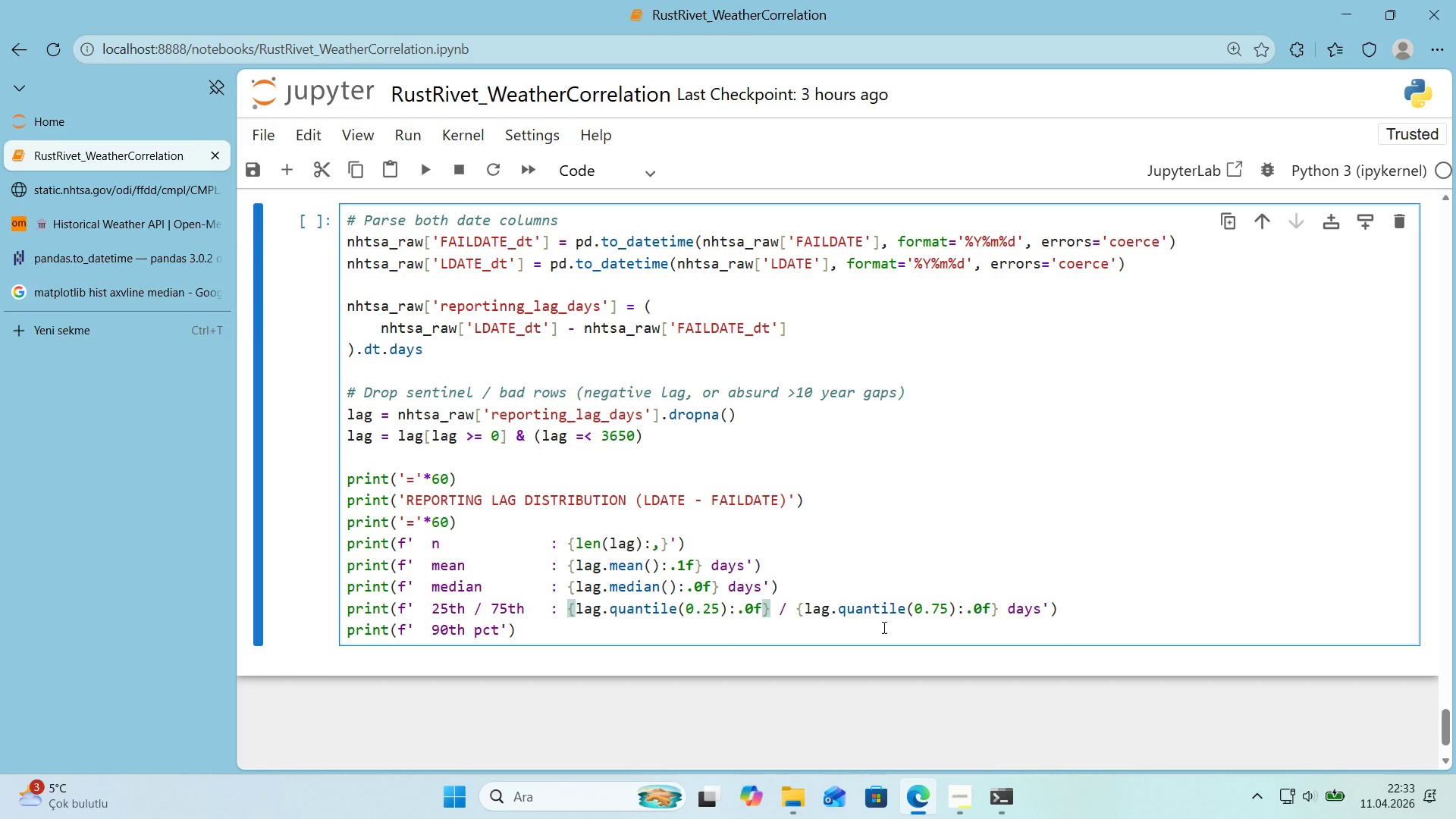 
left_click([880, 627])
 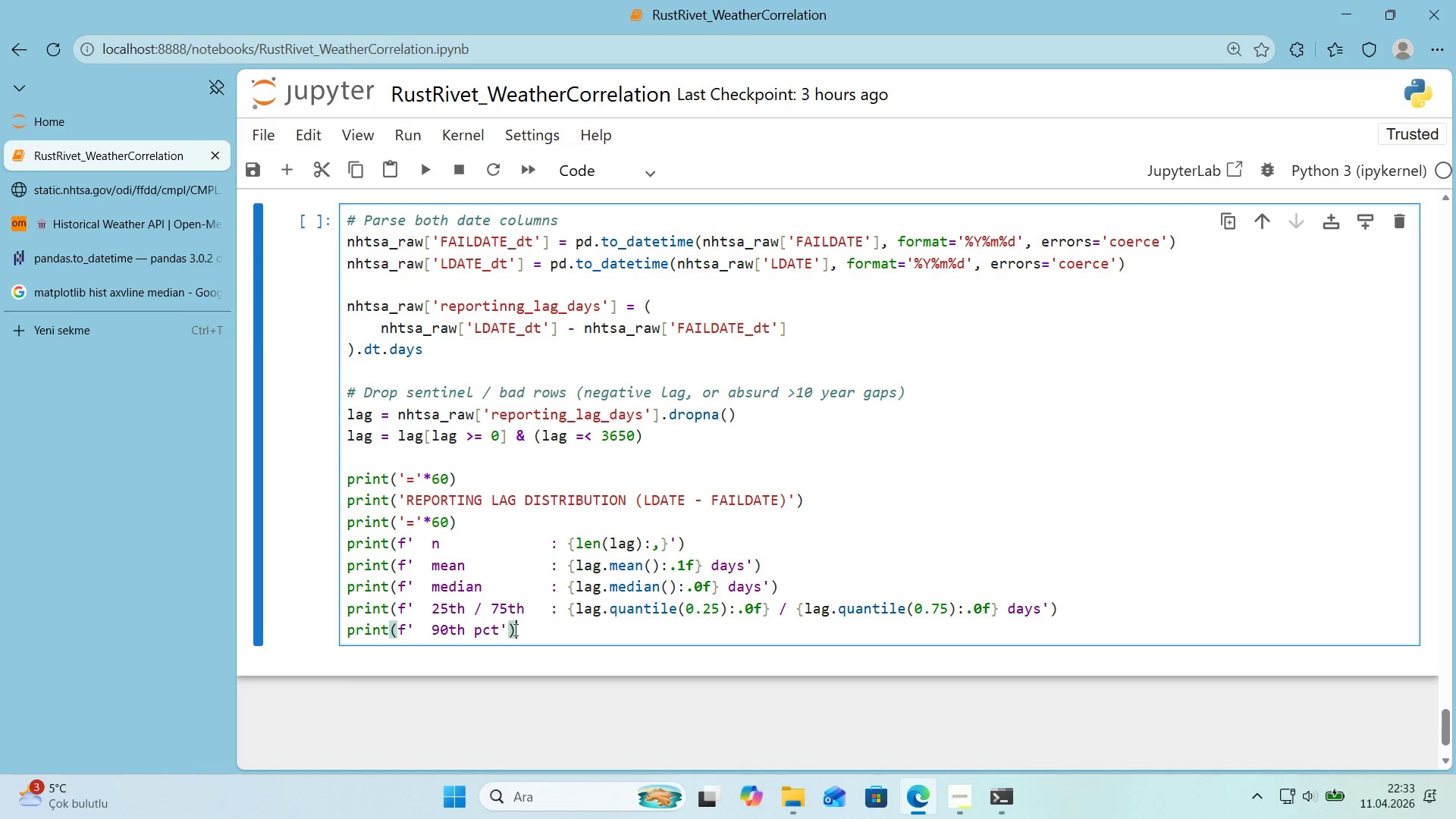 
double_click([507, 630])
 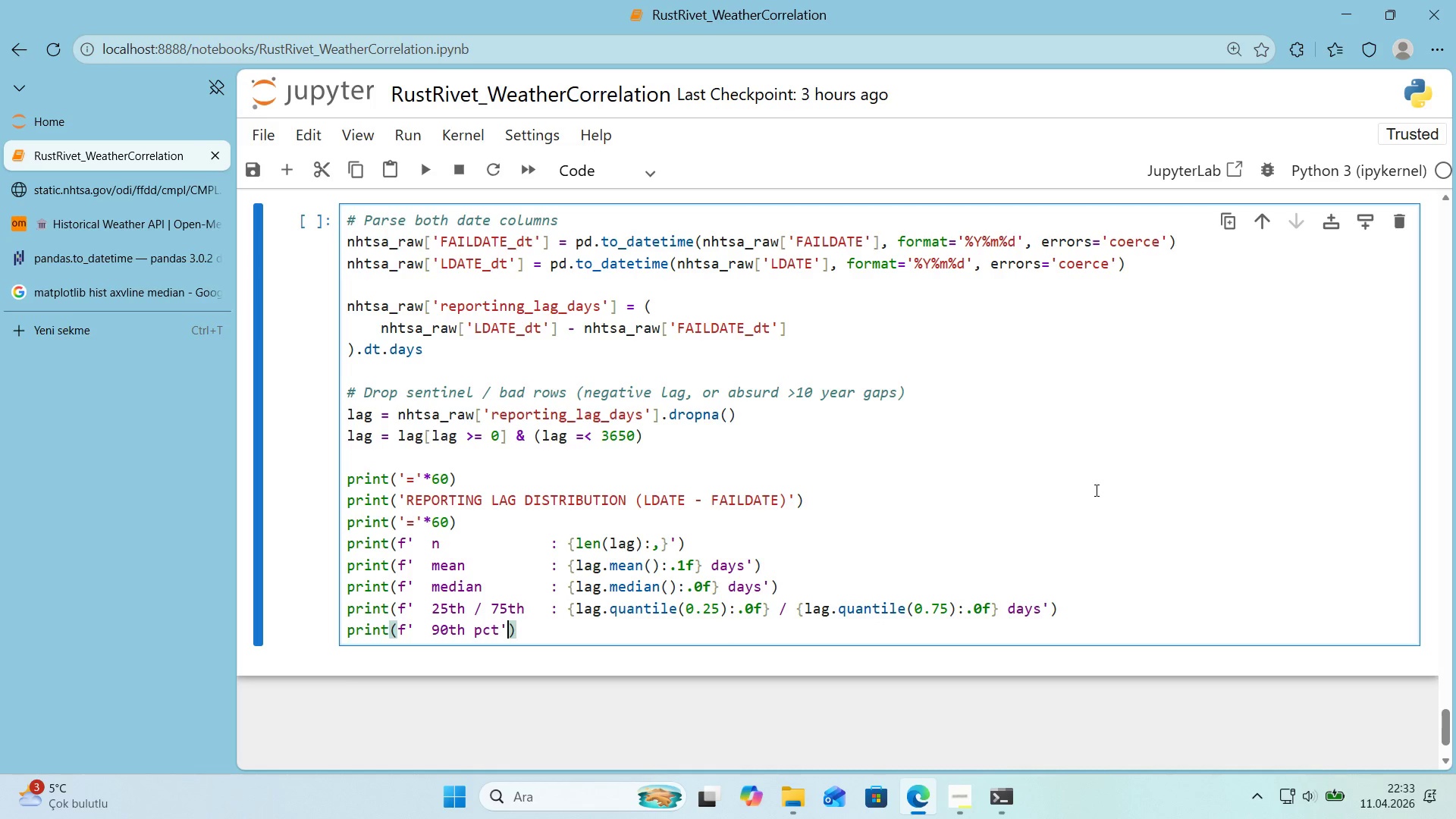 
key(ArrowLeft)
 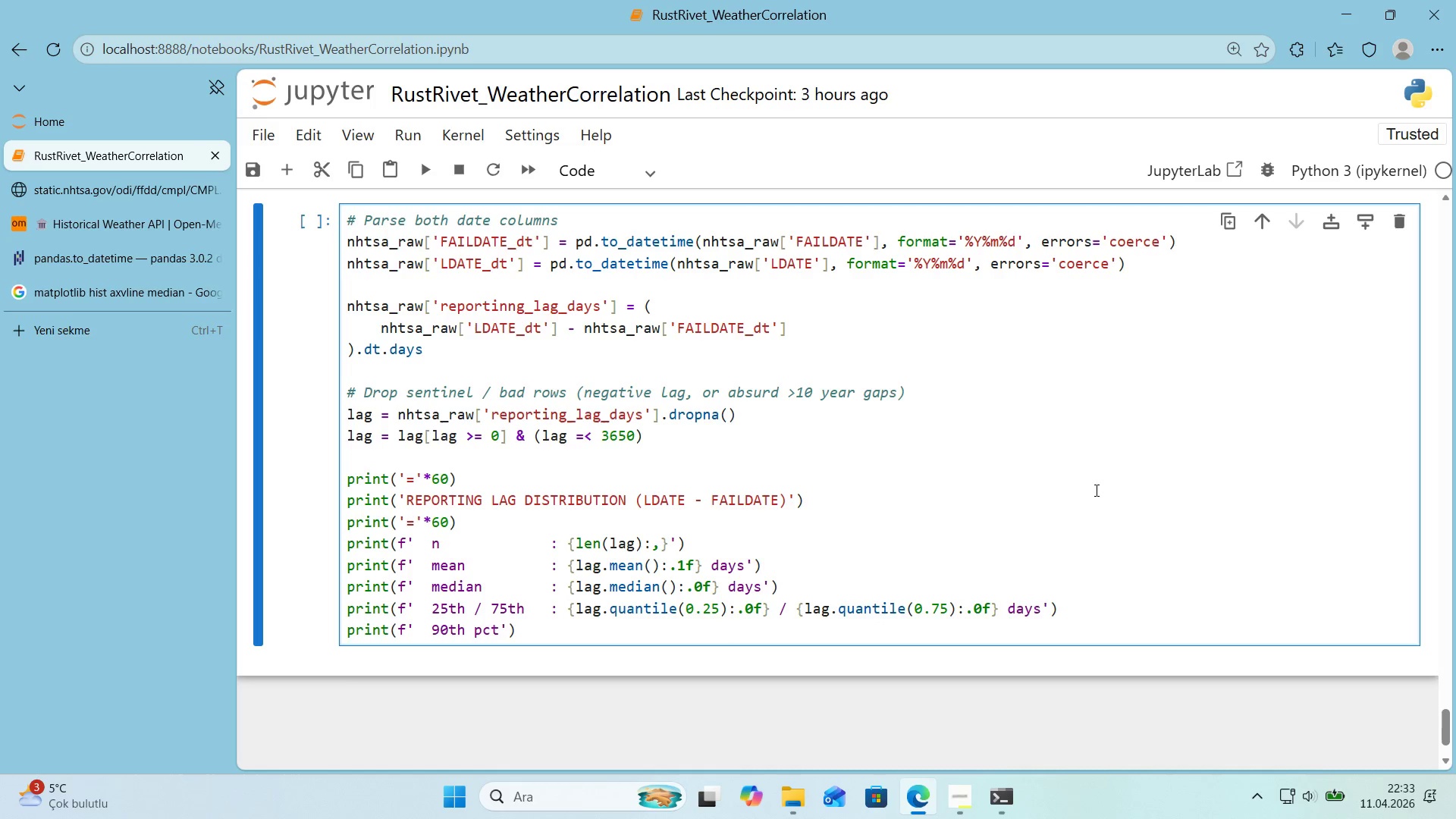 
key(Space)
 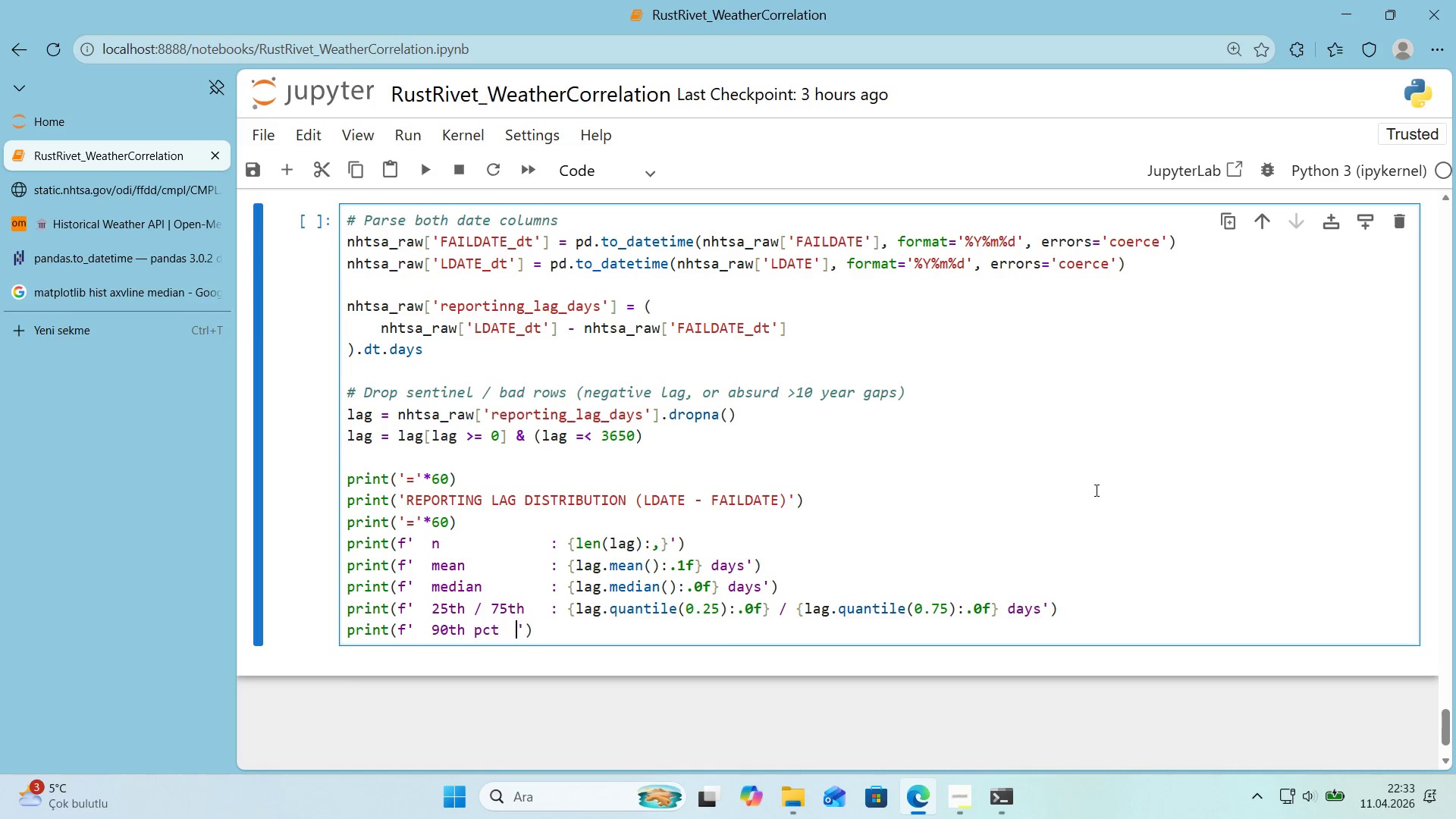 
key(Space)
 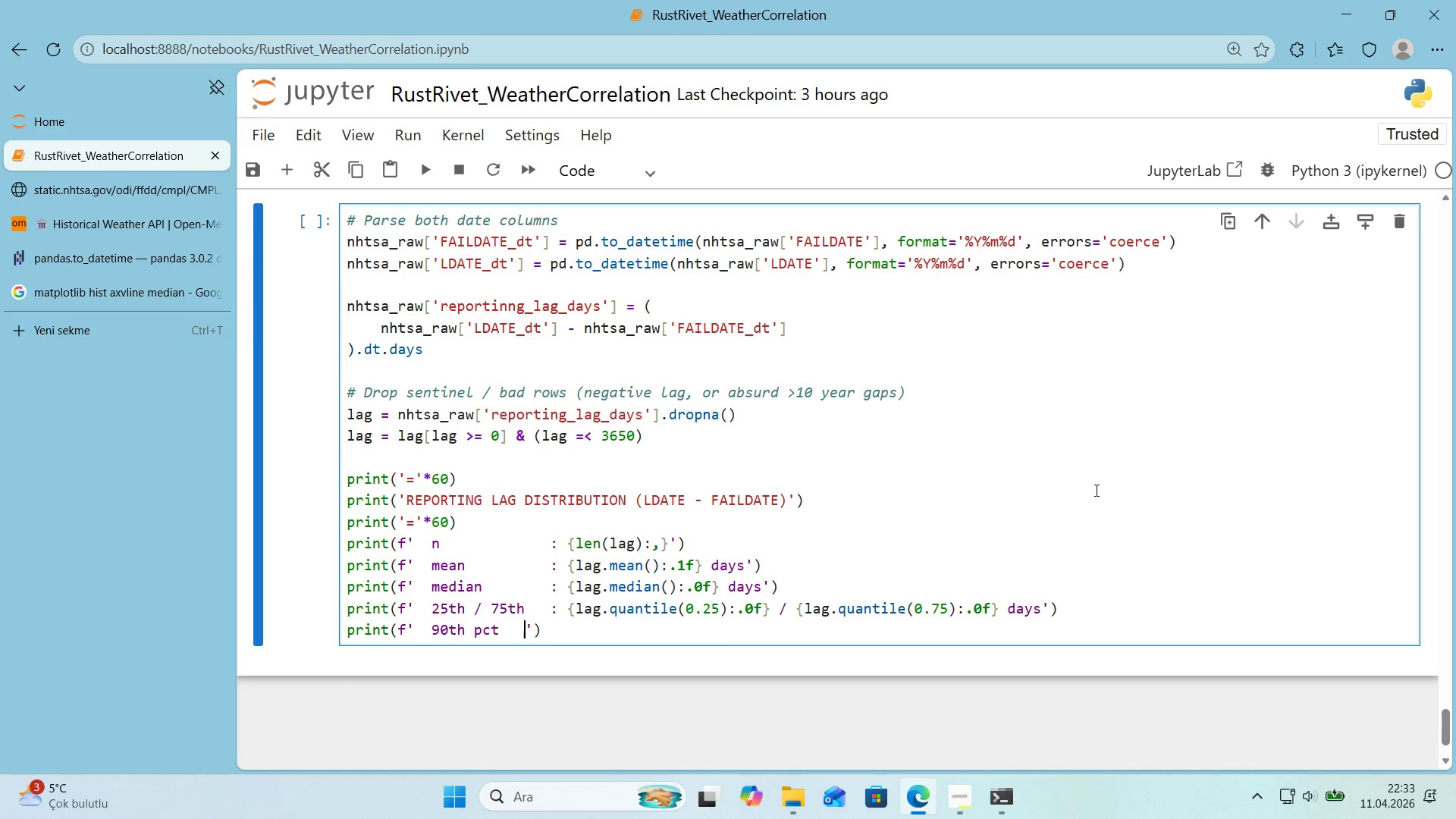 
key(Space)
 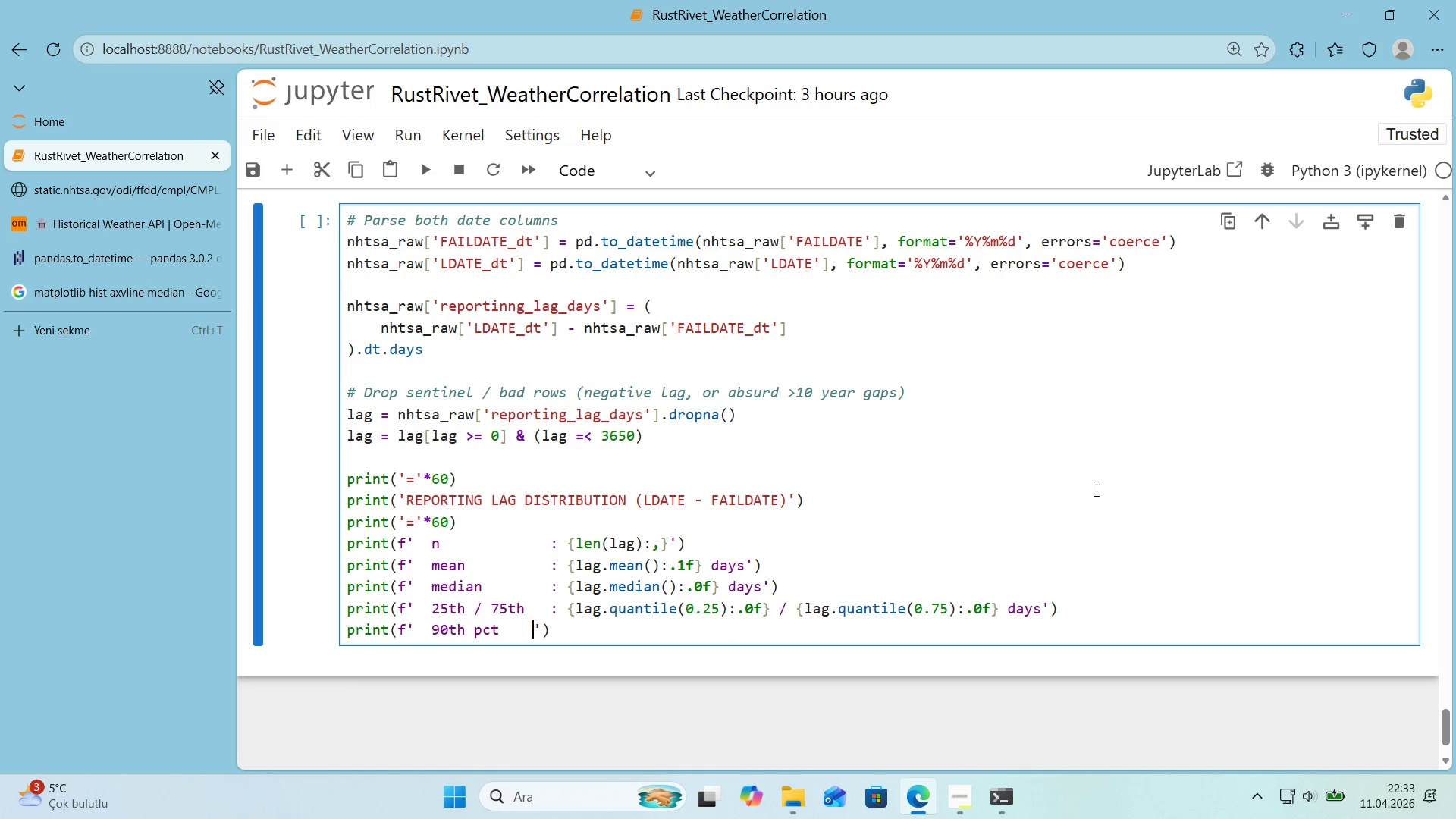 
key(Space)
 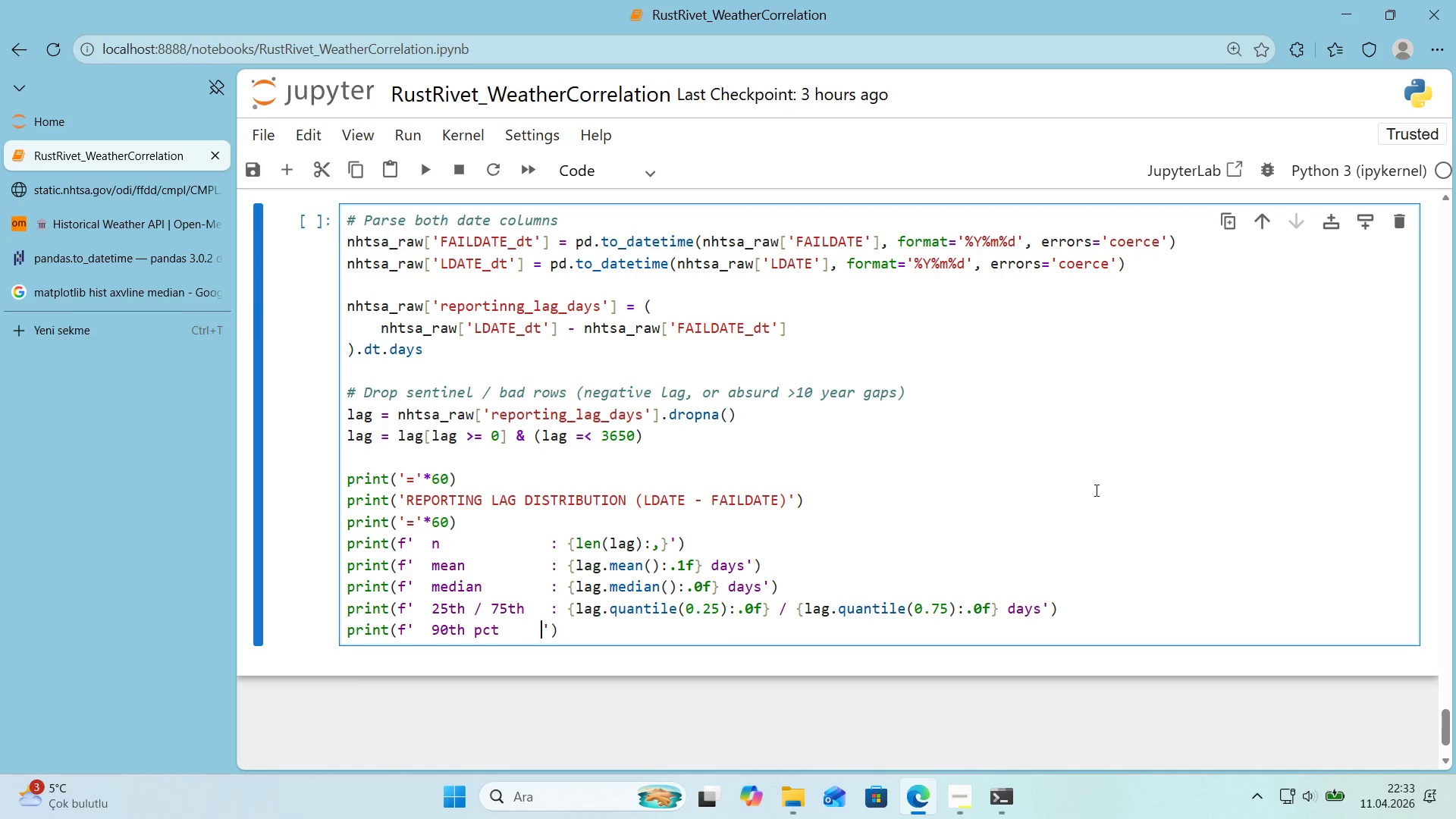 
key(Space)
 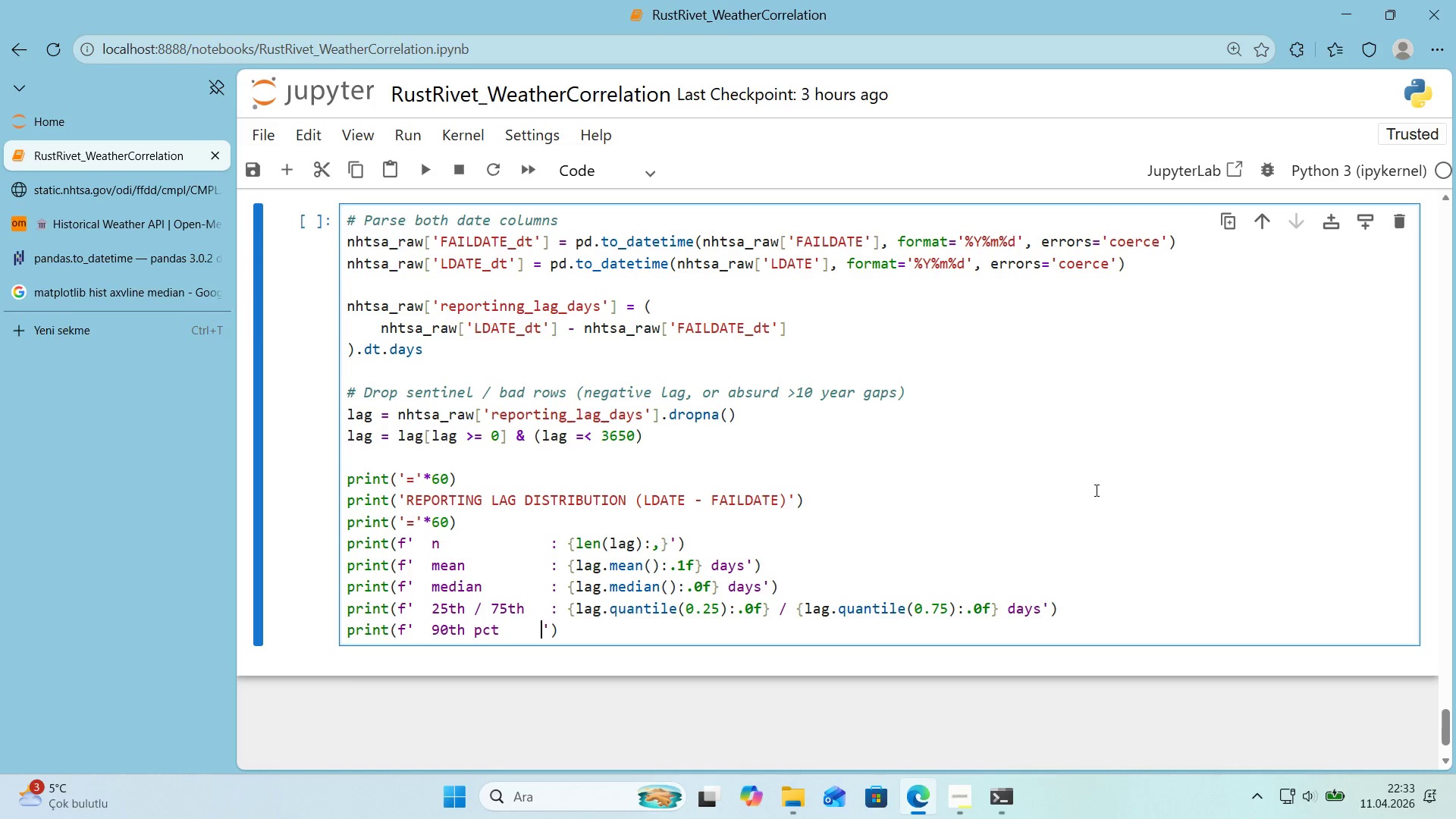 
hold_key(key=ShiftRight, duration=0.34)
 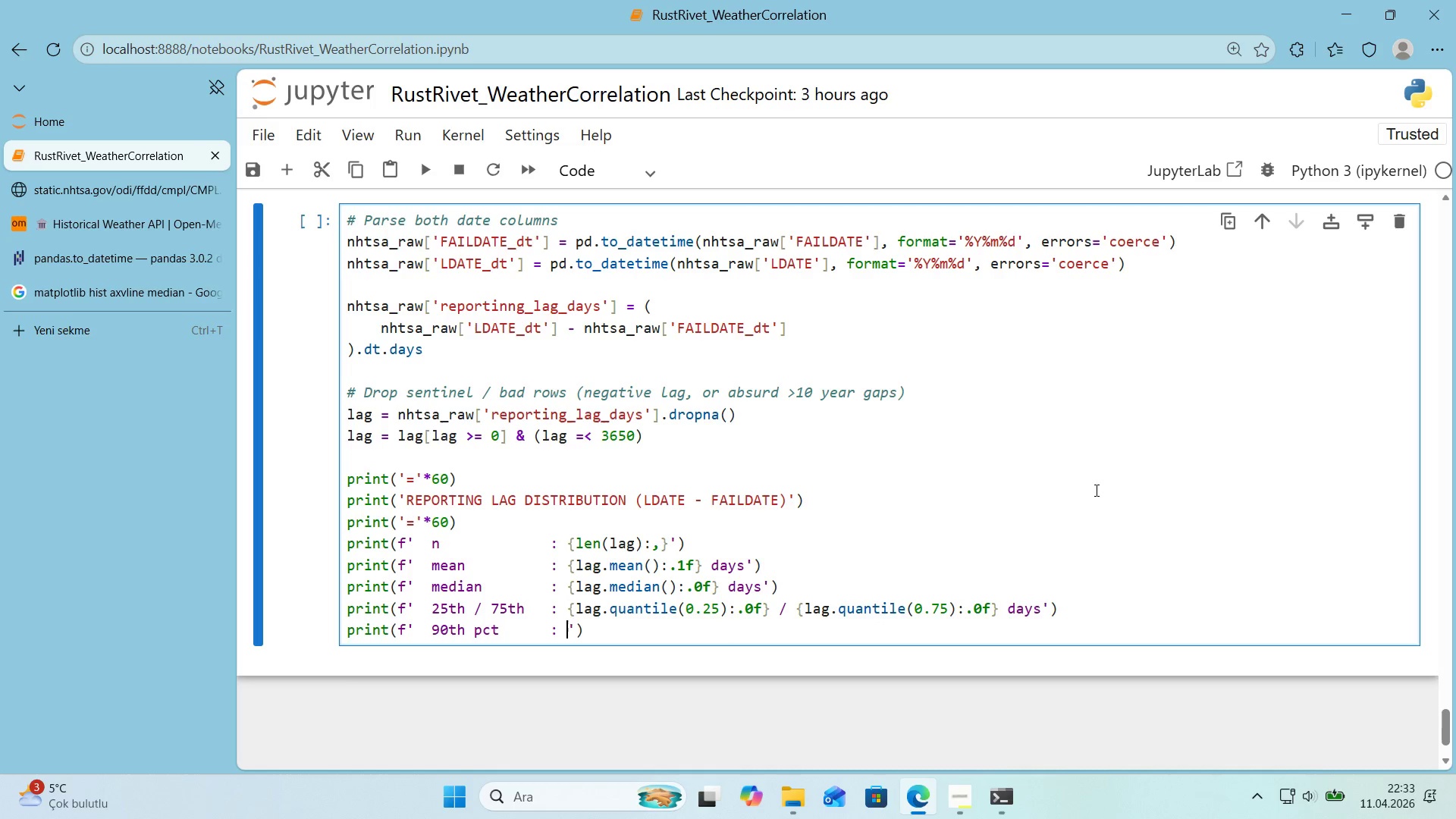 
key(Space)
 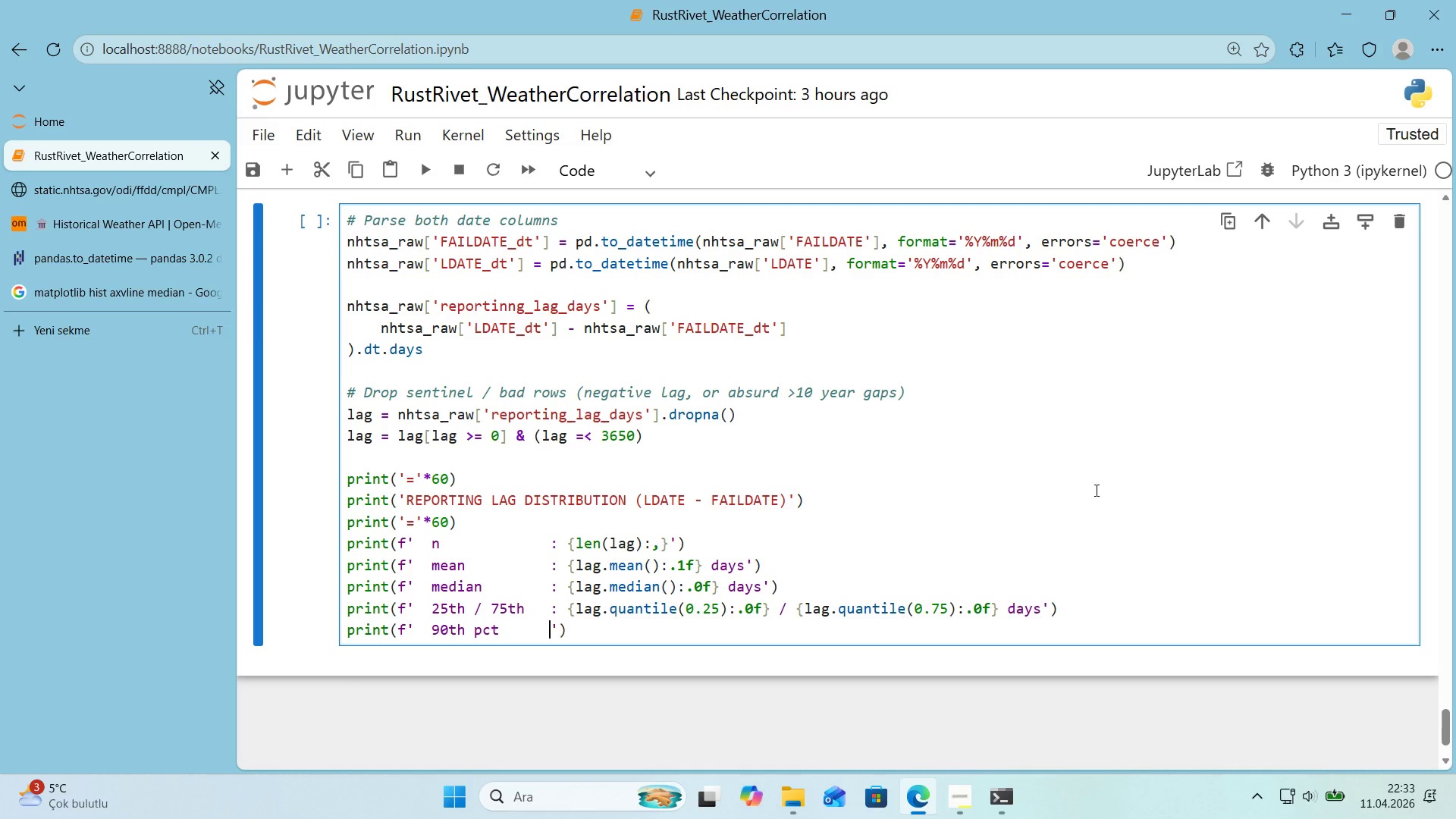 
key(Shift+ShiftRight)
 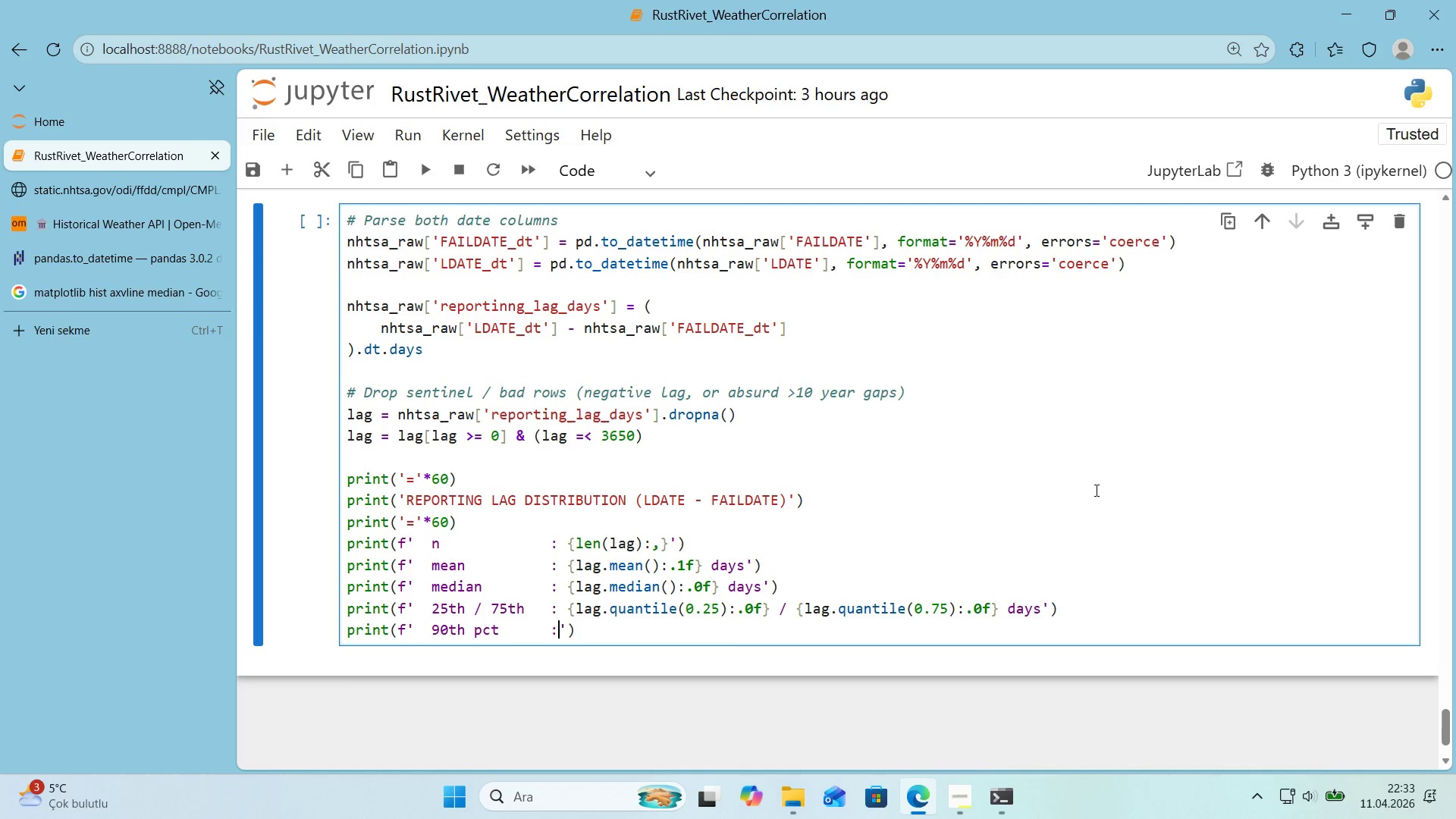 
key(Shift+Period)
 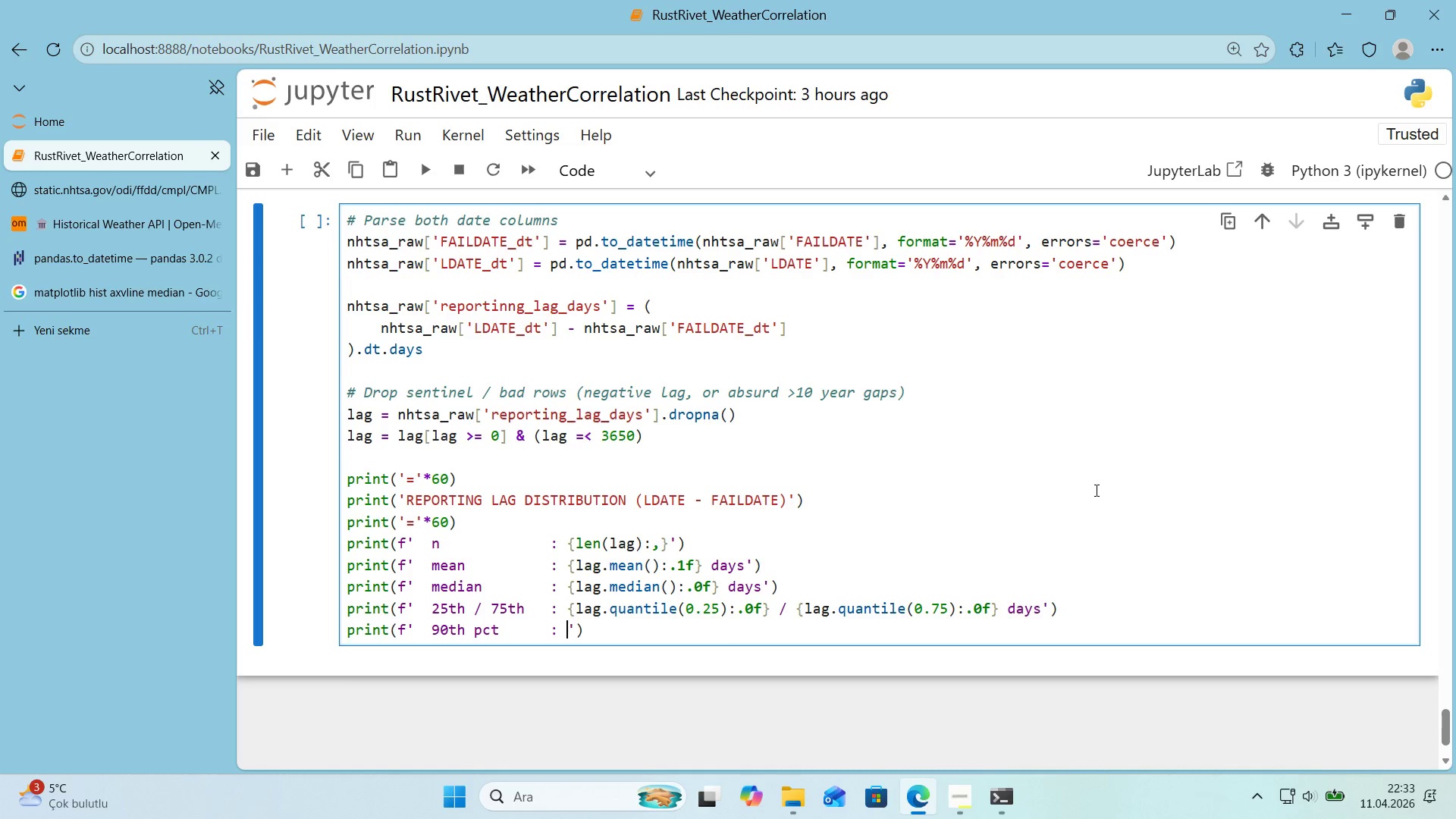 
key(Space)
 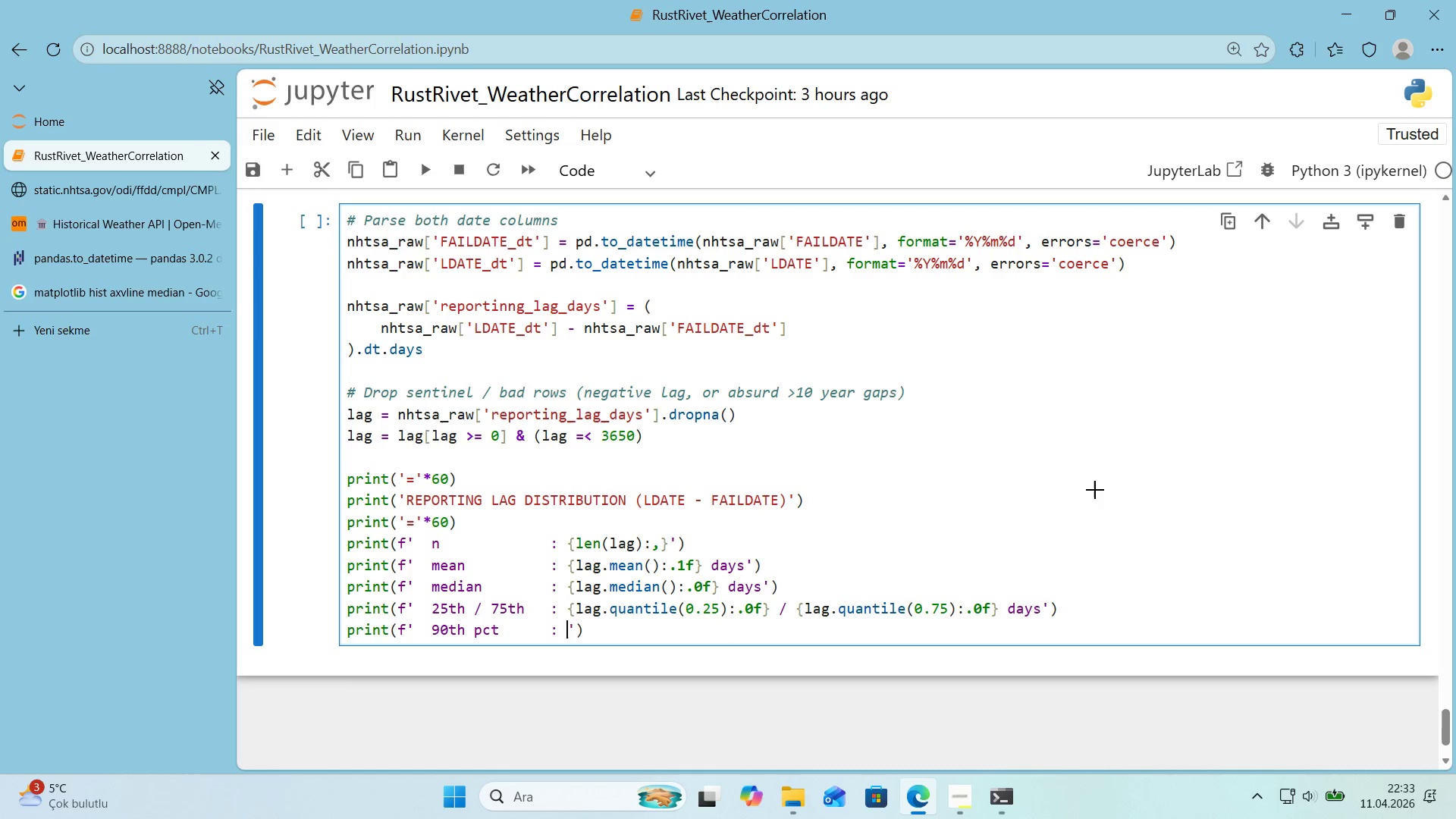 
key(Alt+Control+7)
 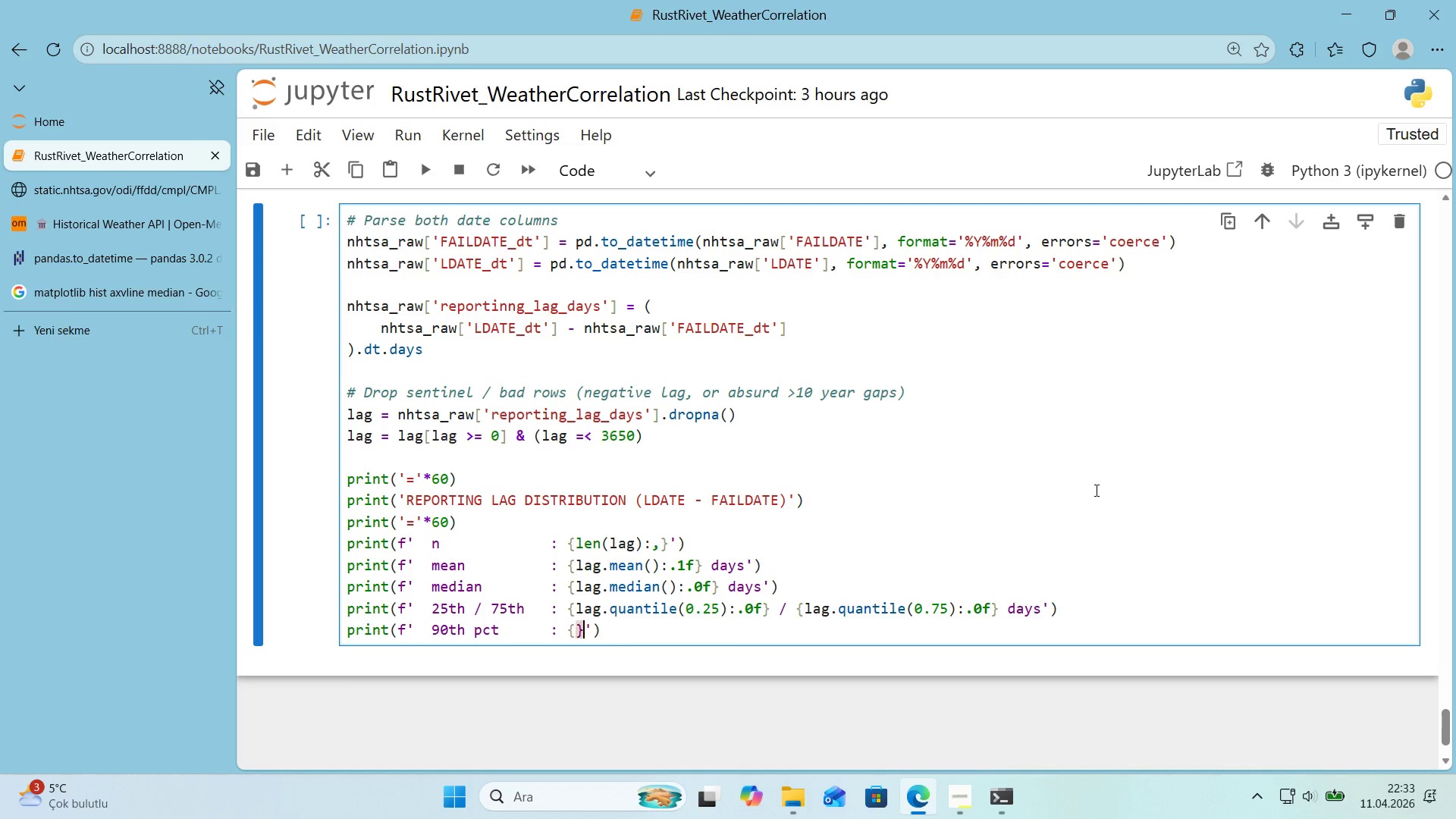 
key(Alt+Control+0)
 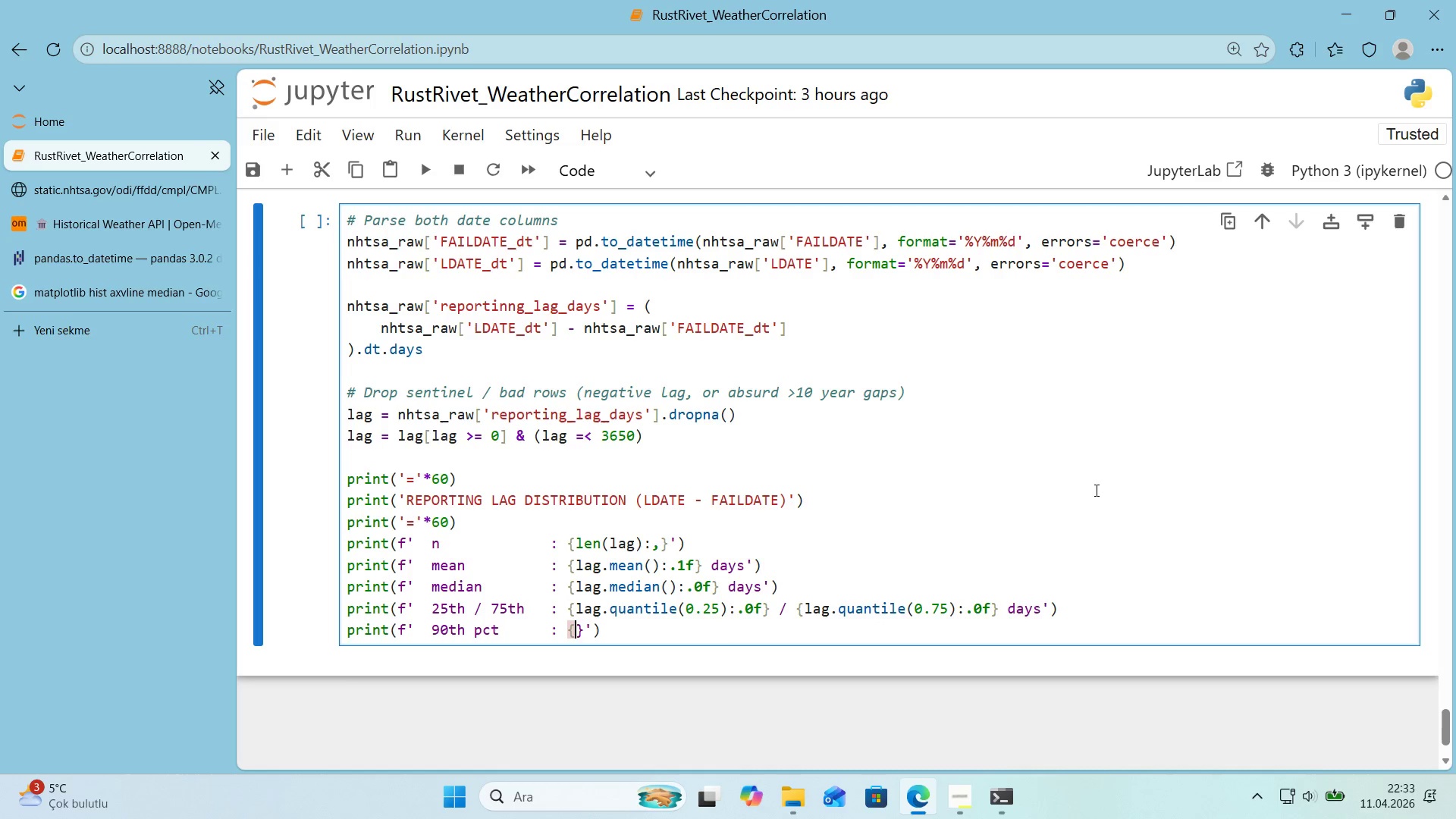 
key(ArrowLeft)
 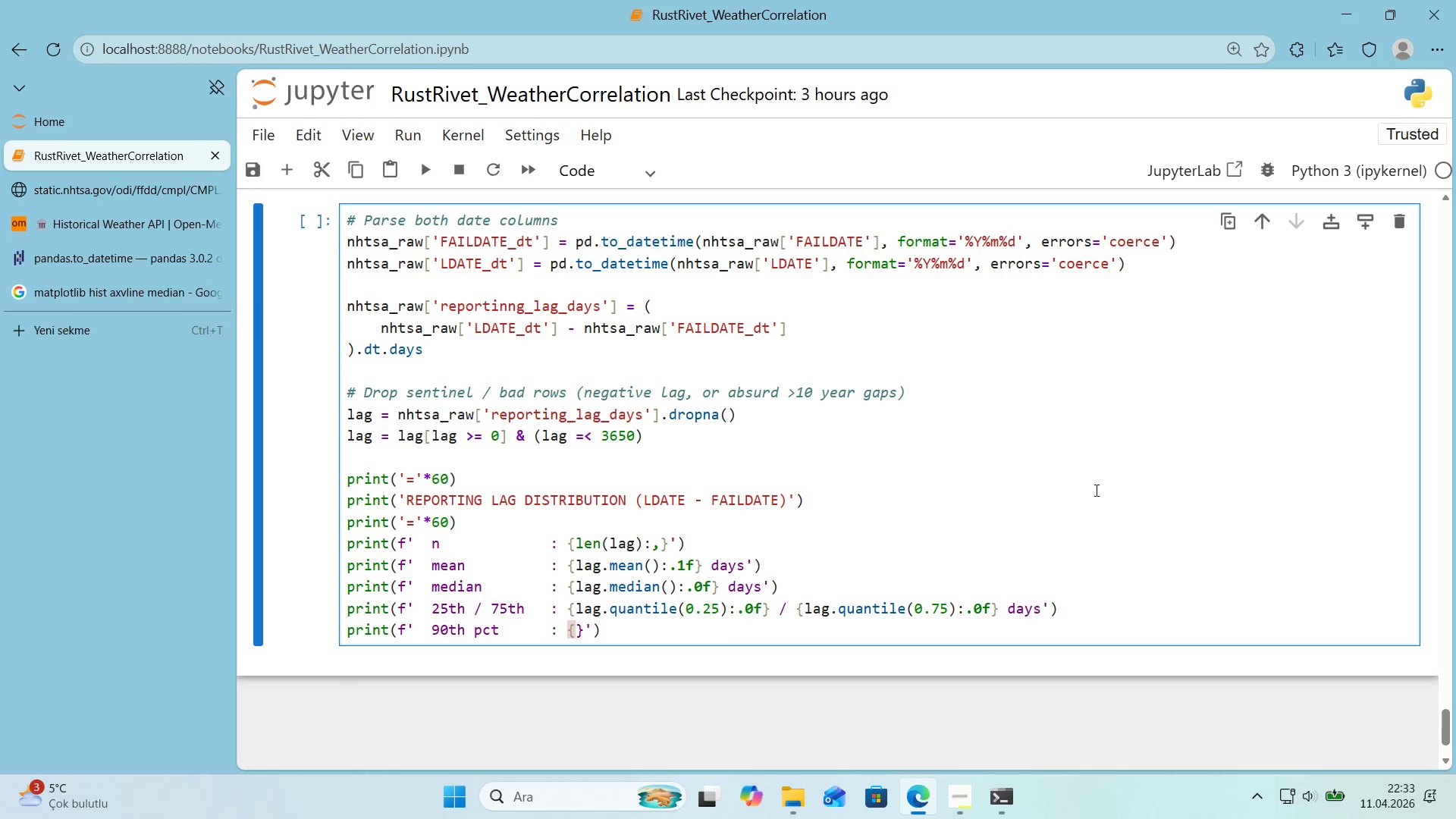 
type(lag.quant'le*()
 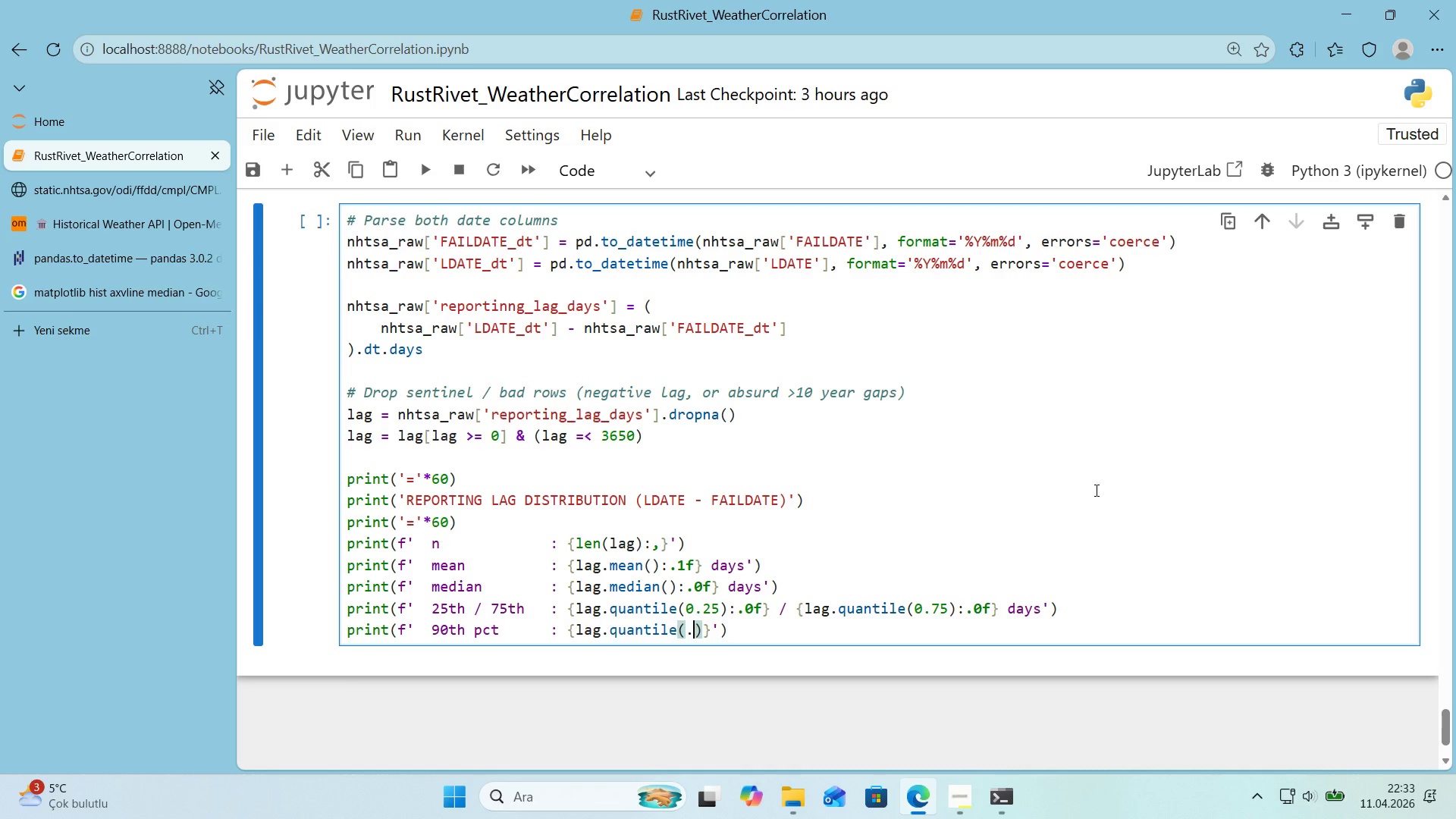 
 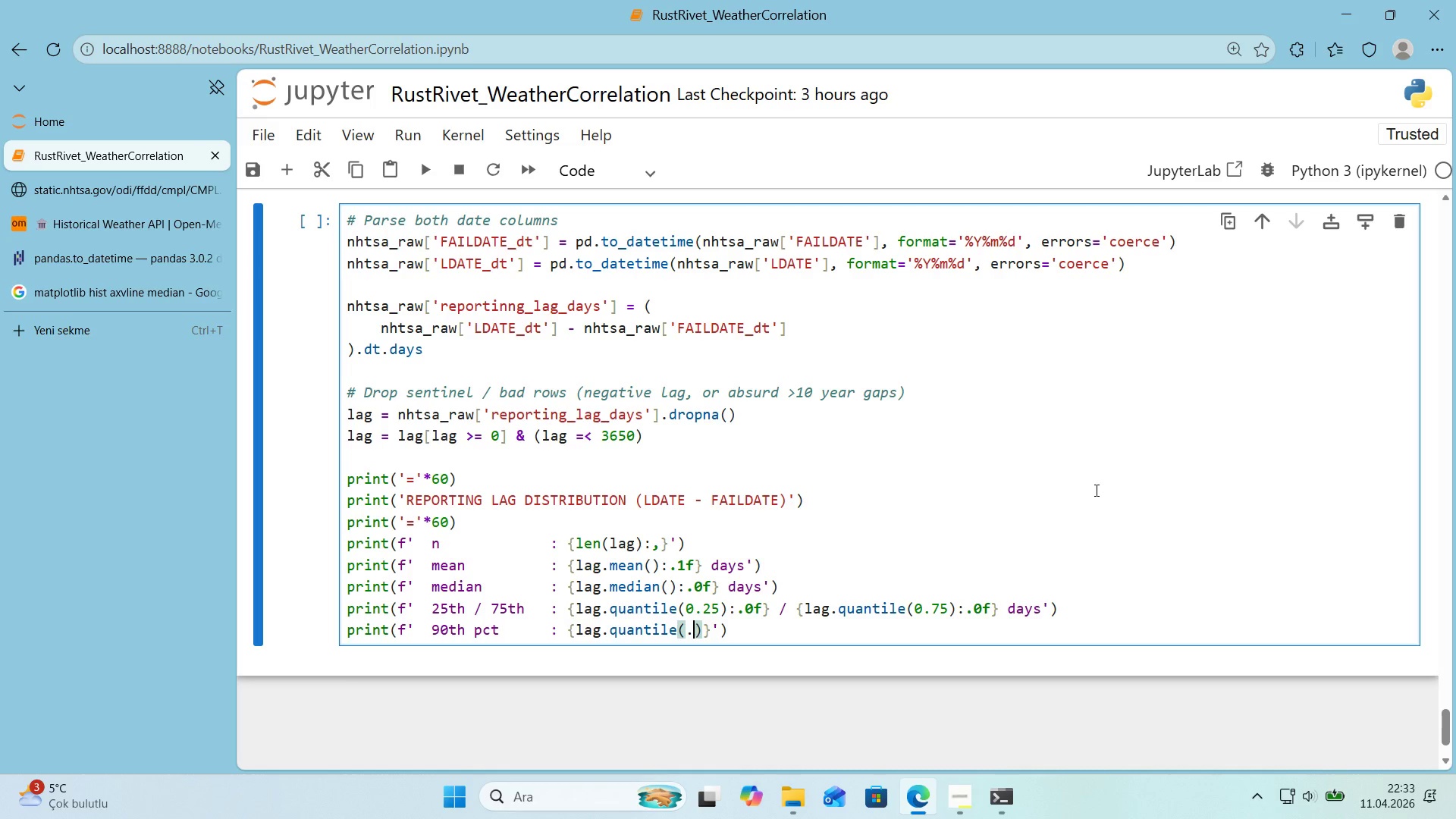 
key(ArrowLeft)
 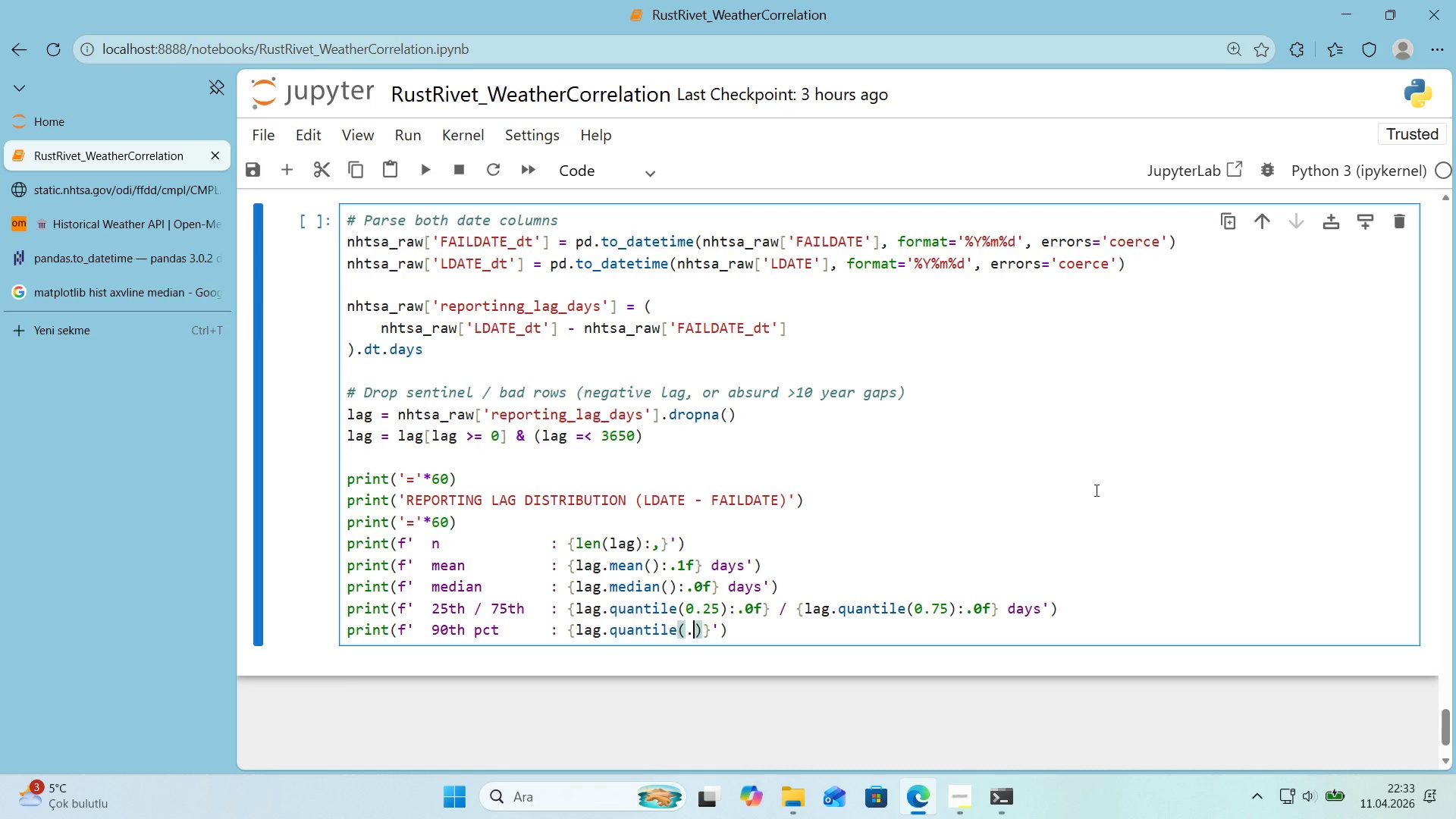 
key(Period)
 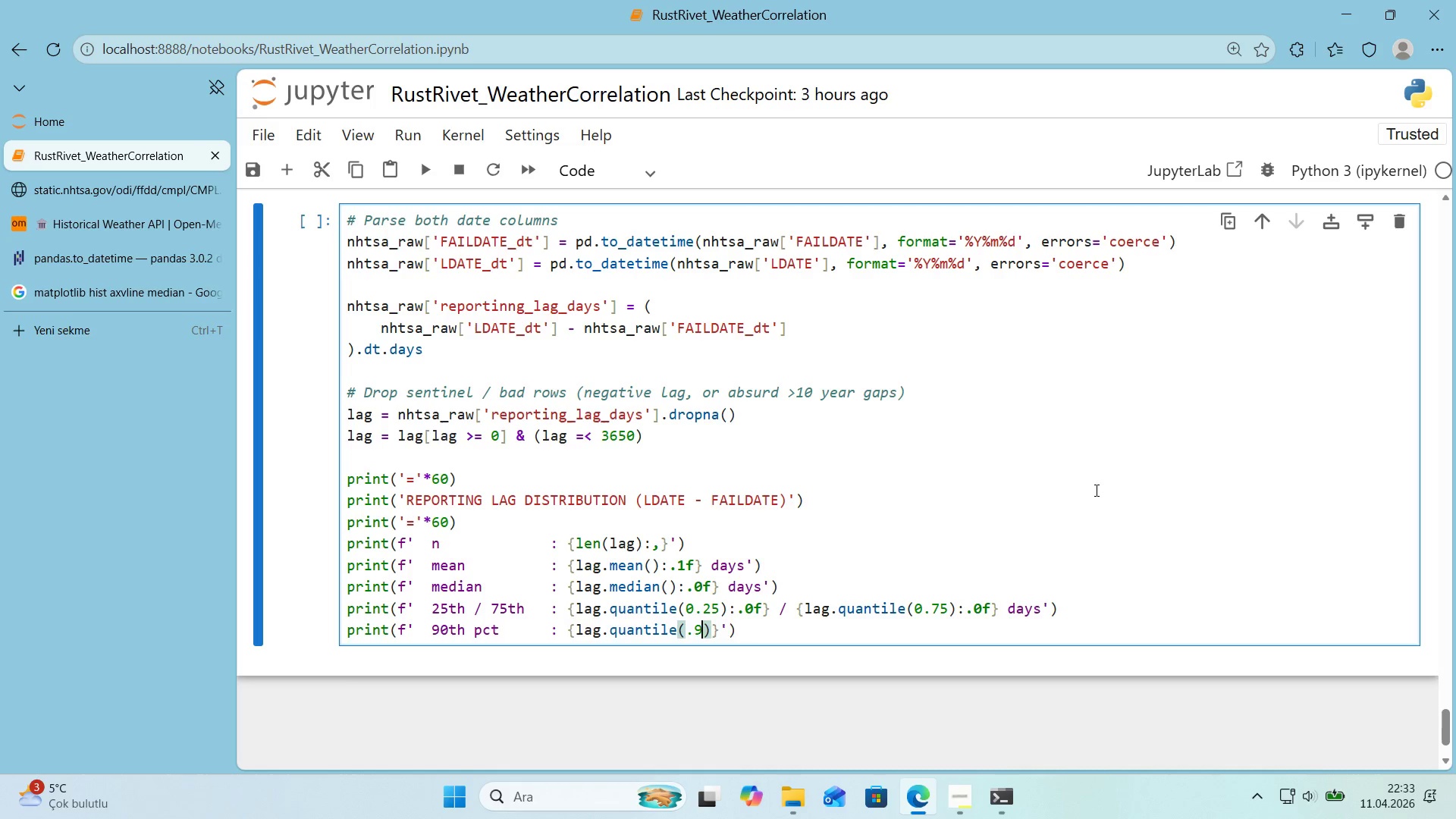 
key(Numpad9)
 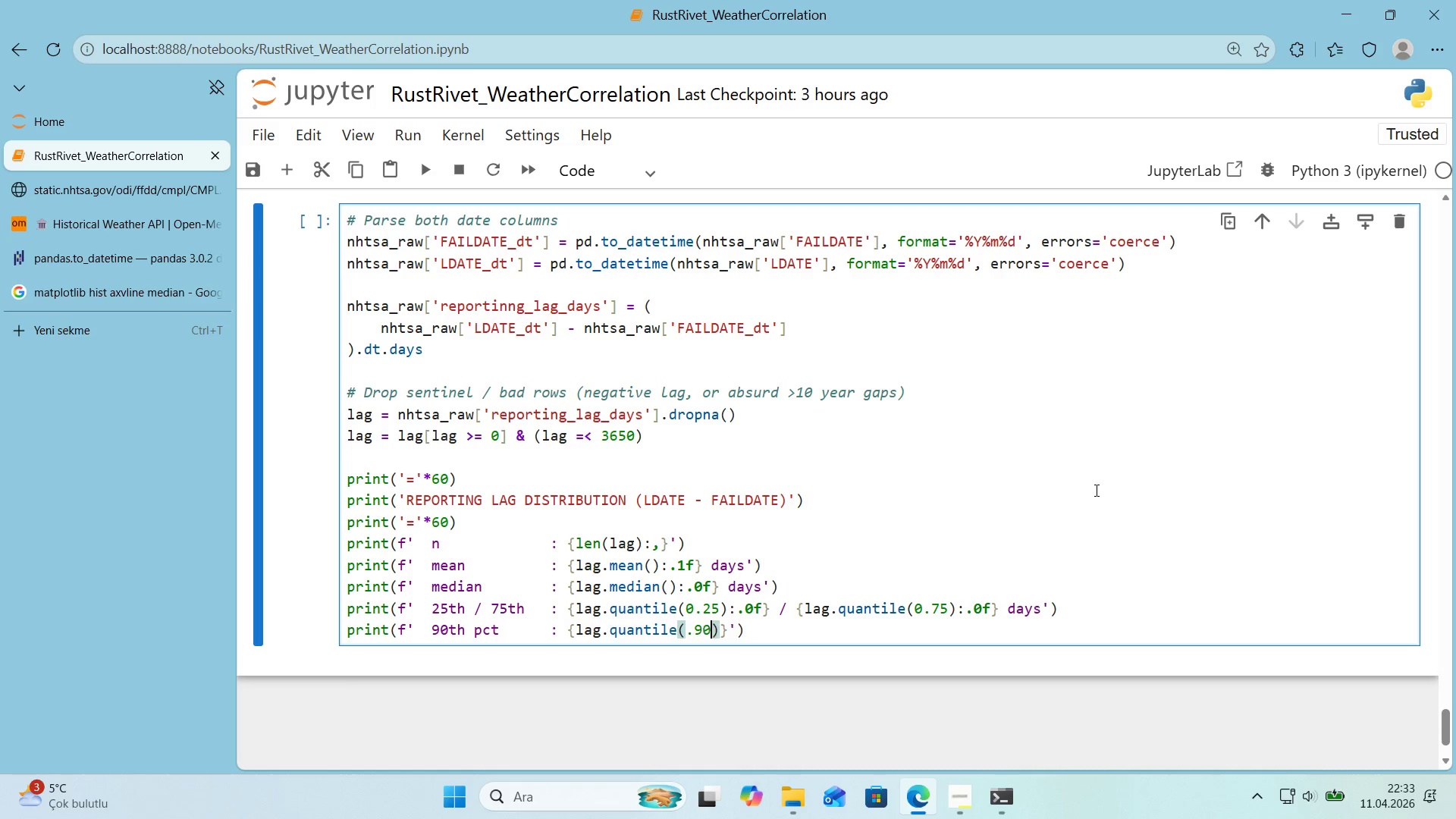 
key(Numpad0)
 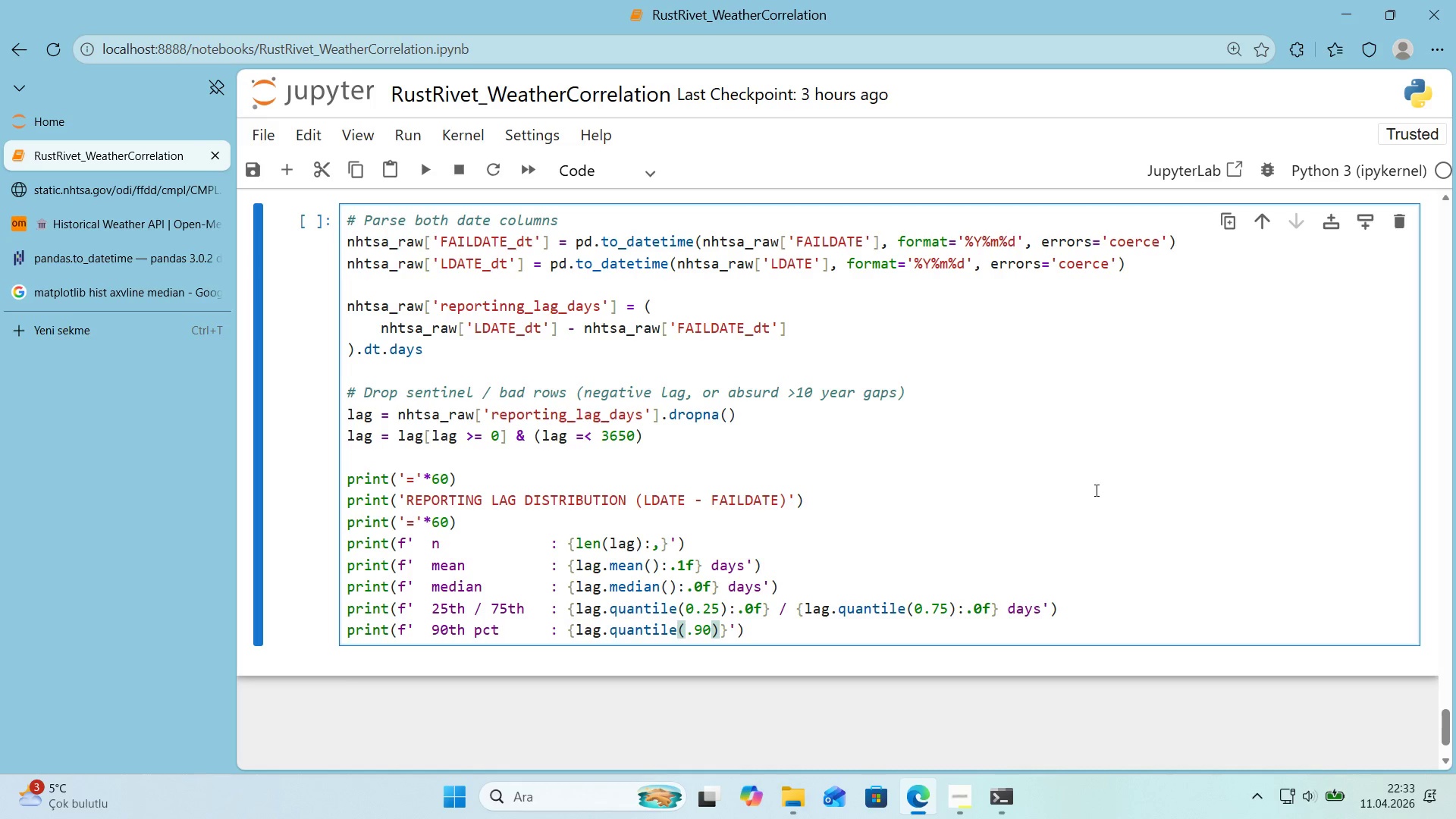 
key(ArrowLeft)
 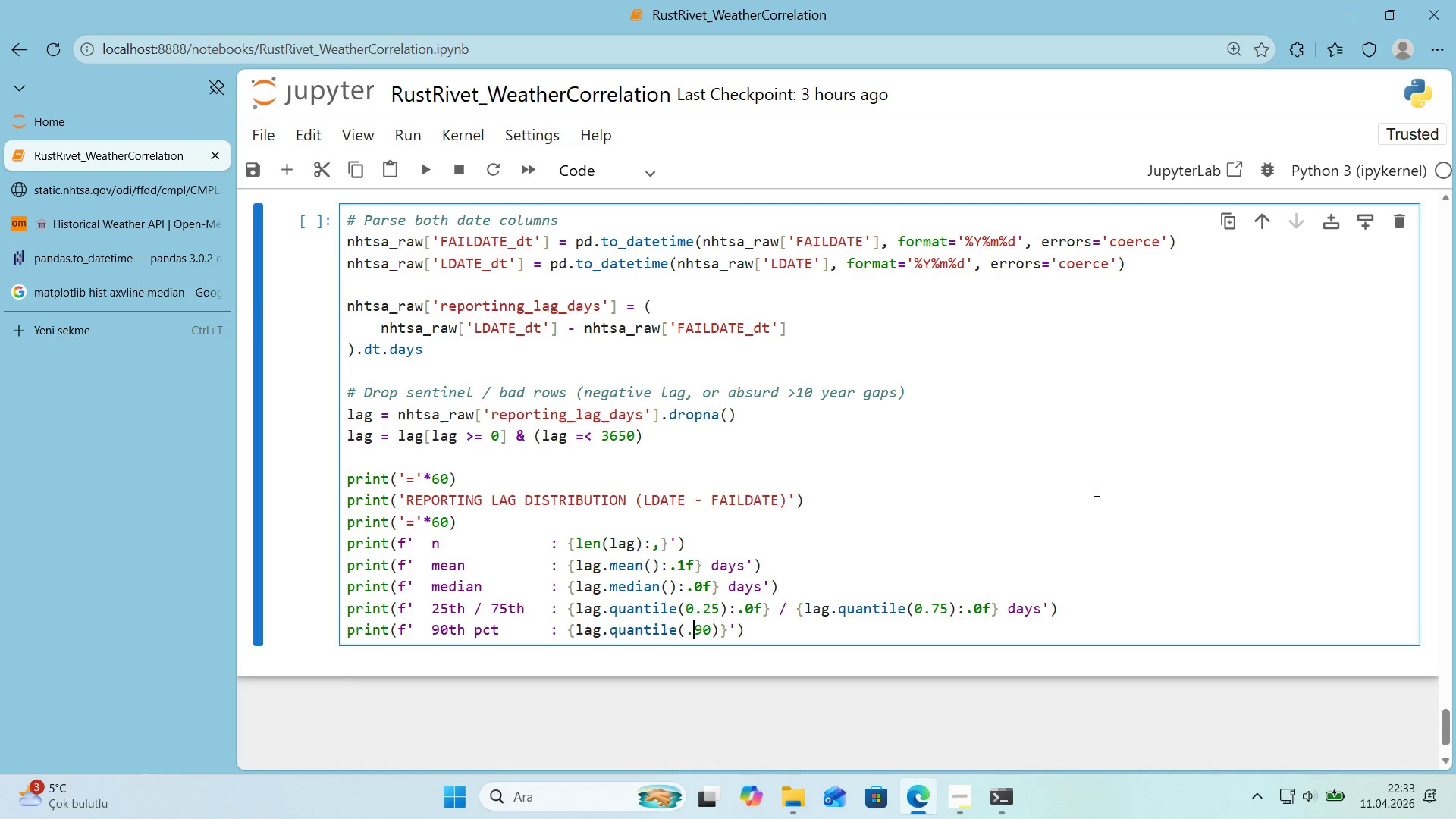 
key(ArrowLeft)
 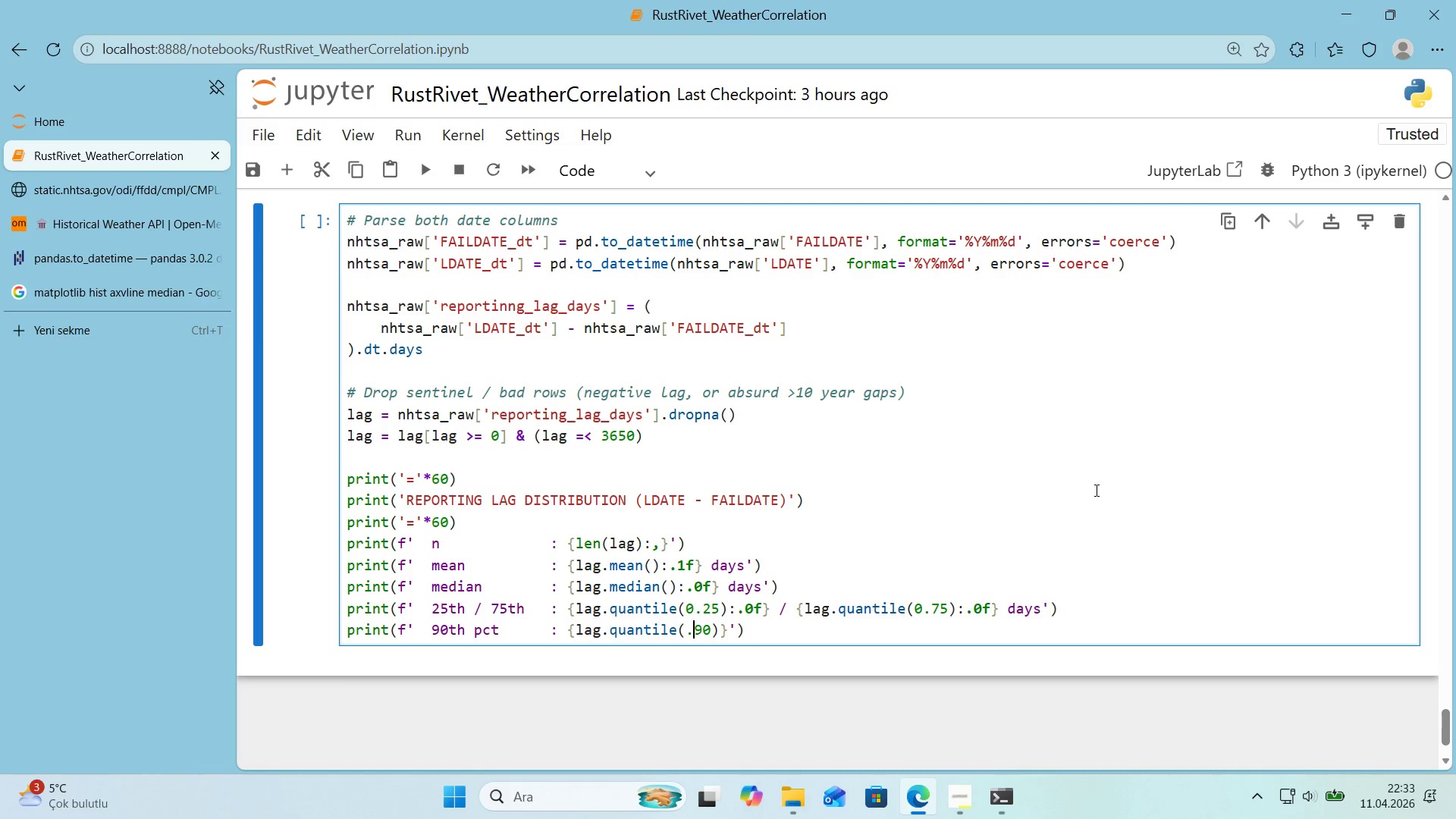 
key(ArrowLeft)
 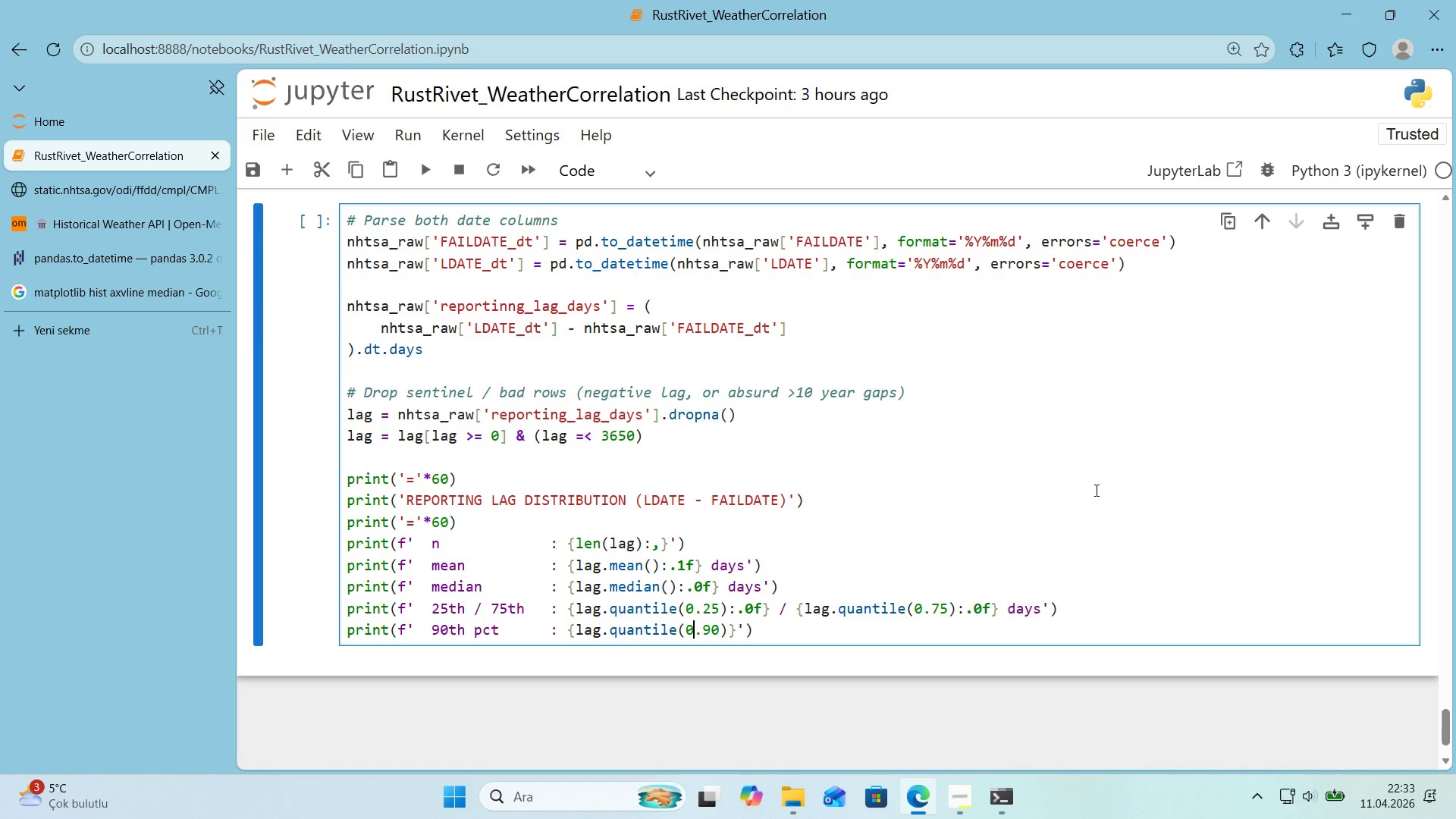 
key(Numpad0)
 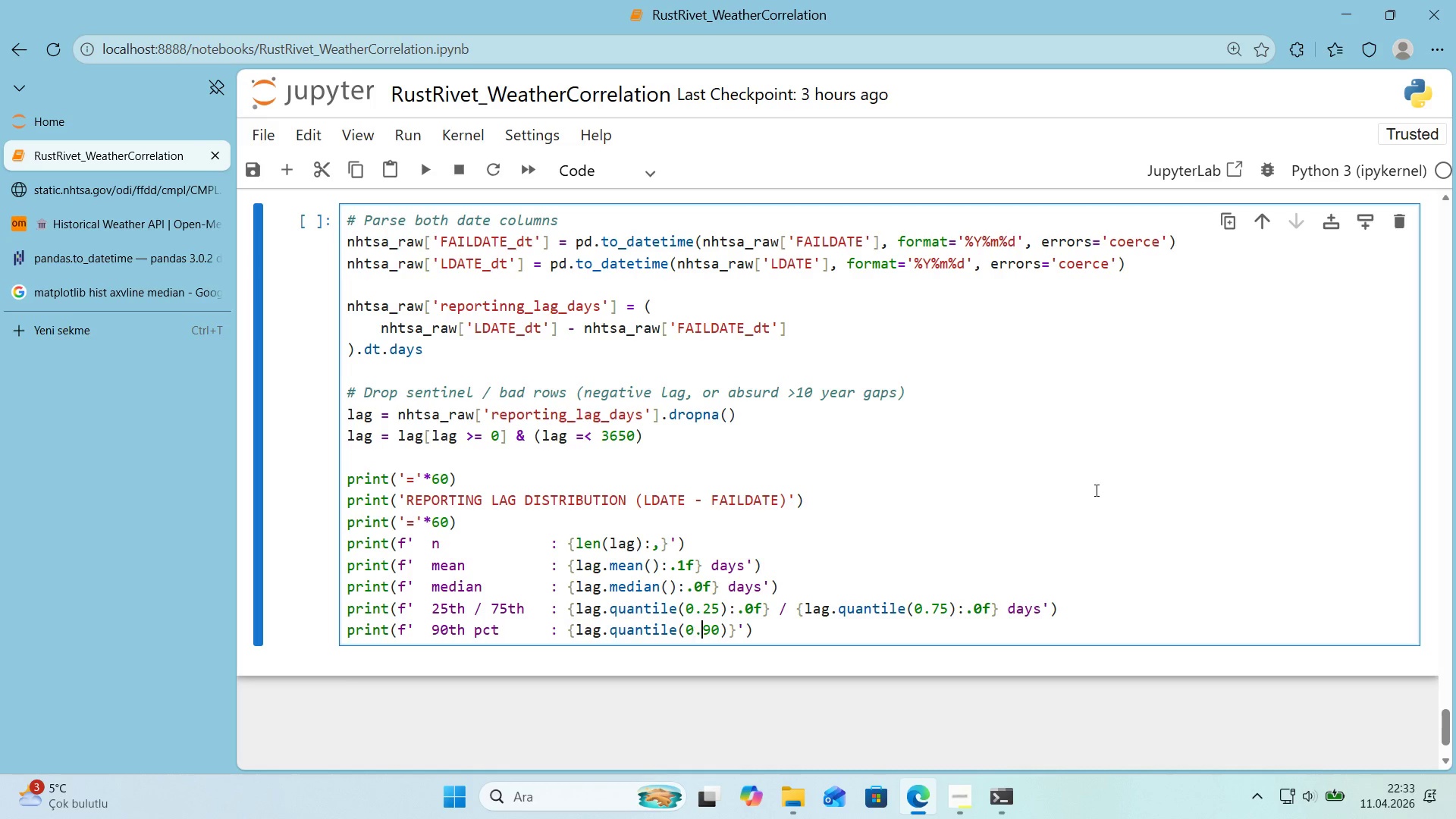 
key(ArrowRight)
 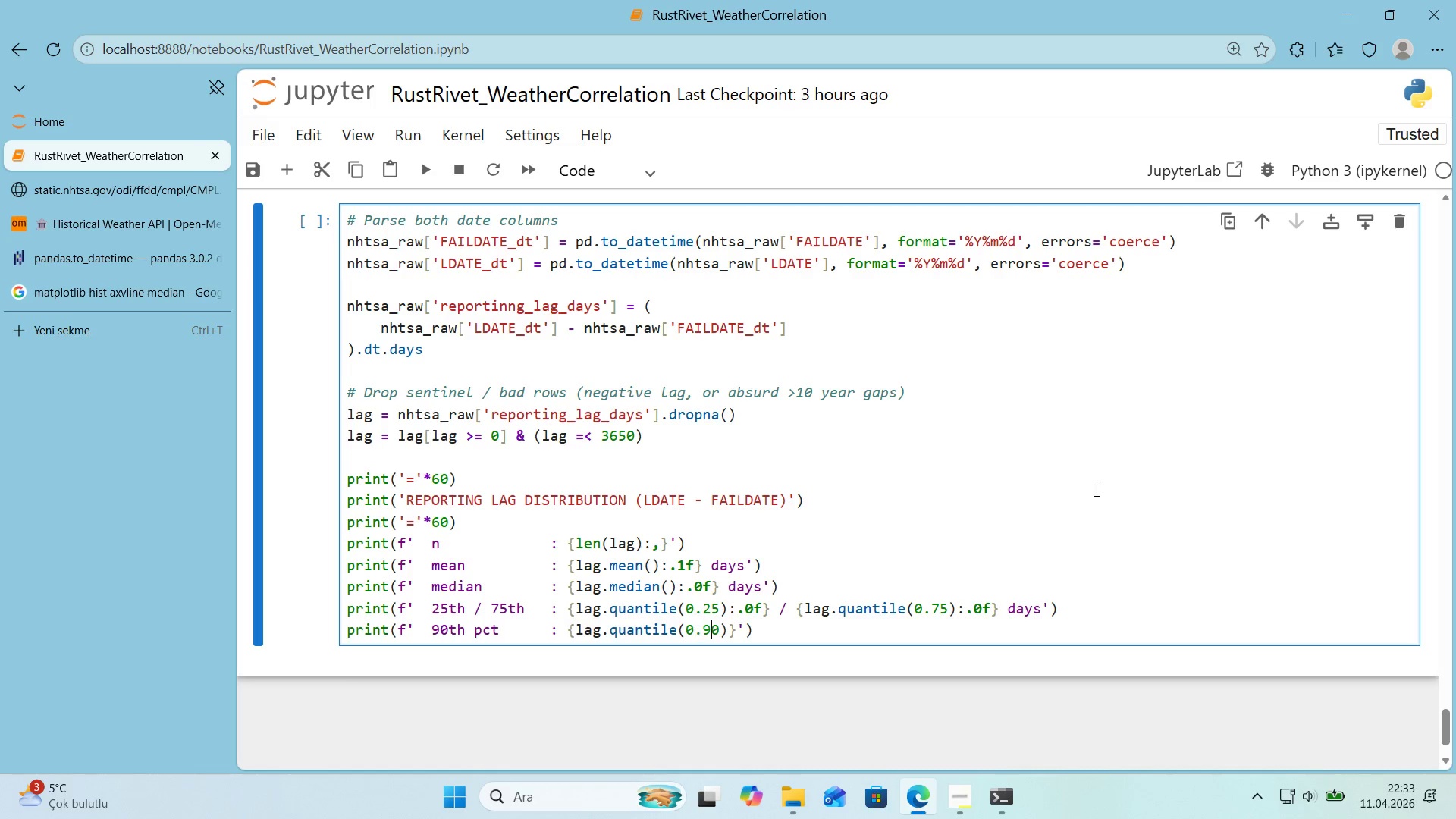 
key(ArrowRight)
 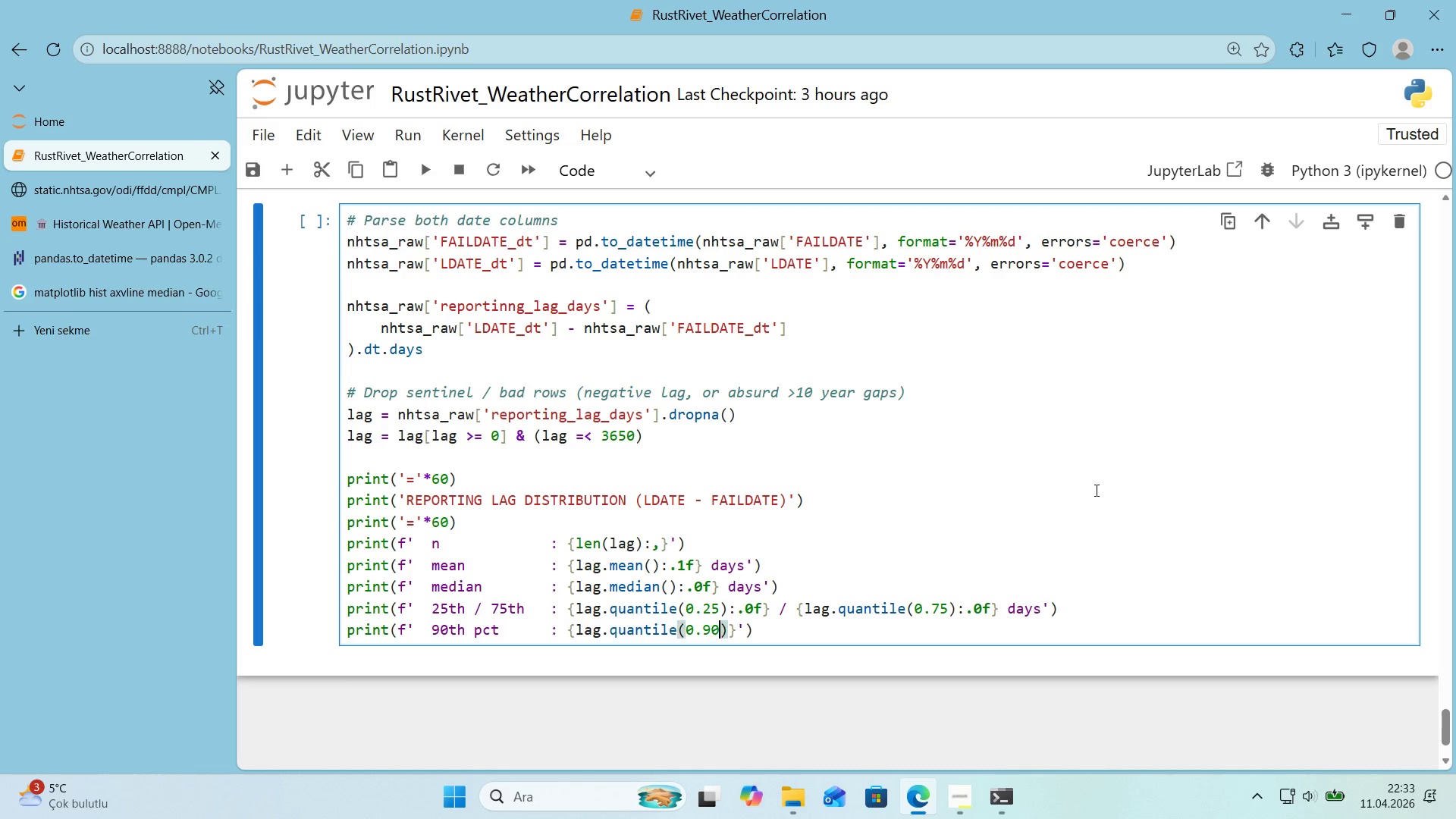 
key(ArrowRight)
 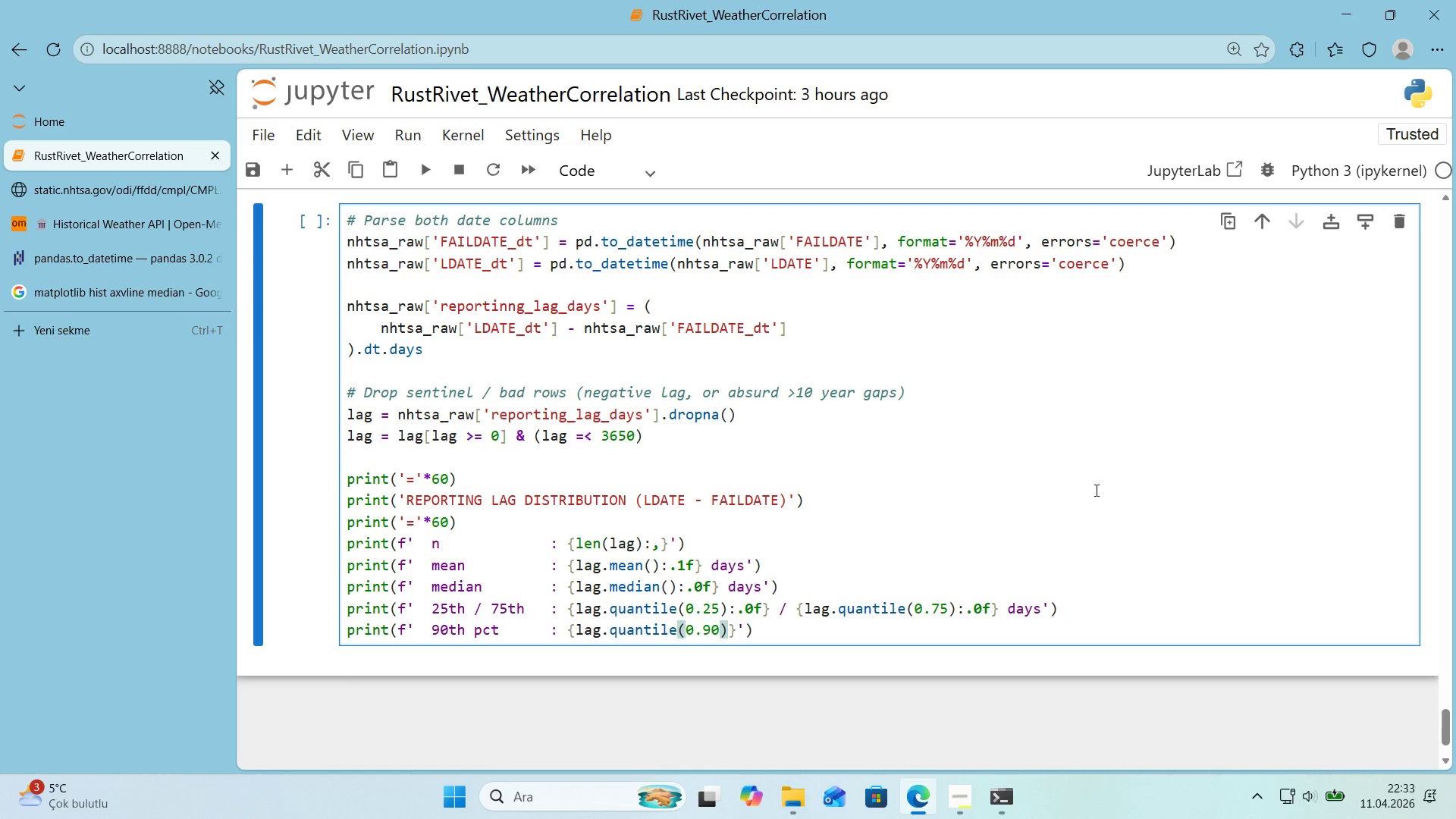 
key(ArrowRight)
 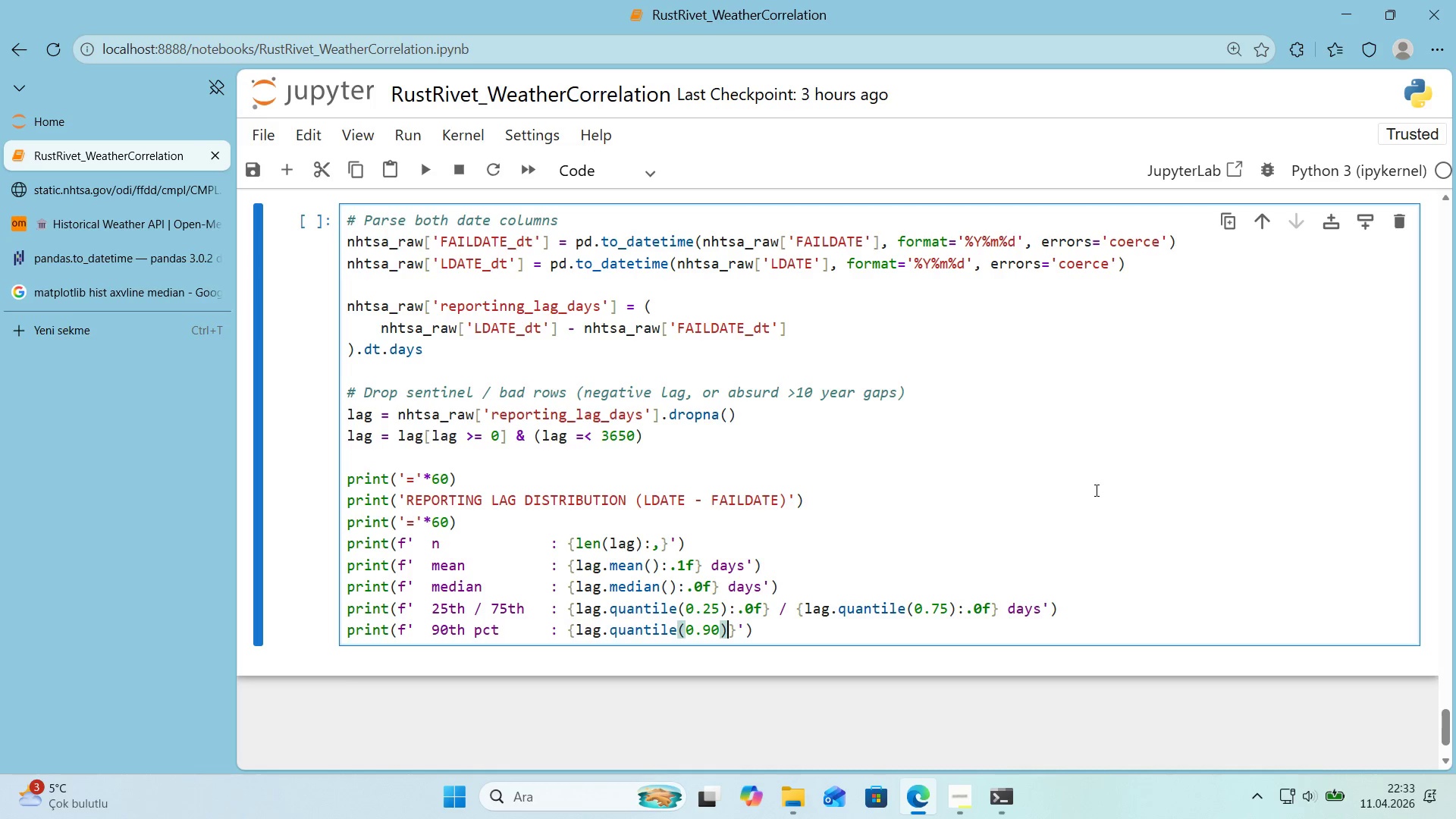 
key(Shift+ShiftRight)
 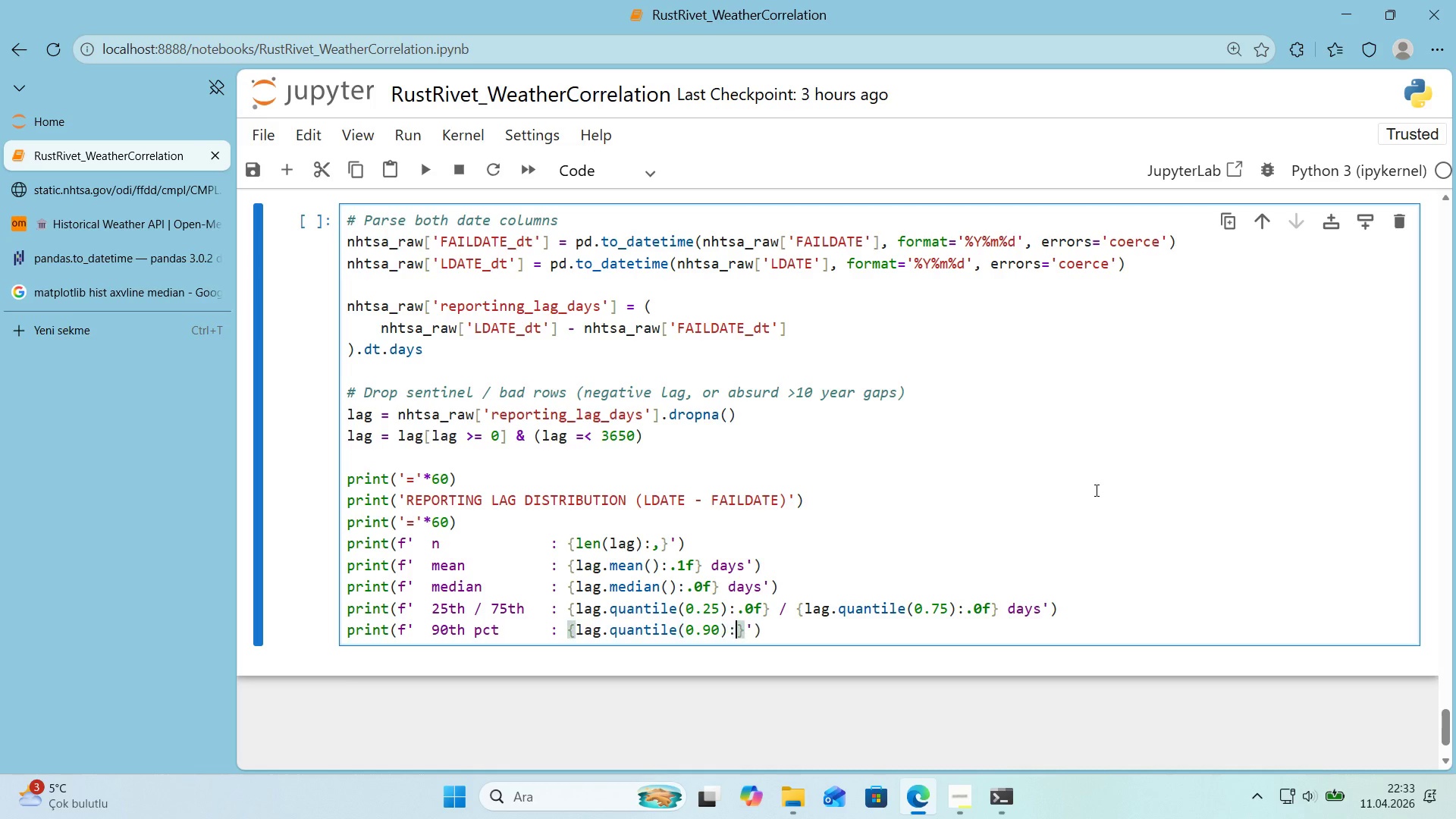 
key(Shift+Period)
 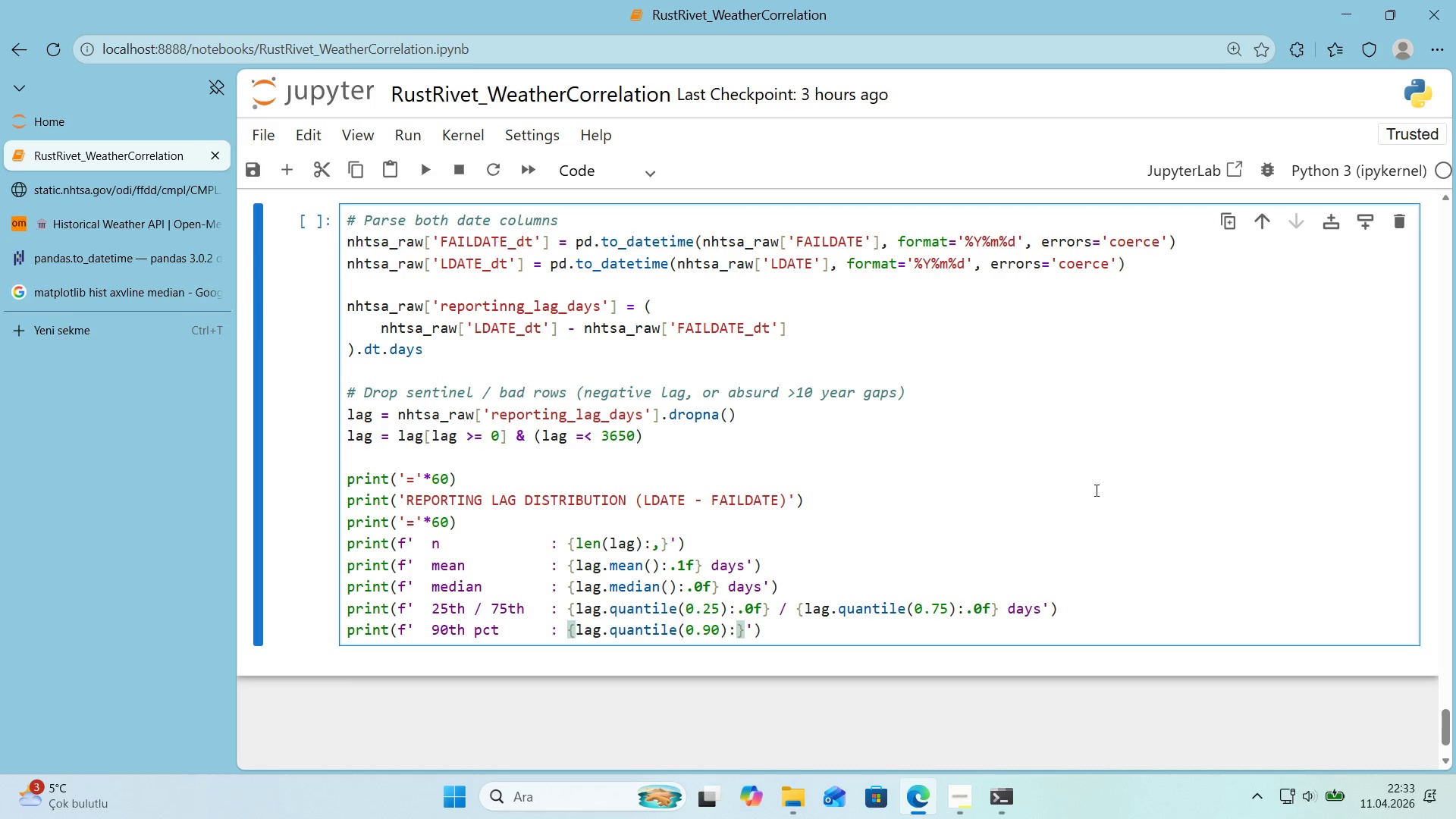 
key(Period)
 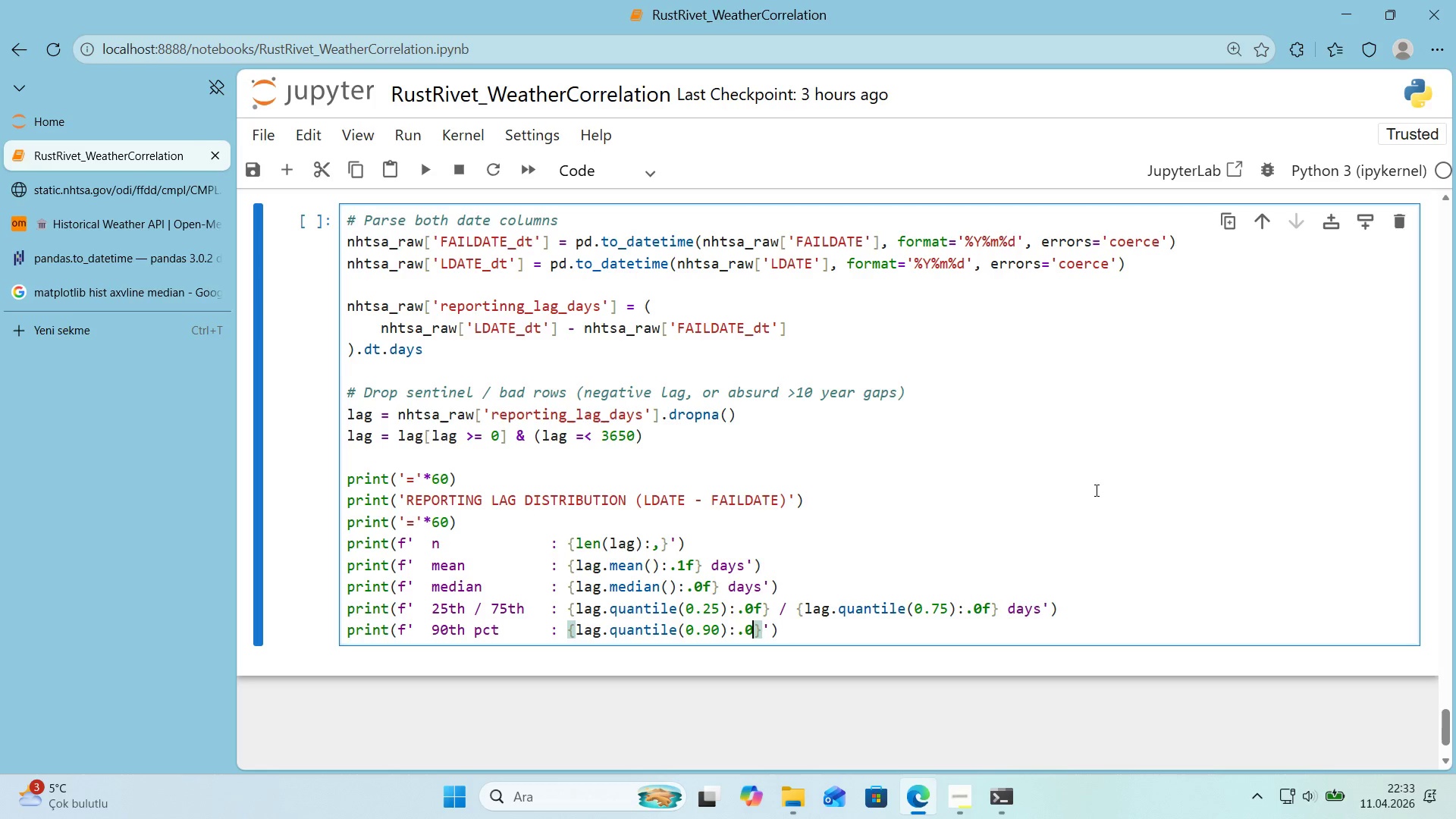 
key(Numpad0)
 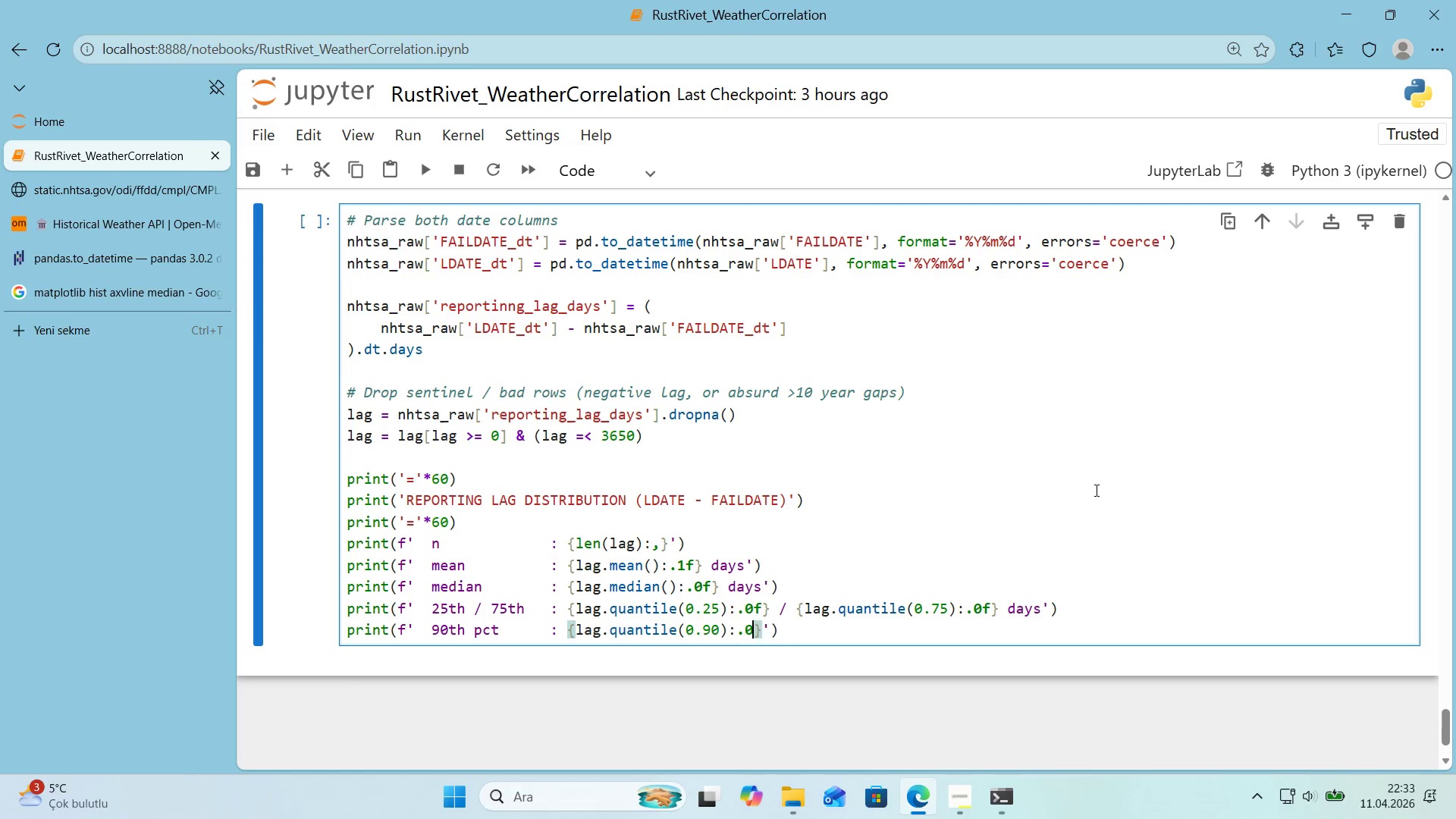 
key(F)
 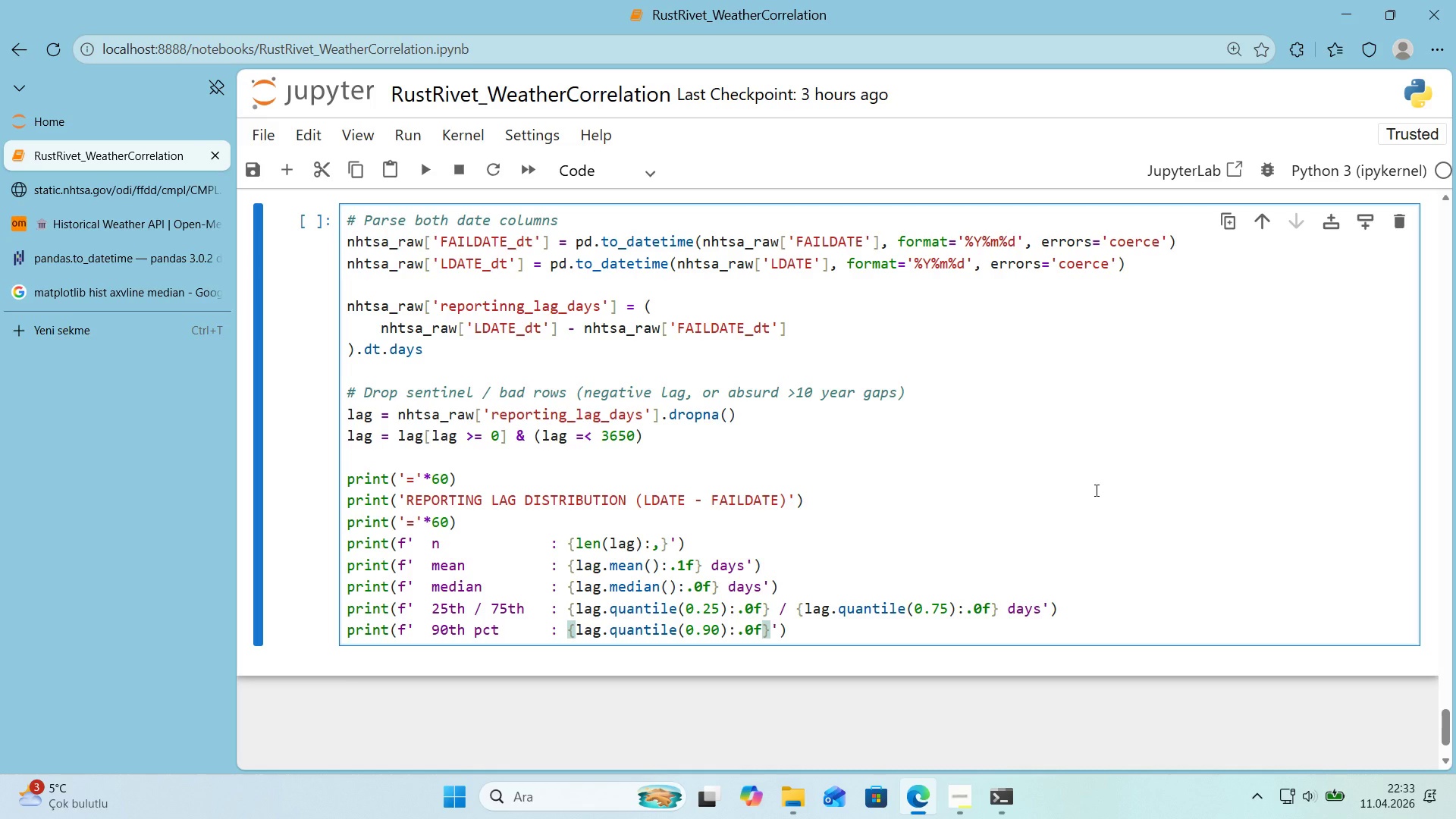 
key(ArrowRight)
 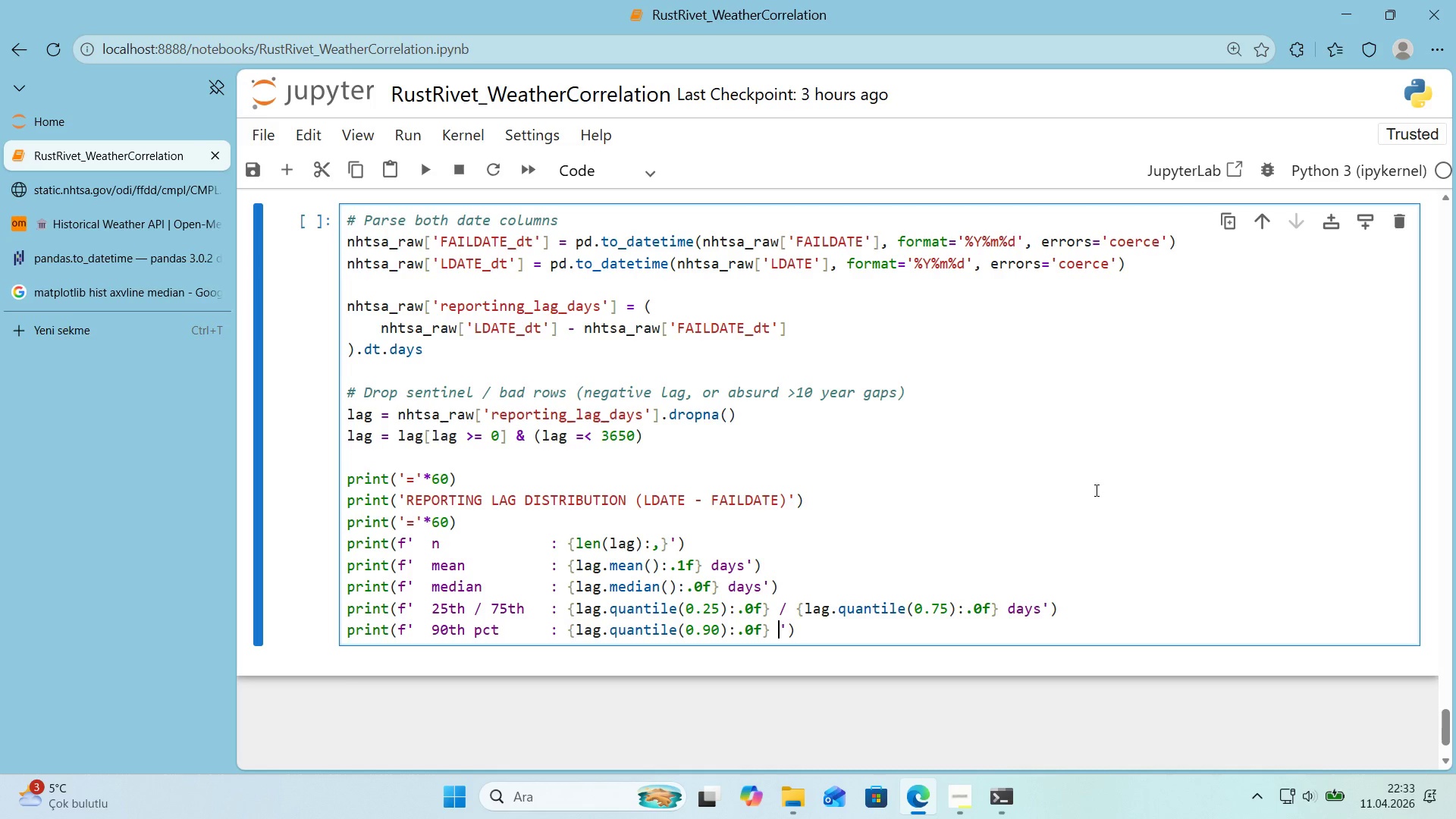 
type( days)
 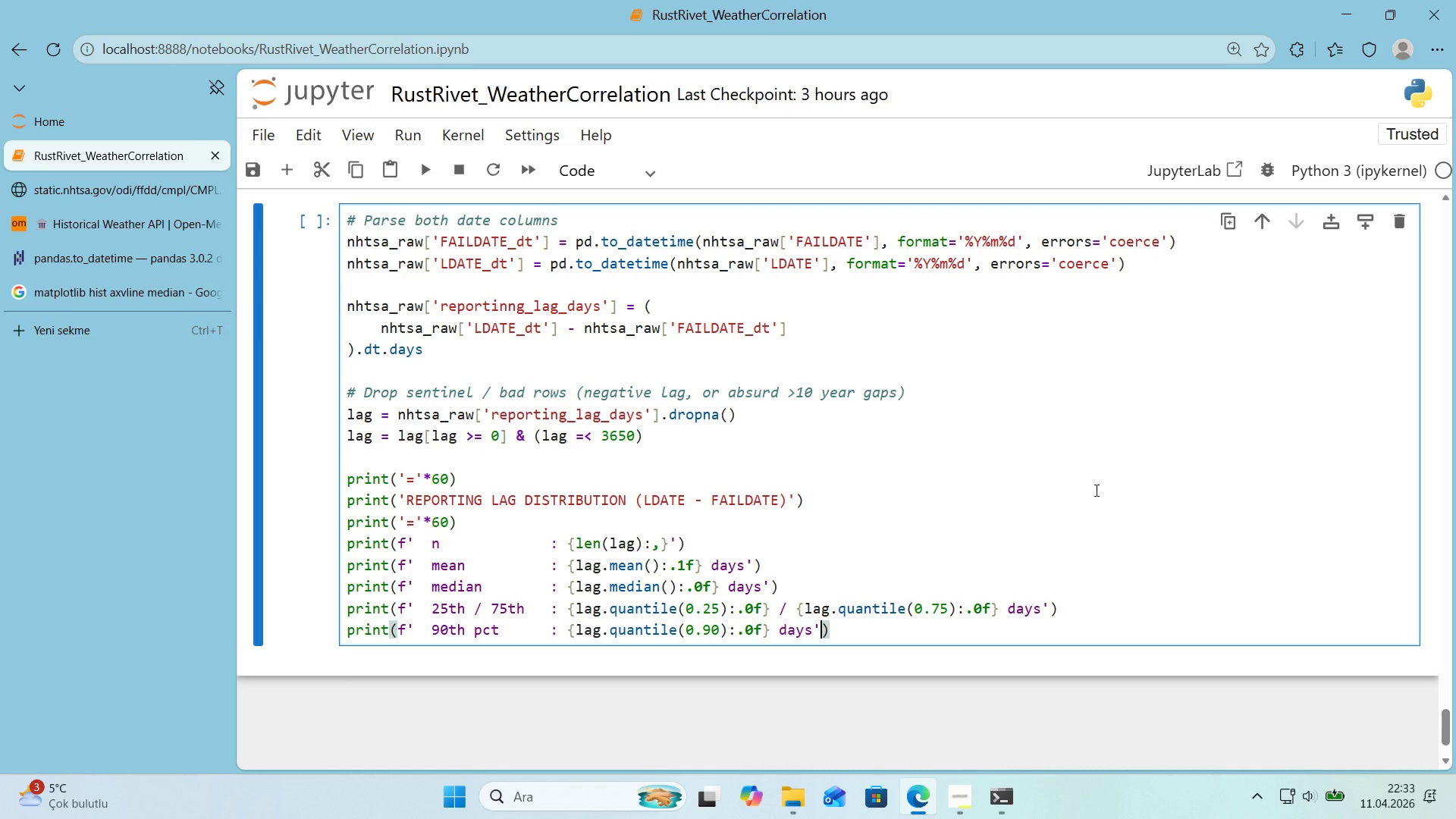 
key(ArrowRight)
 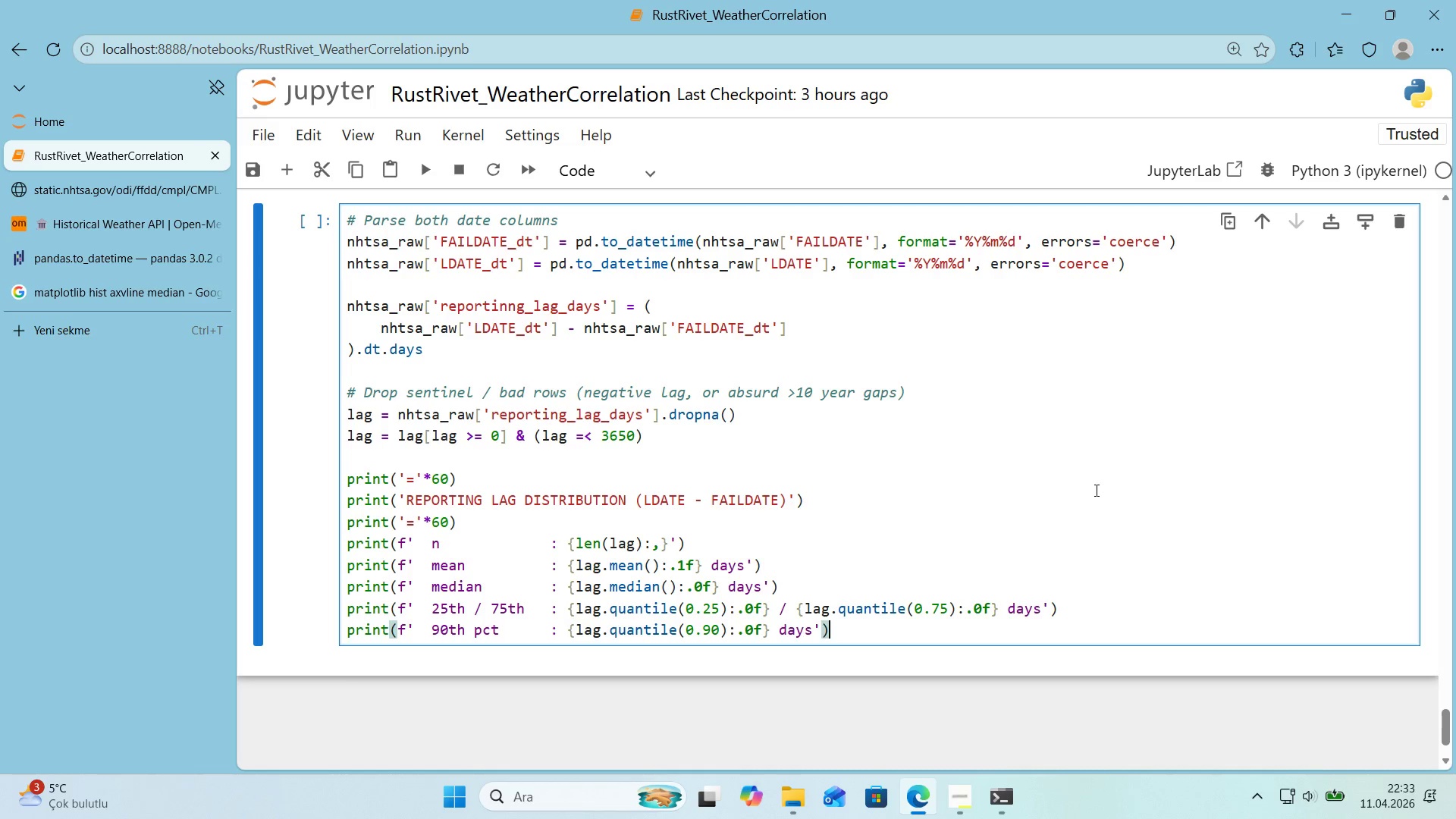 
key(ArrowRight)
 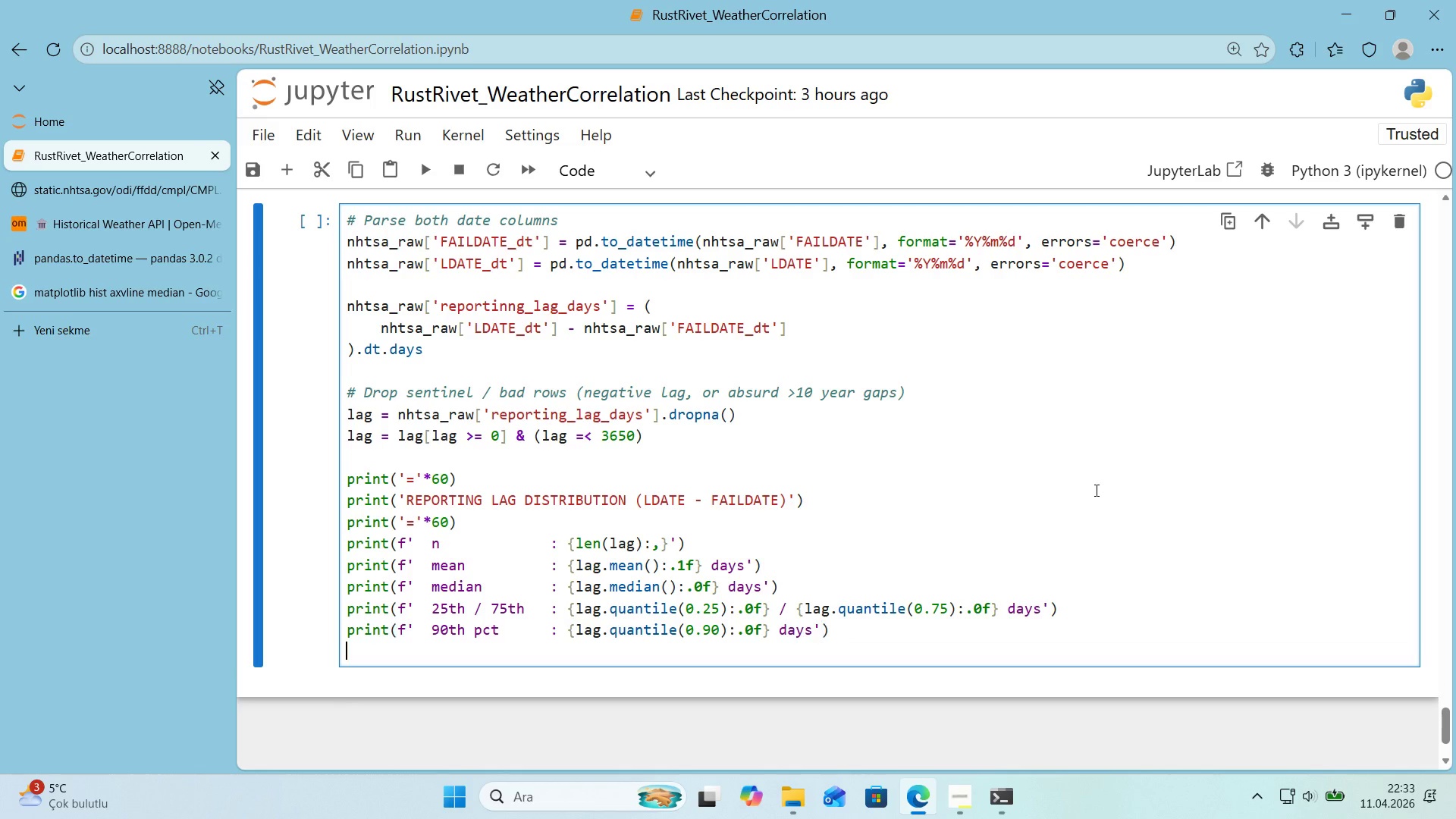 
key(Enter)
 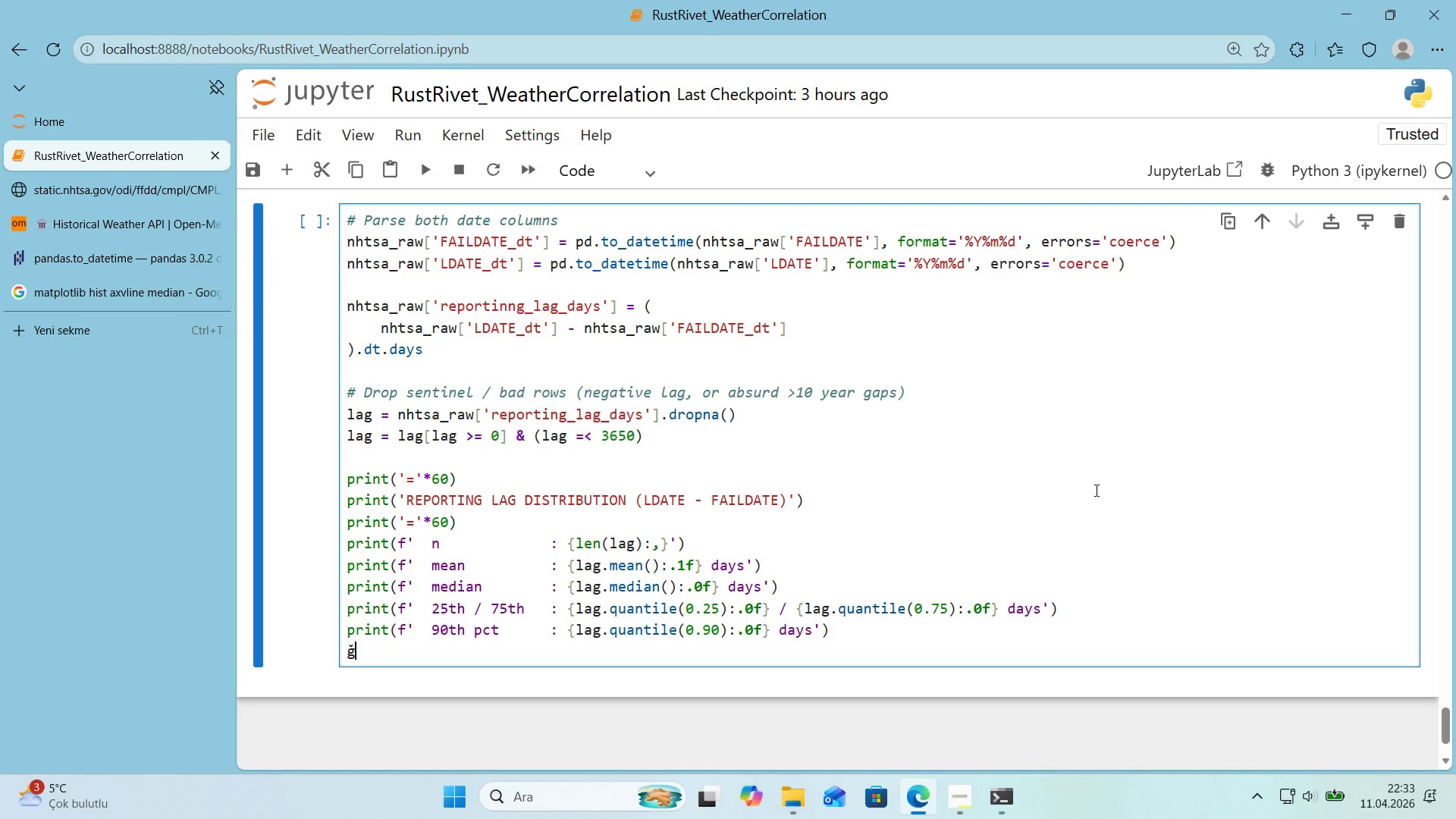 
type([)
key(Backspace)
type(pr'nt*()
 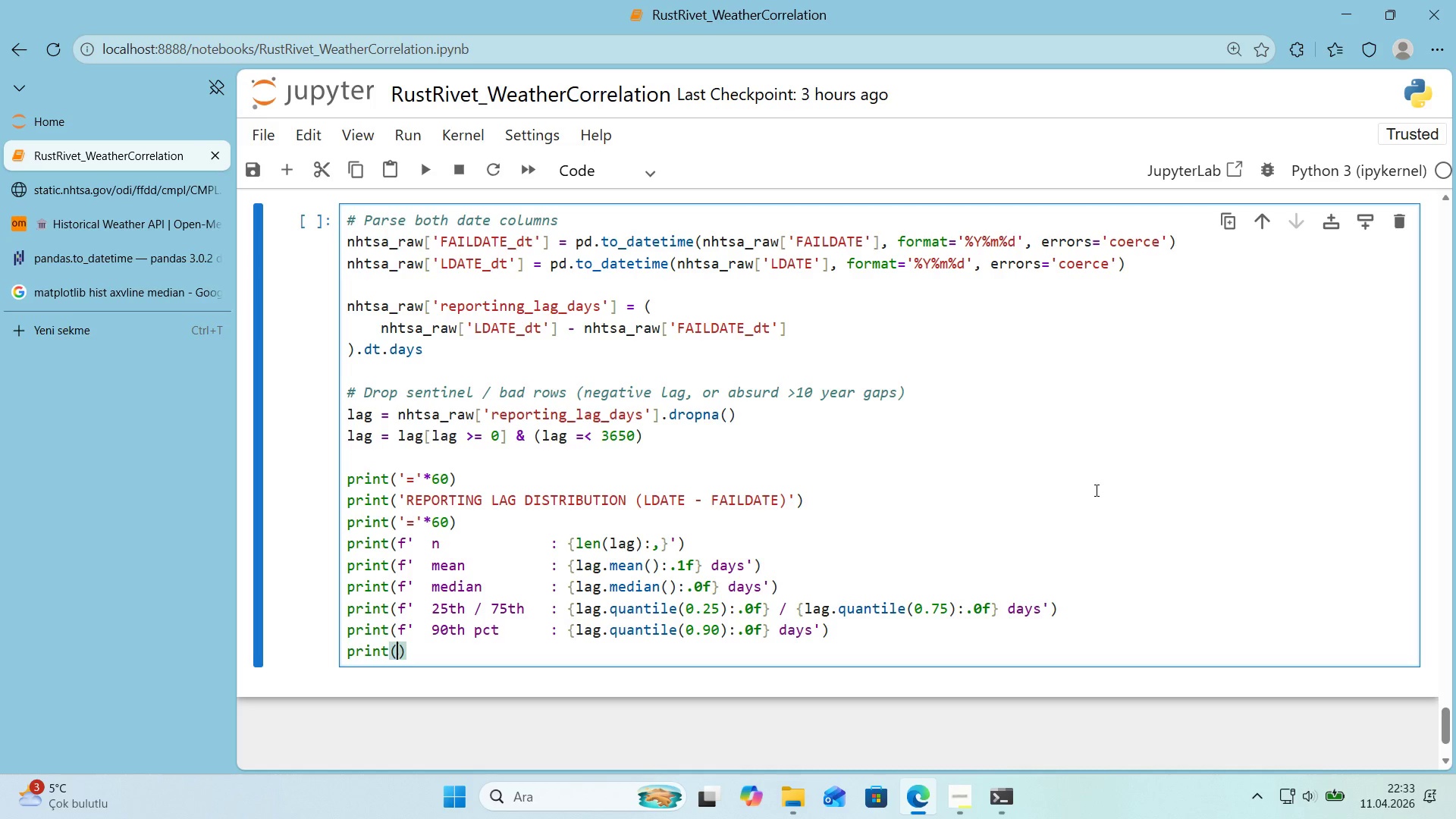 
 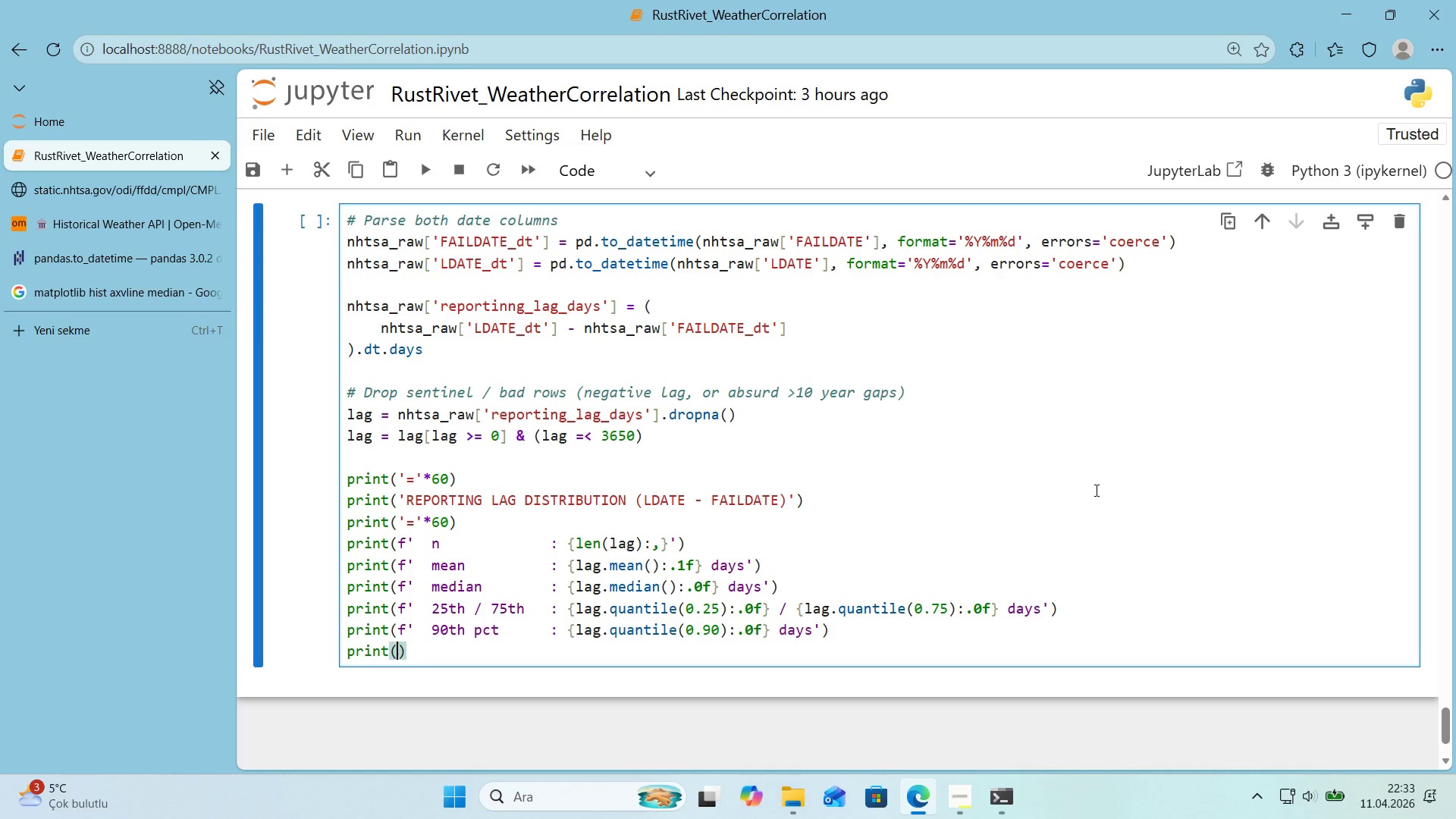 
key(ArrowLeft)
 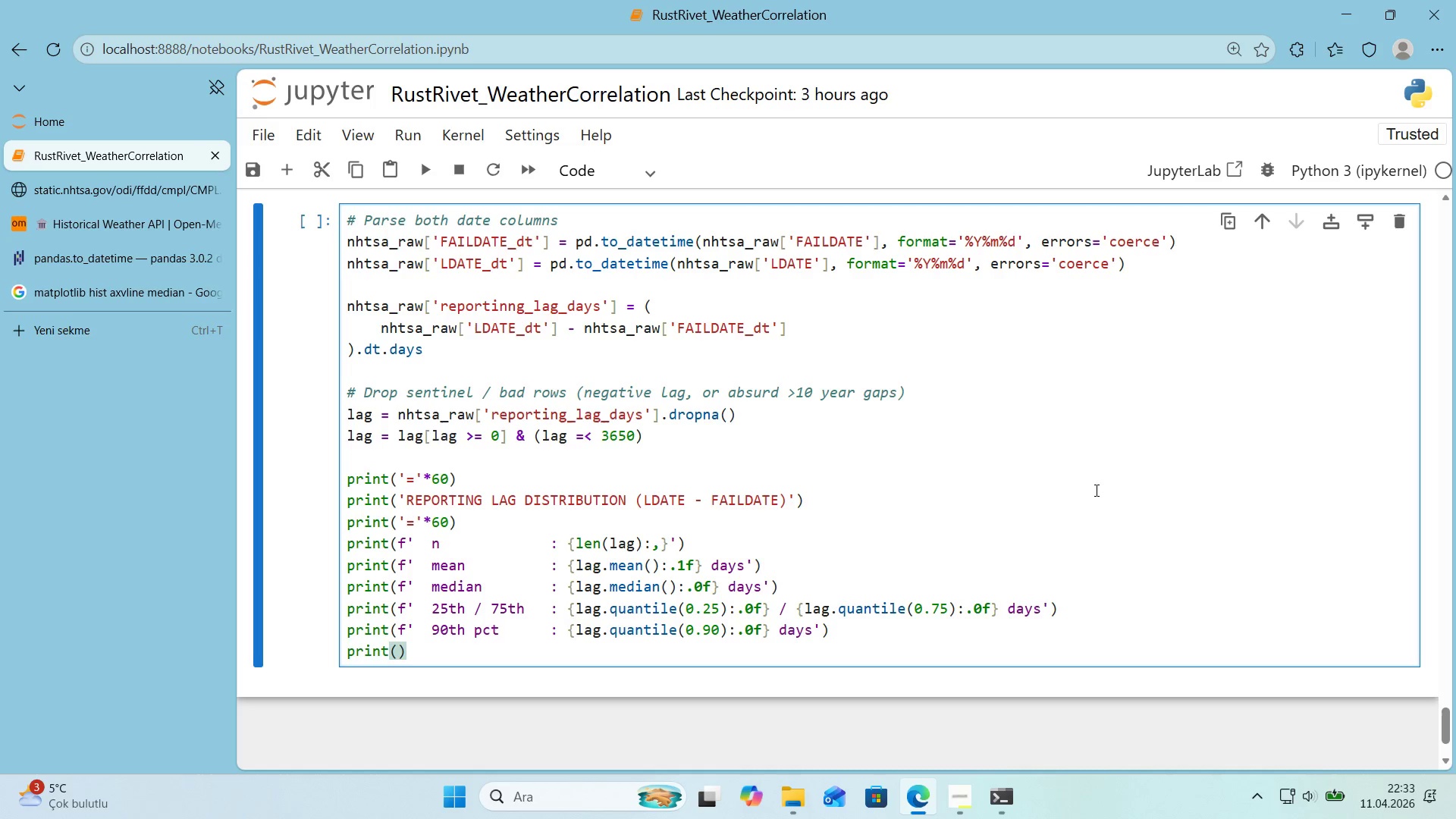 
type(f@@)
 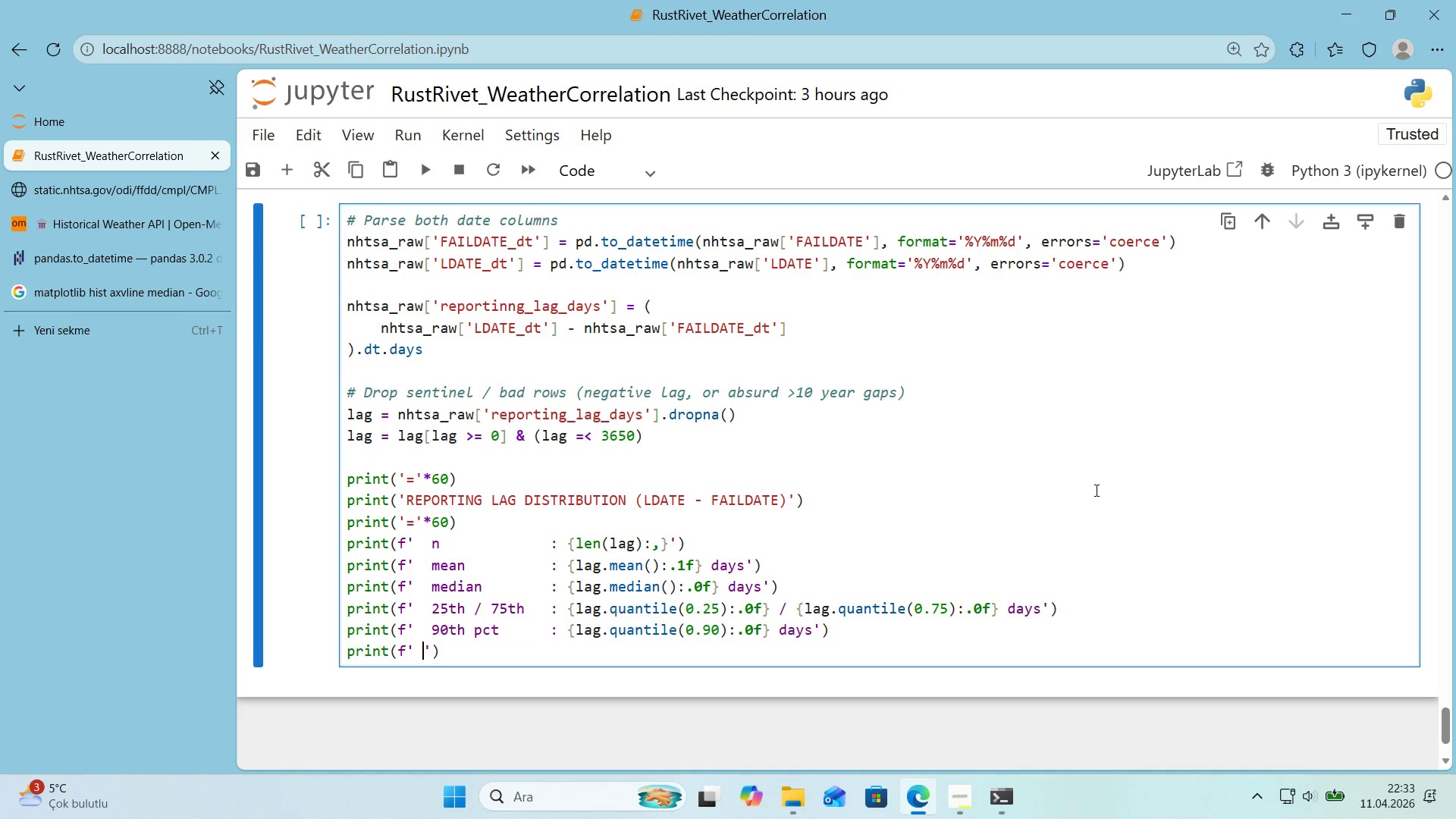 
 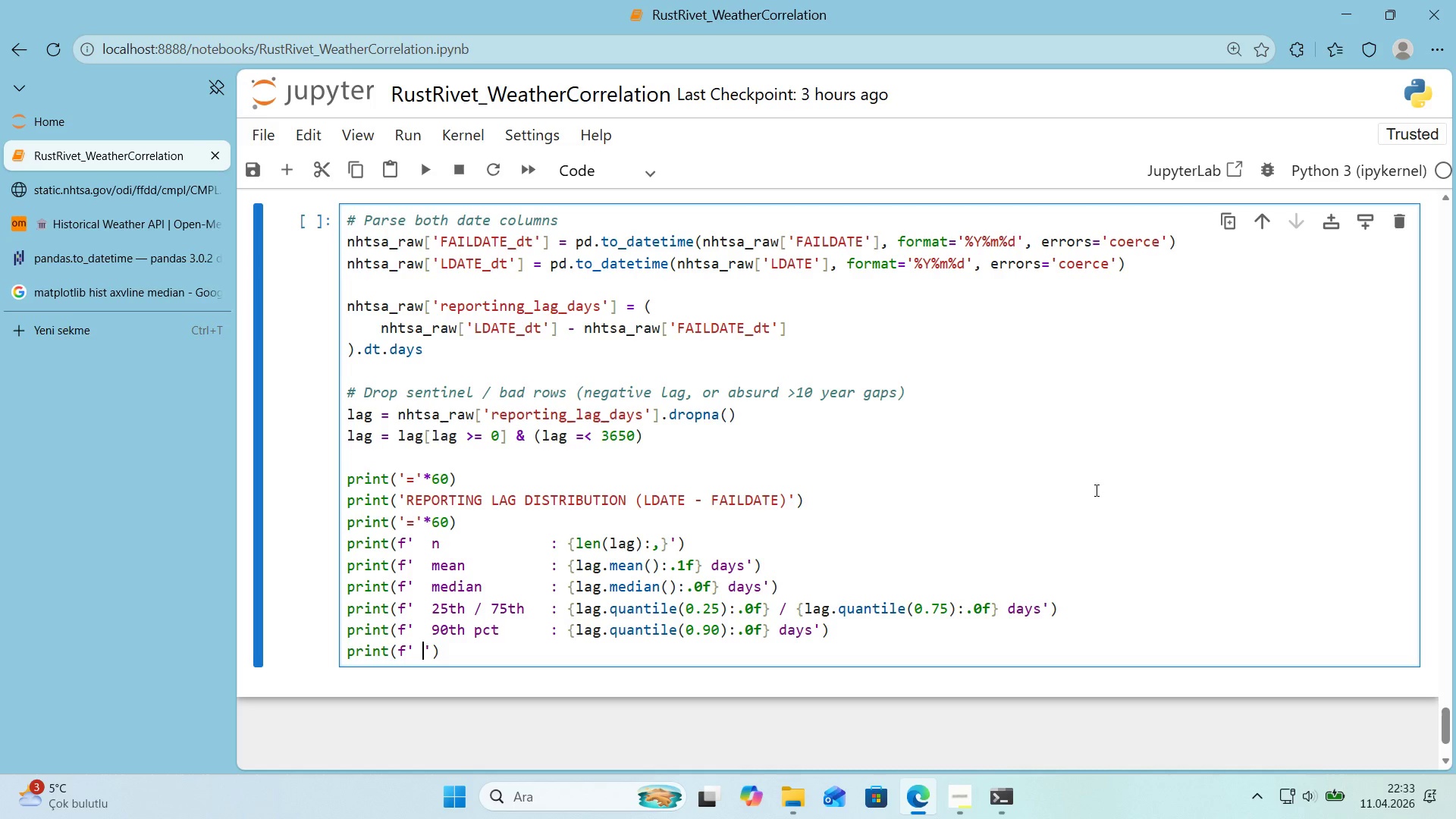 
key(ArrowLeft)
 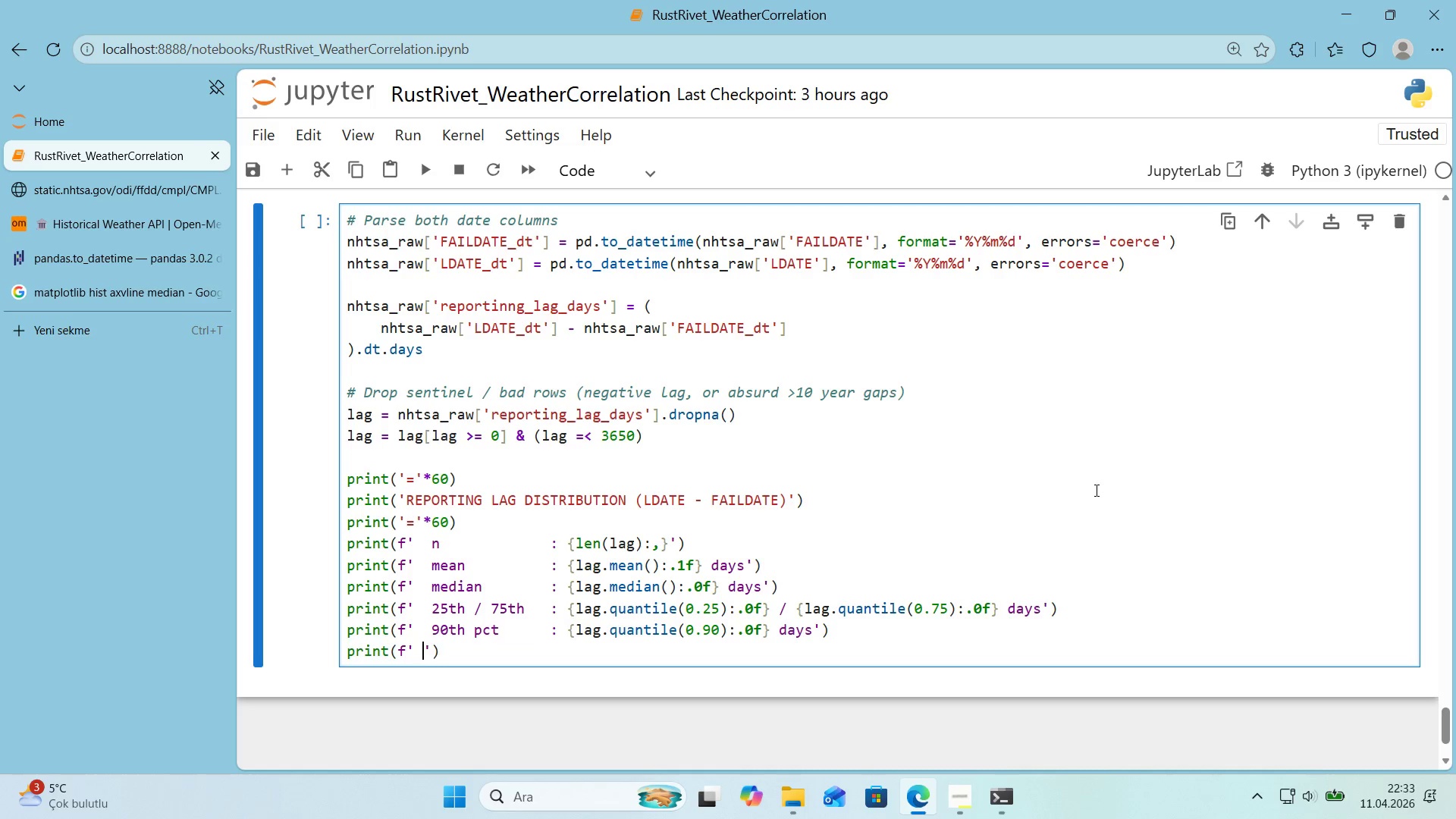 
type(  max*()
 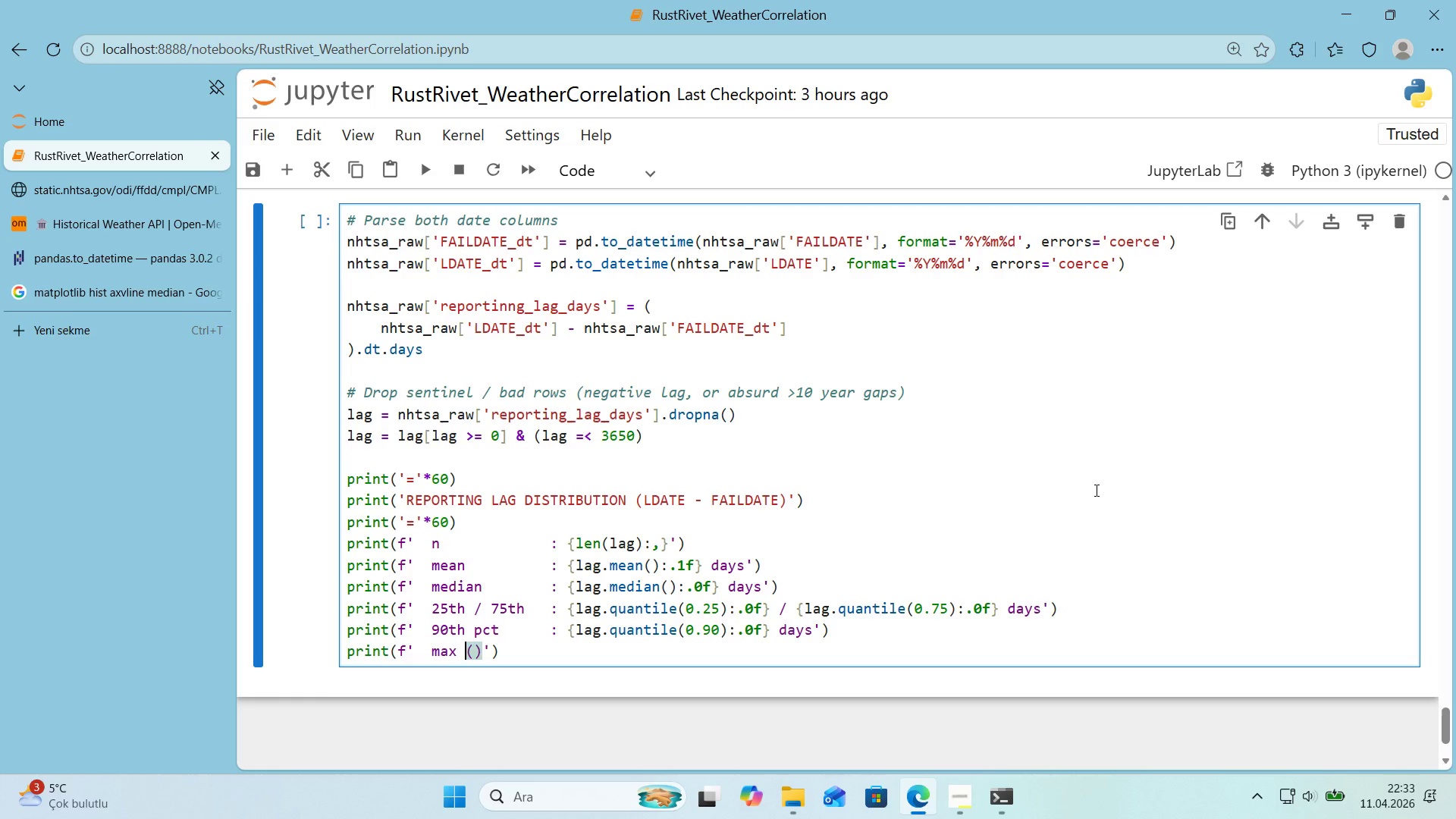 
 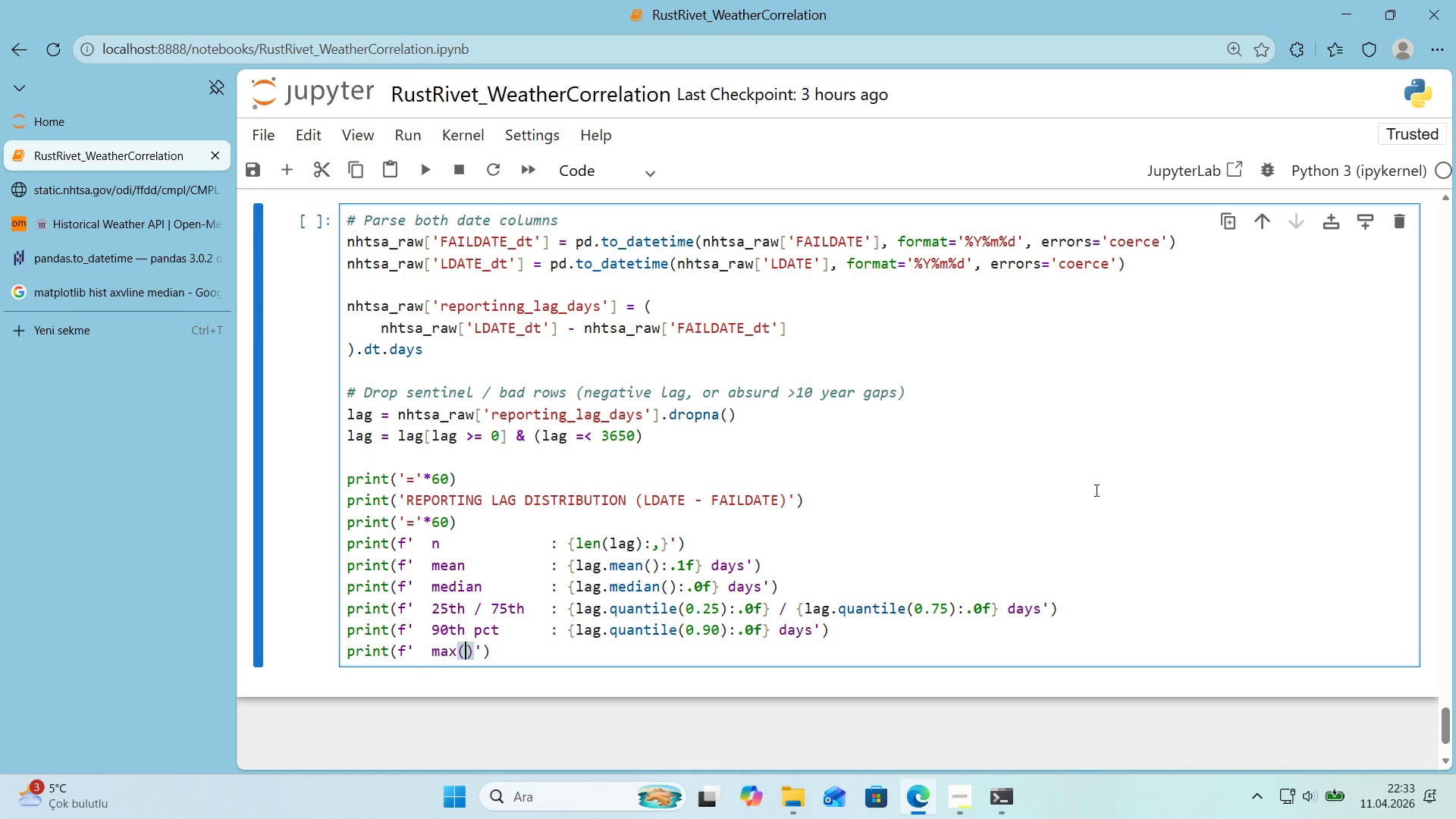 
key(ArrowLeft)
 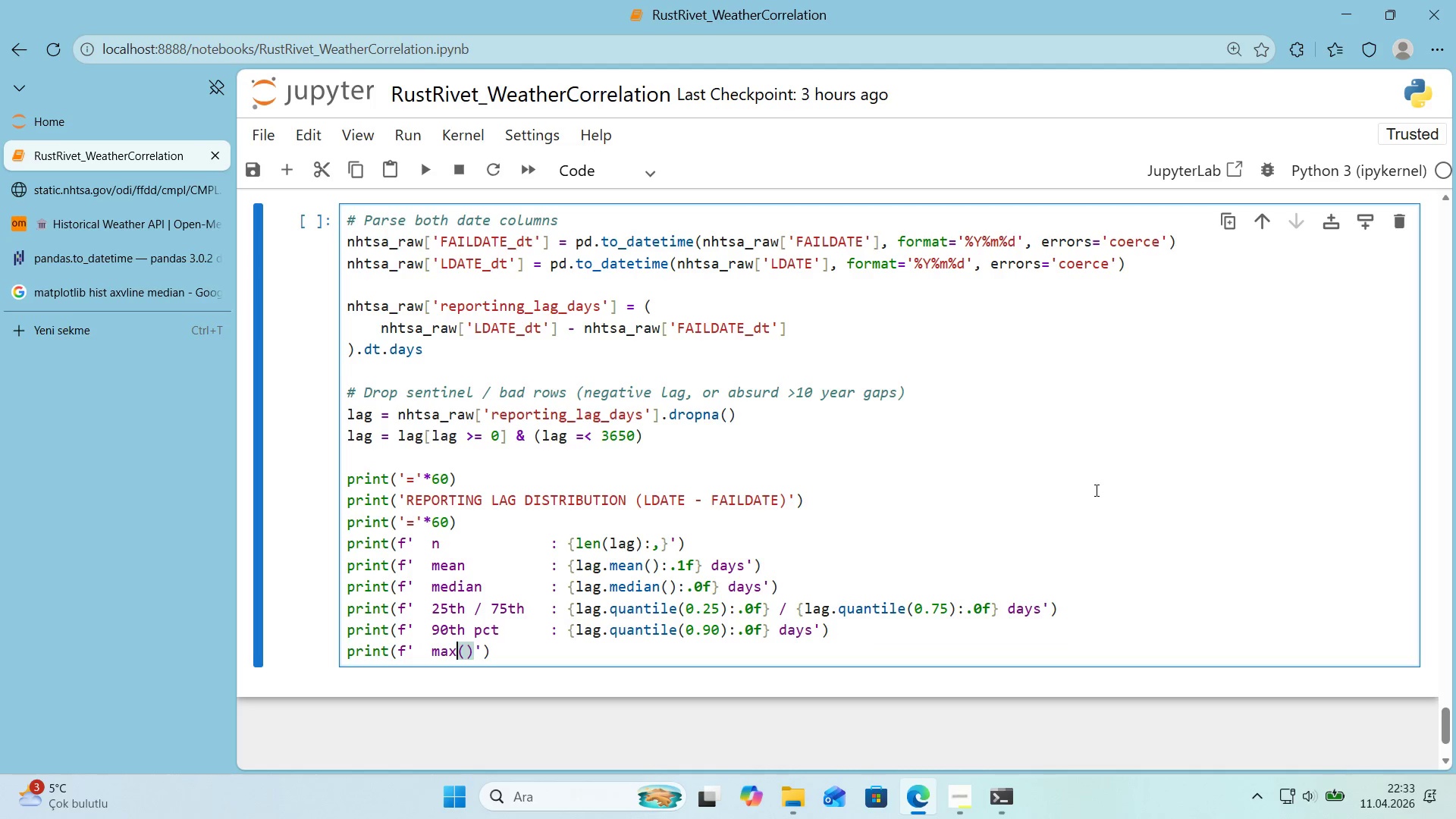 
key(ArrowLeft)
 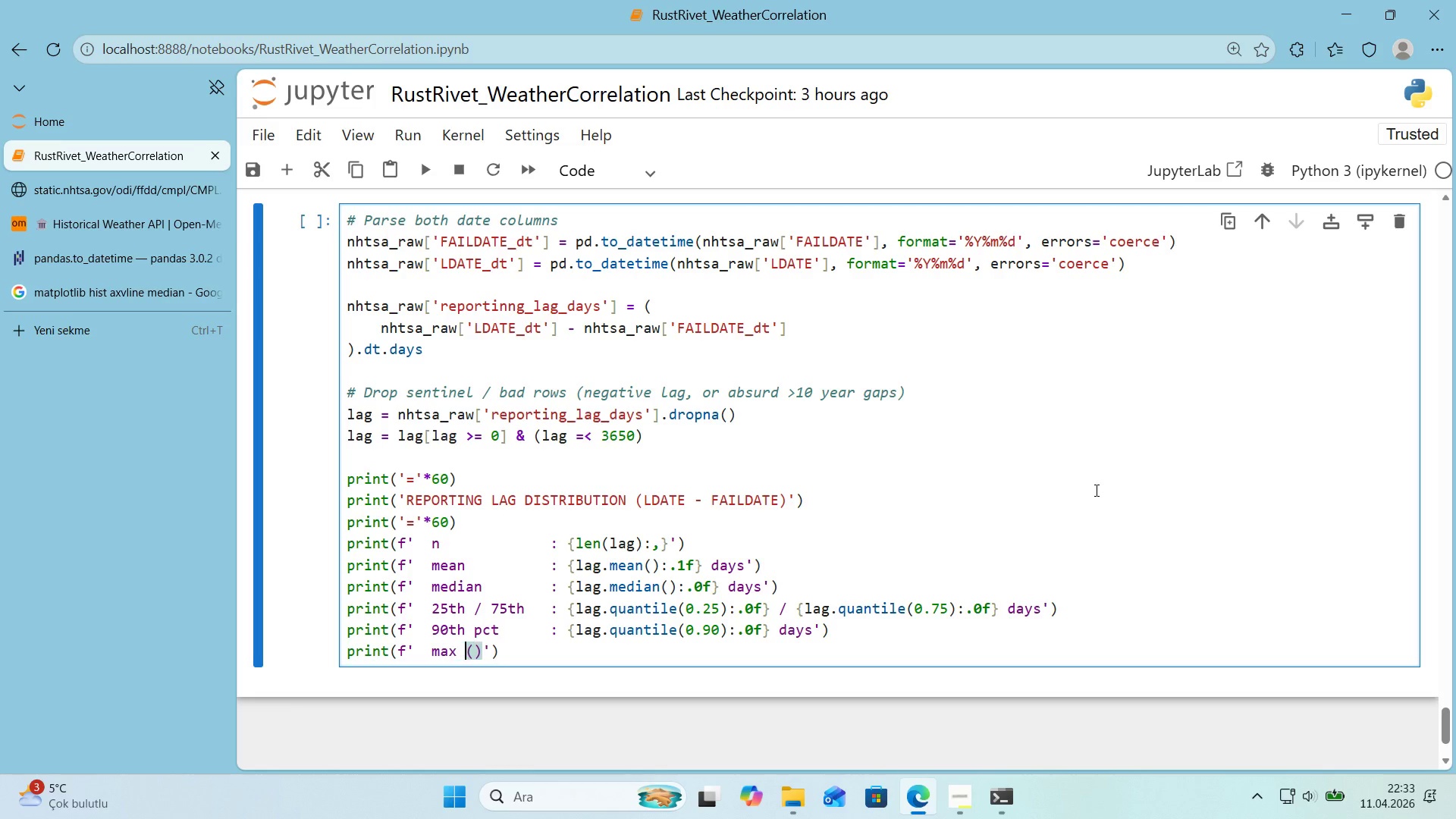 
key(Space)
 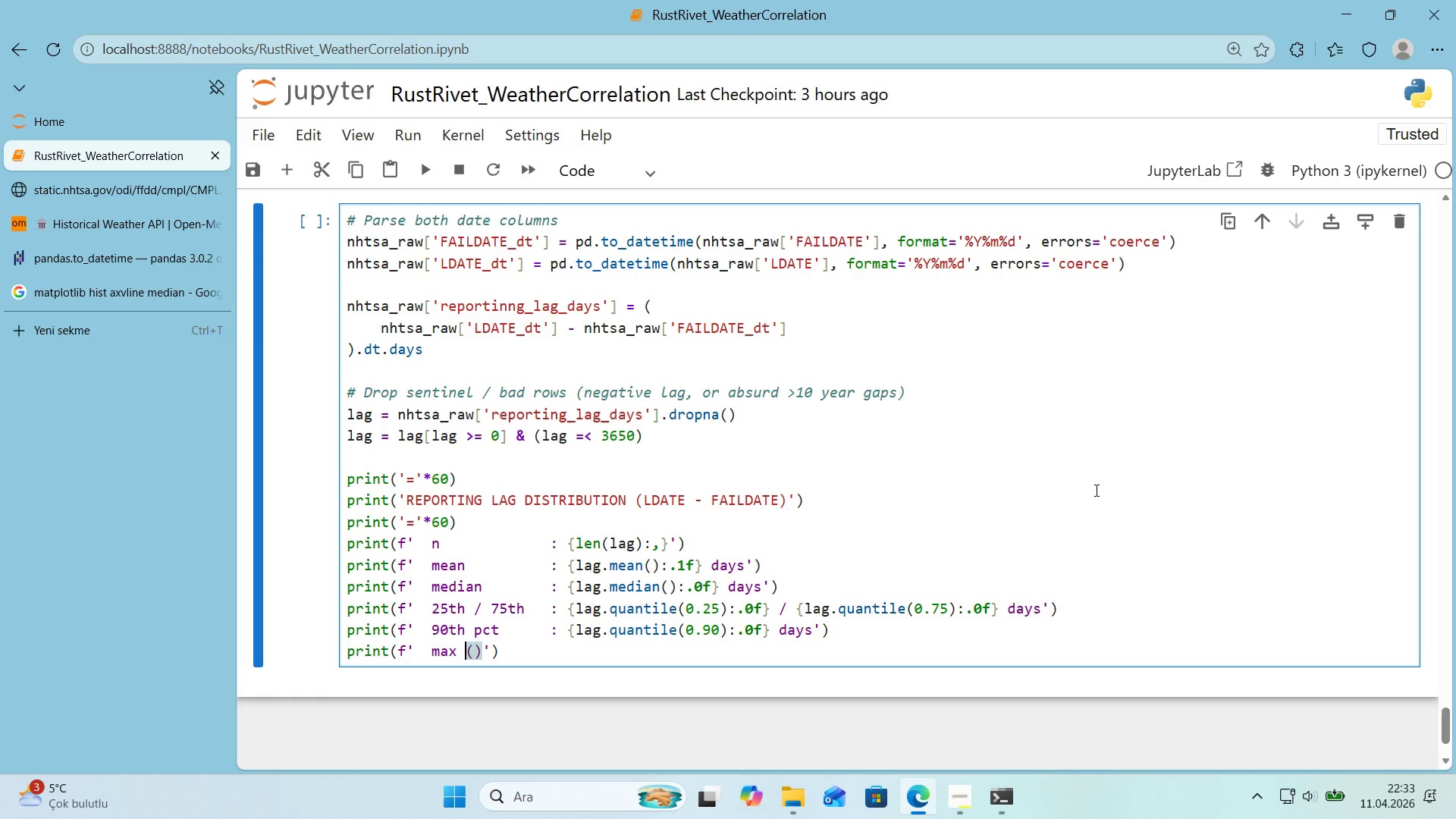 
key(ArrowRight)
 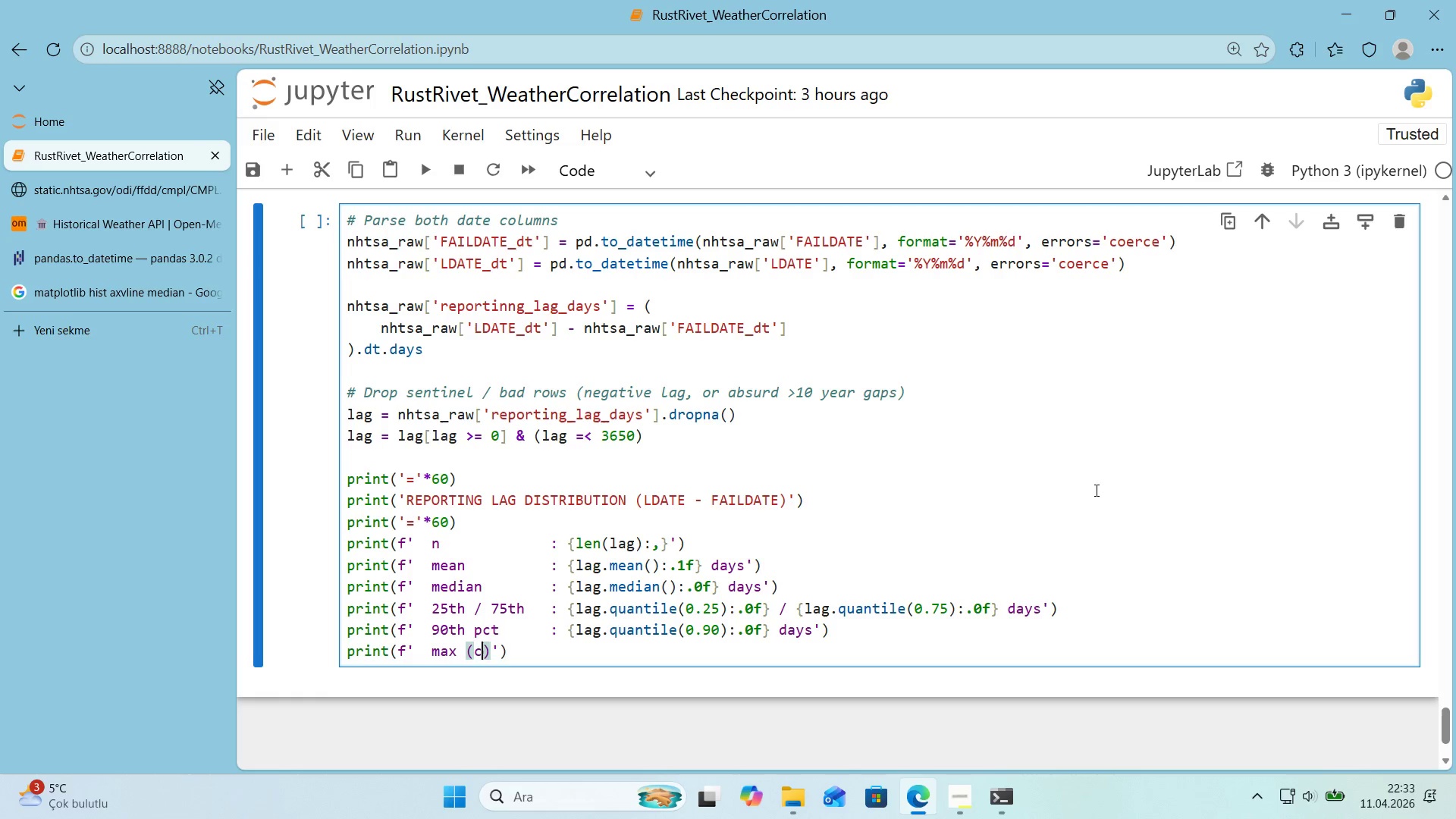 
type(capped)
 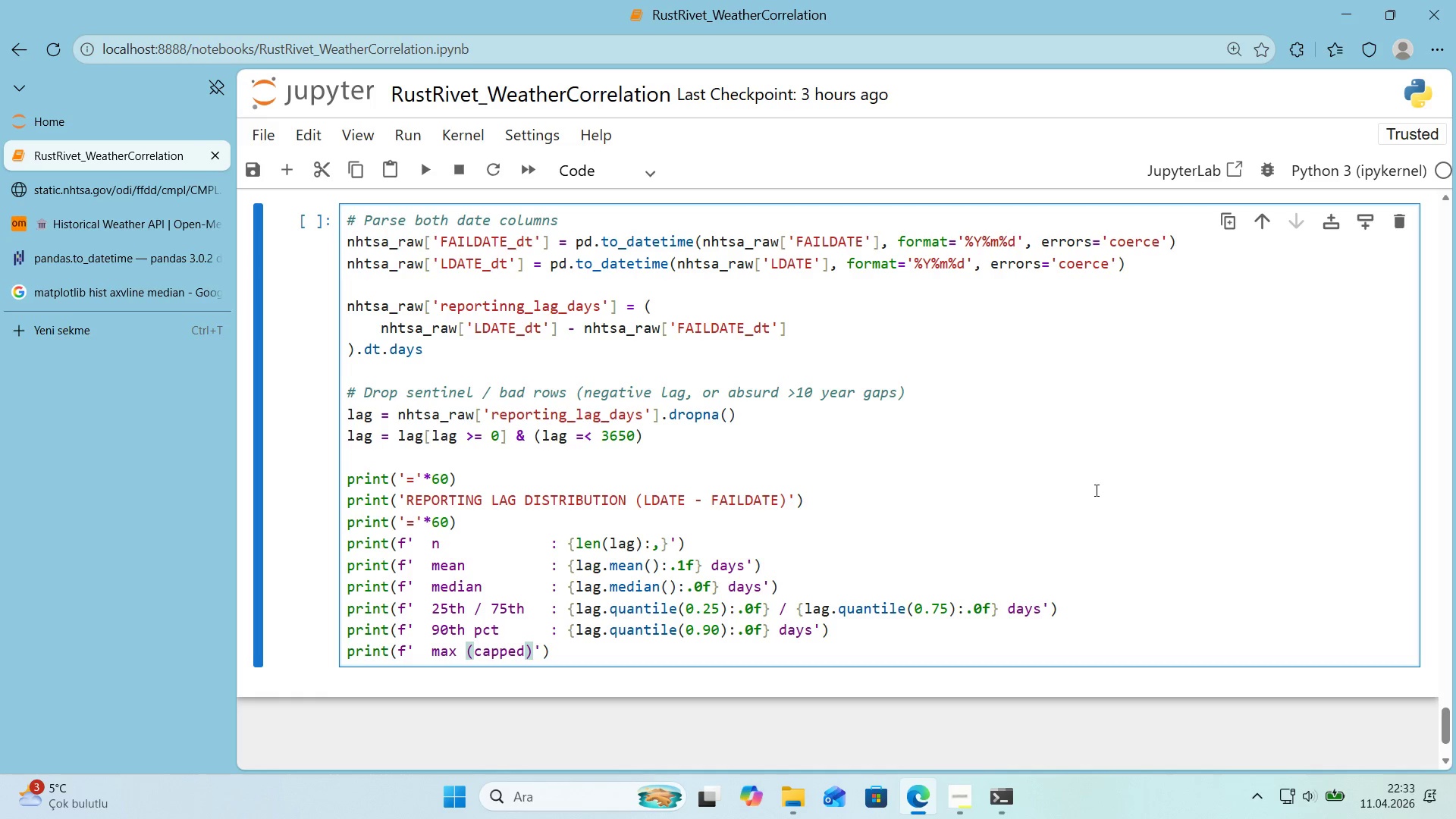 
key(ArrowRight)
 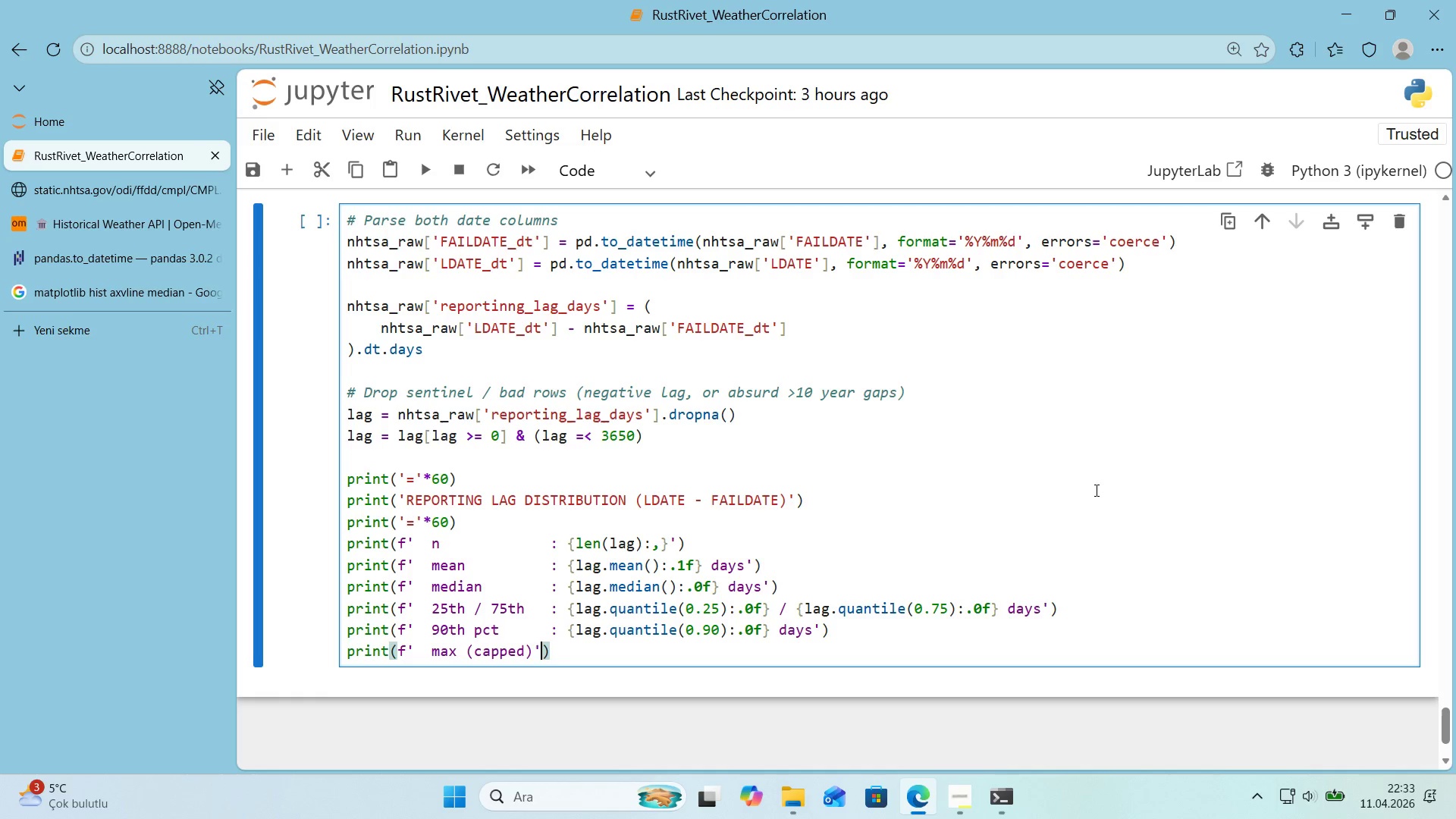 
key(ArrowRight)
 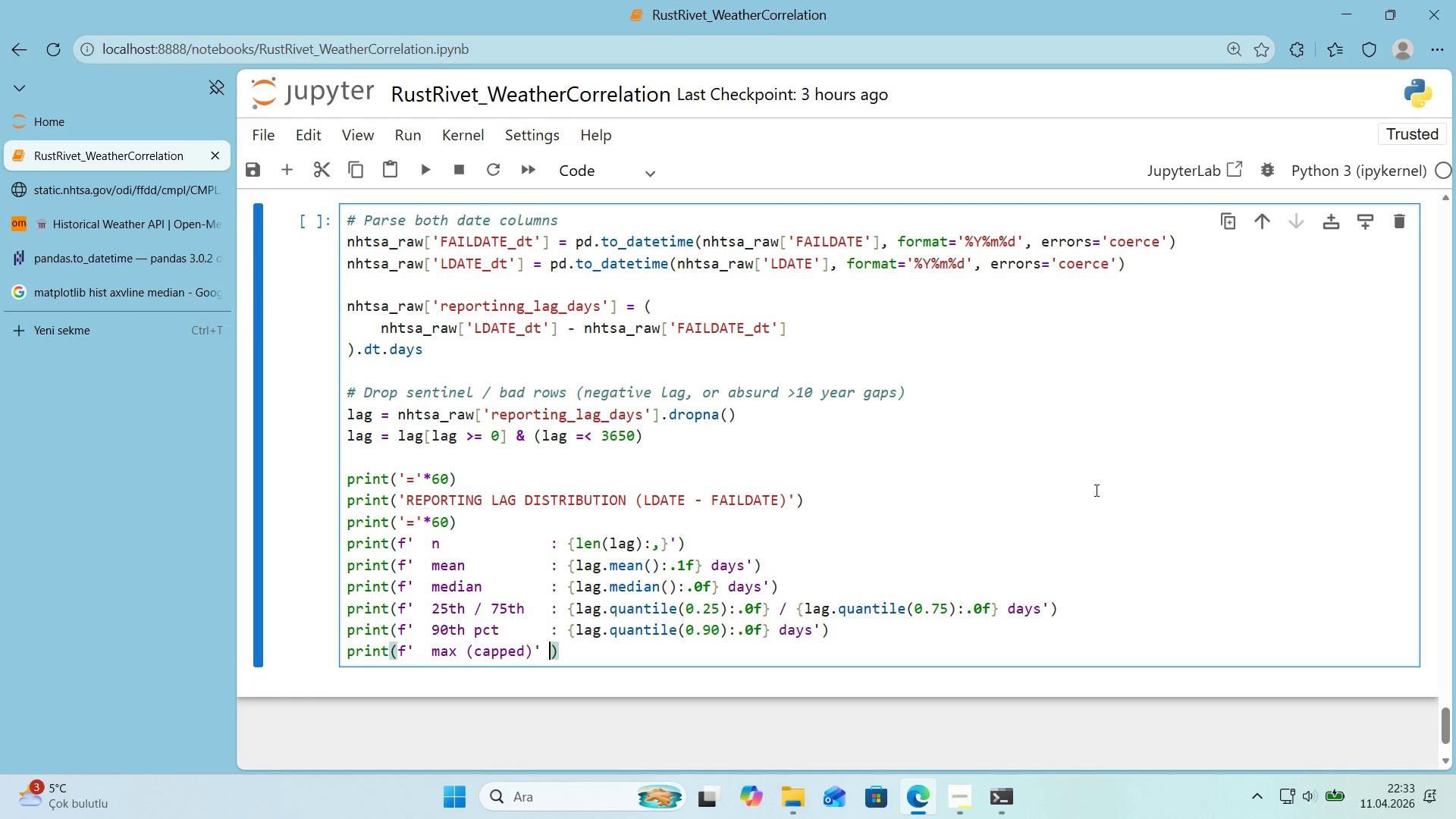 
key(Space)
 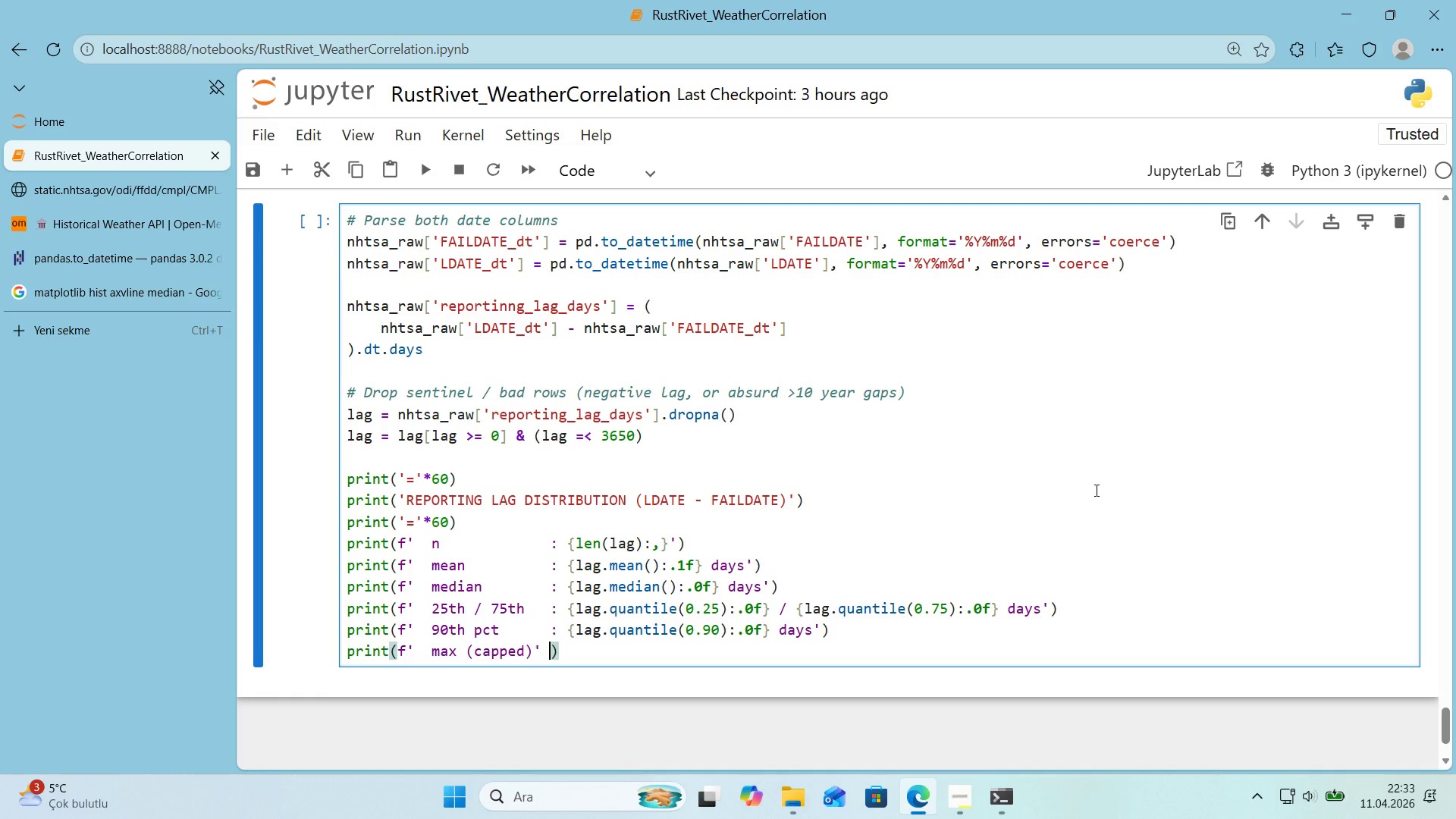 
key(Shift+ShiftRight)
 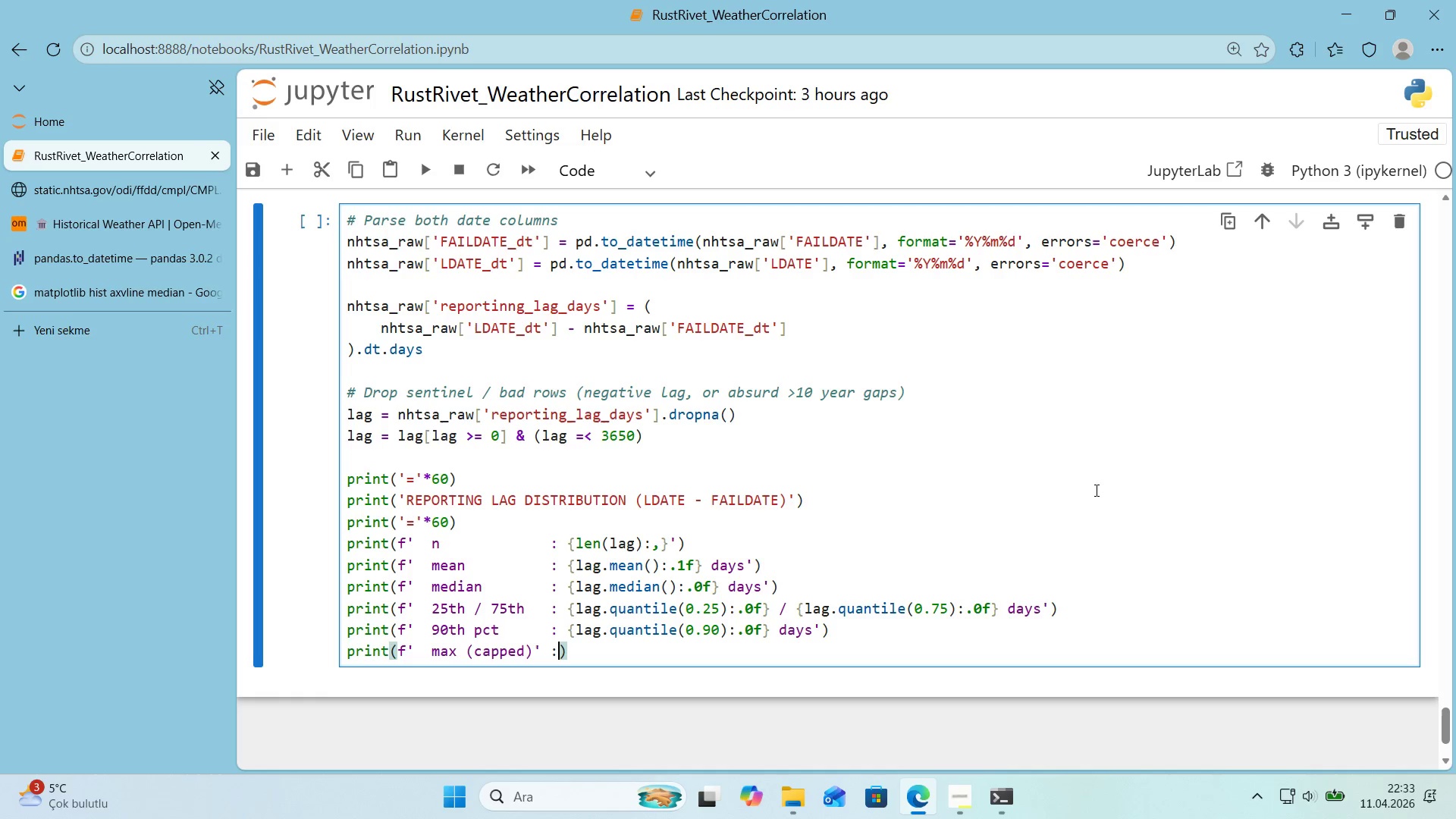 
key(Shift+Period)
 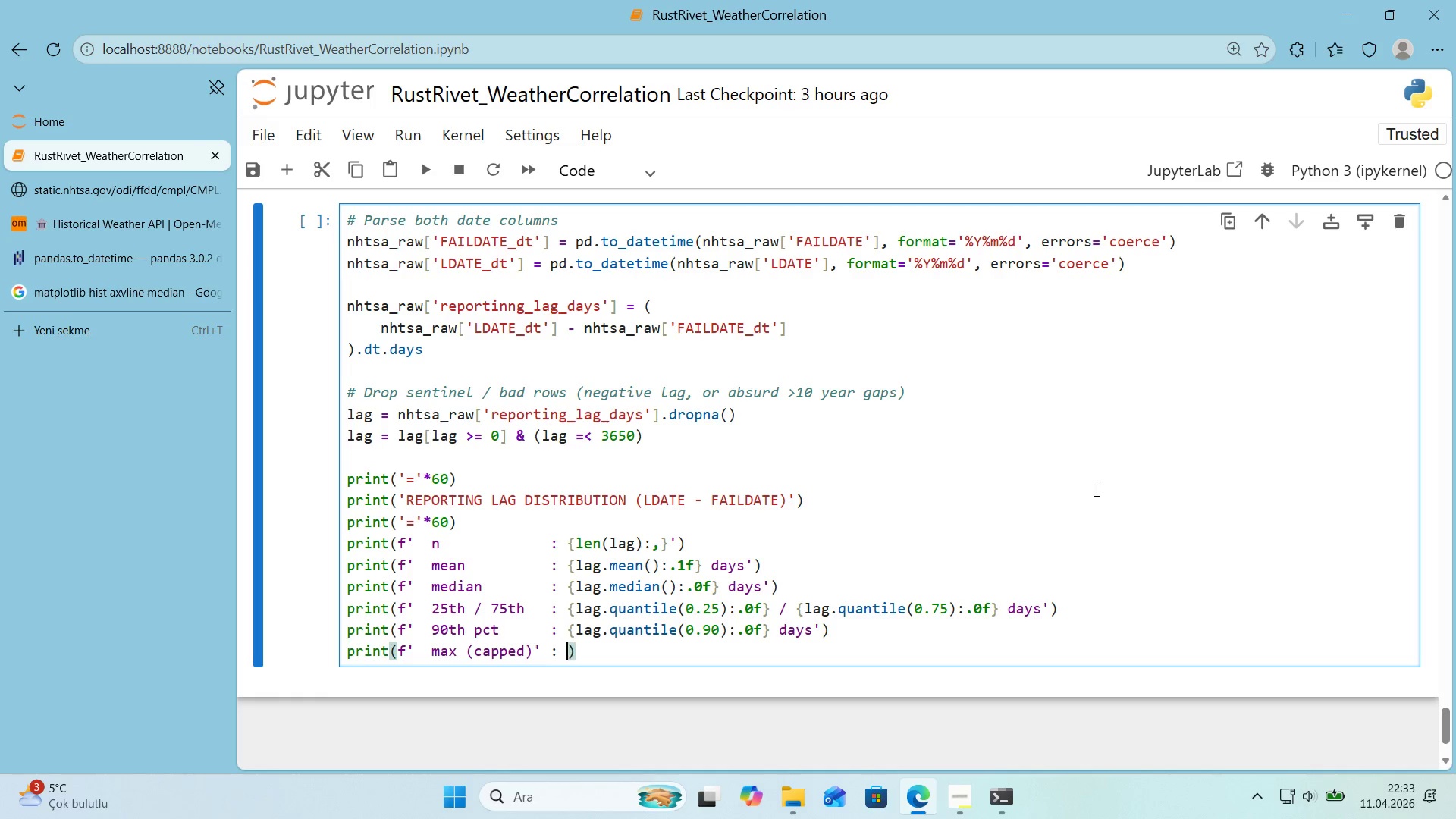 
key(Space)
 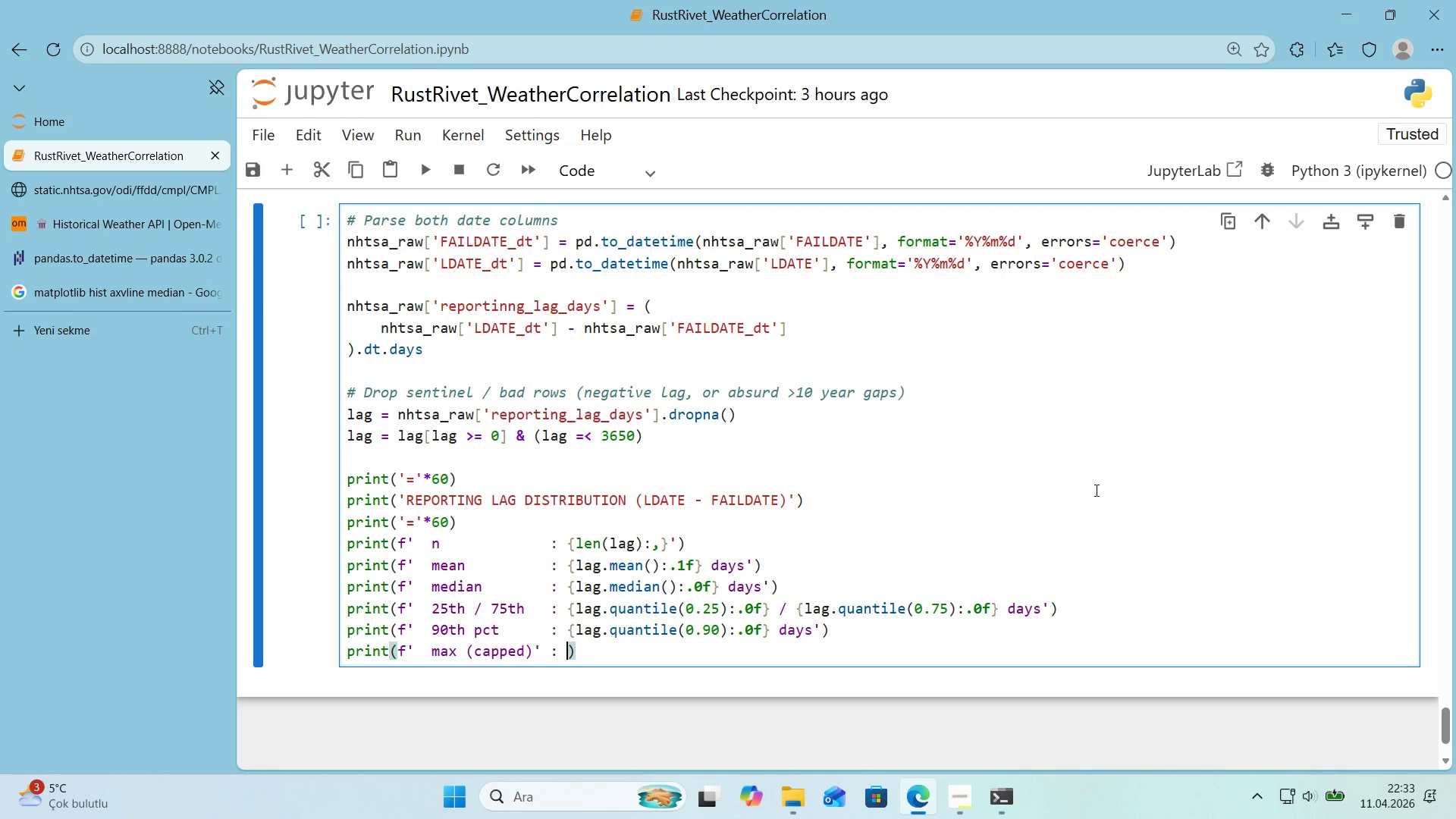 
key(Alt+Control+7)
 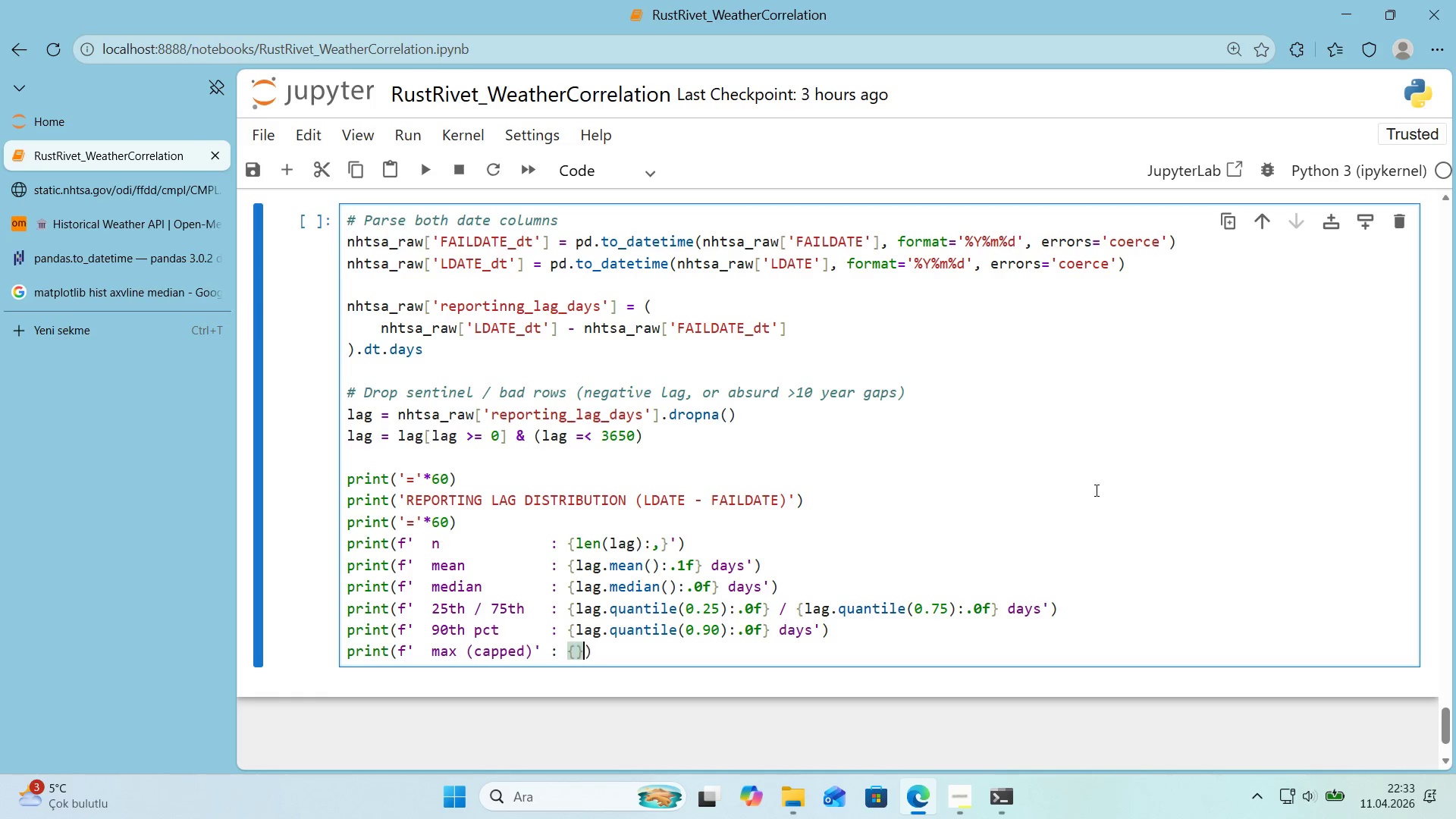 
key(Alt+Control+0)
 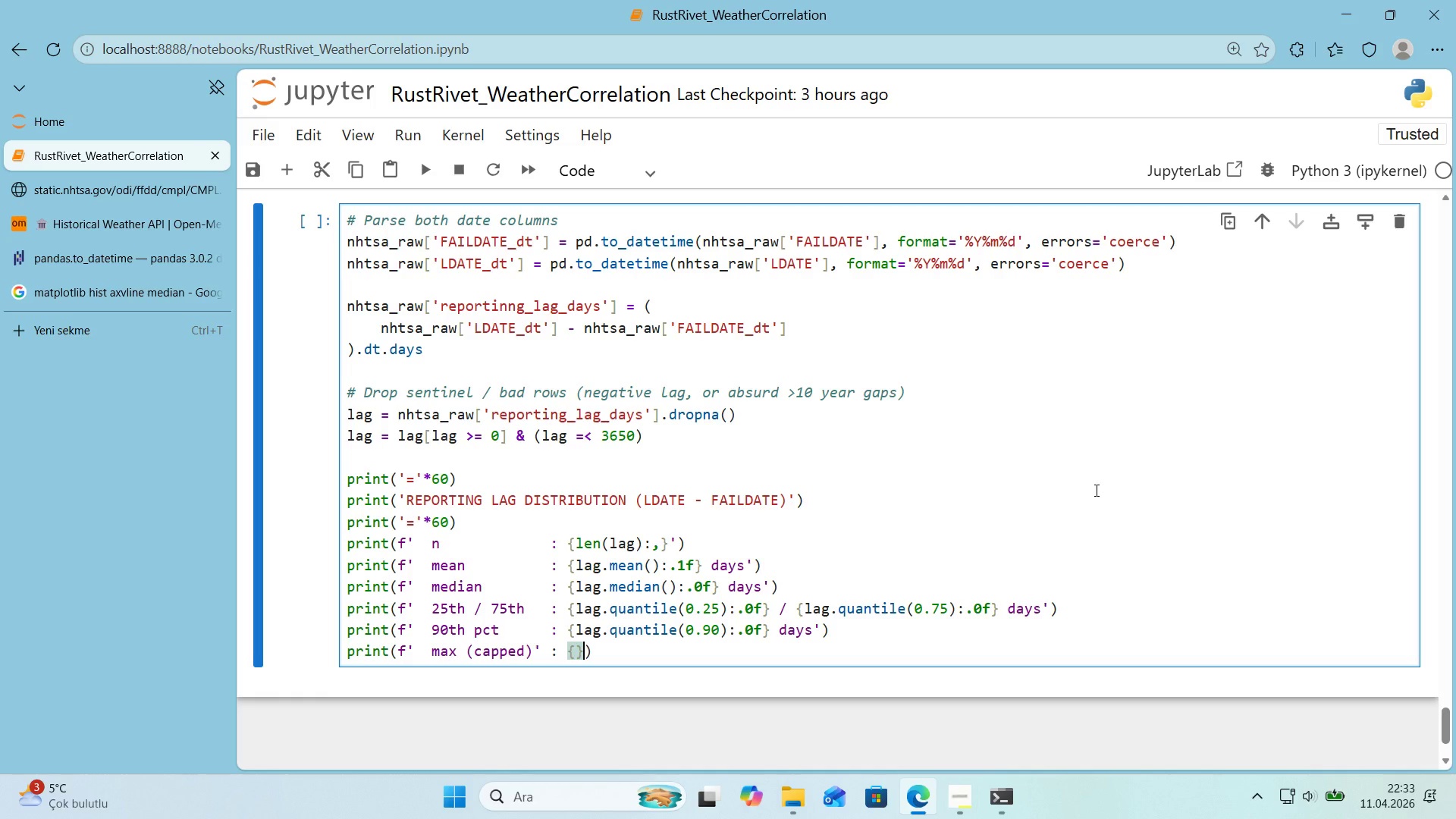 
key(ArrowLeft)
 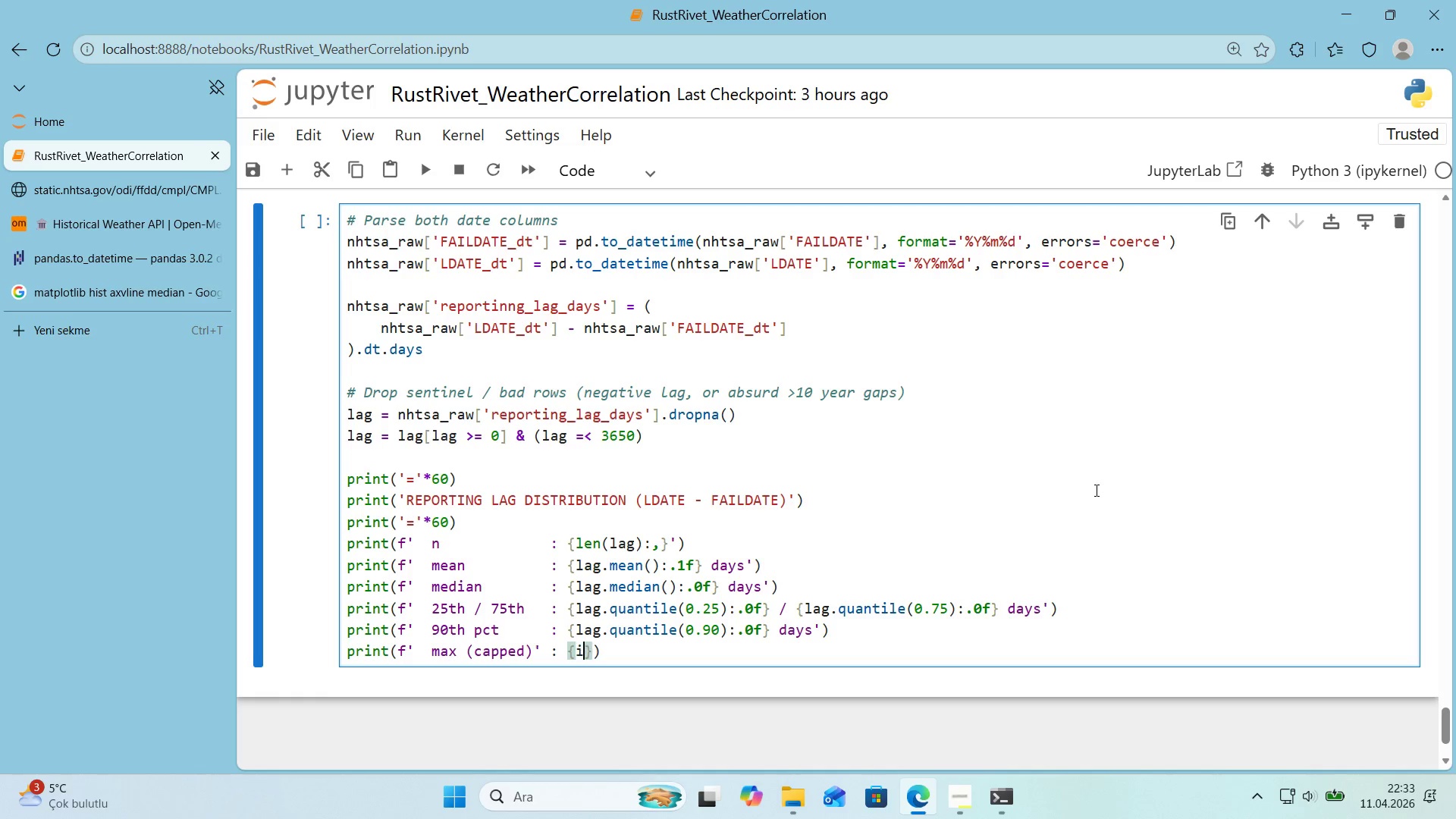 
type('nt*()
 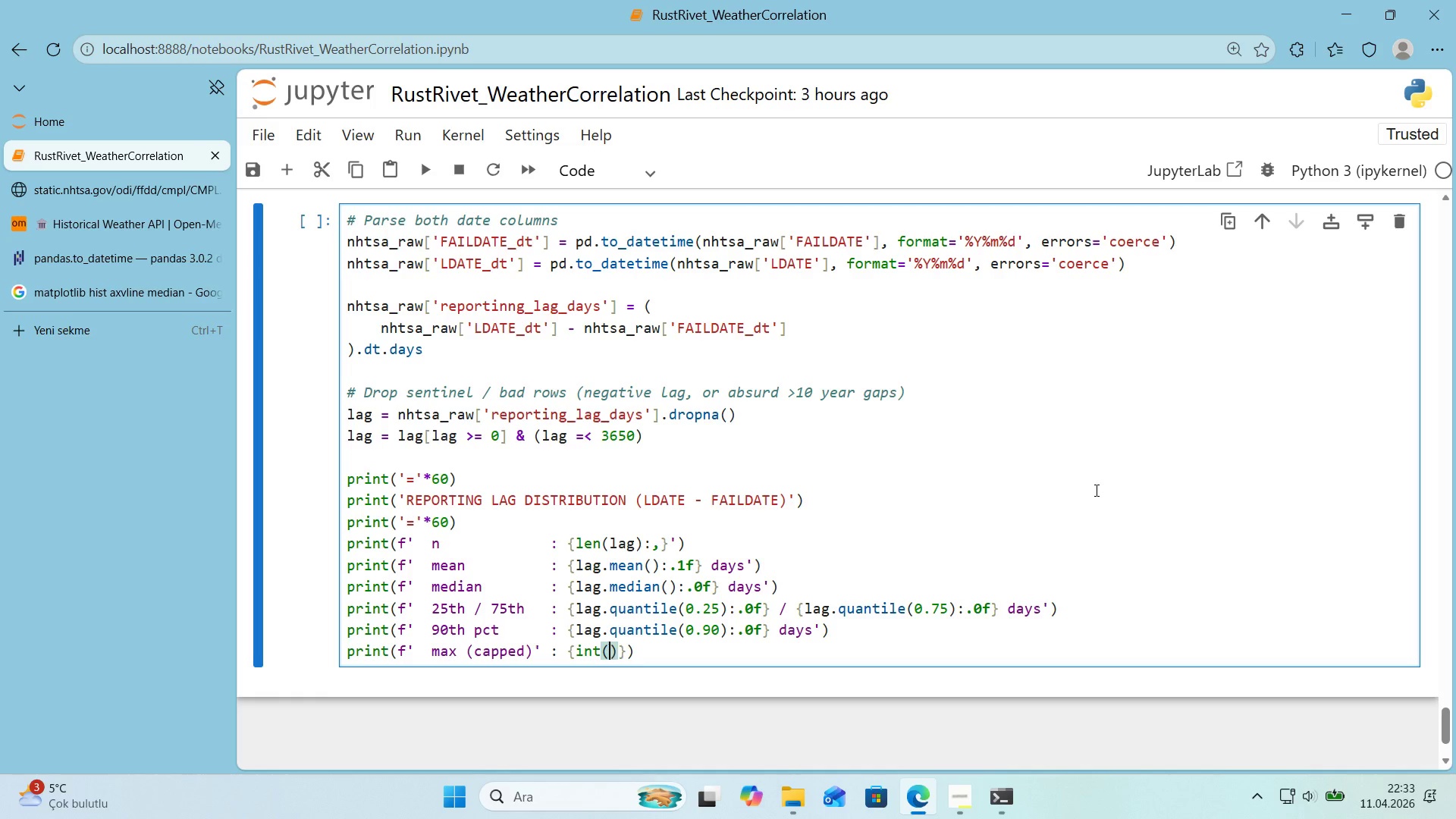 
 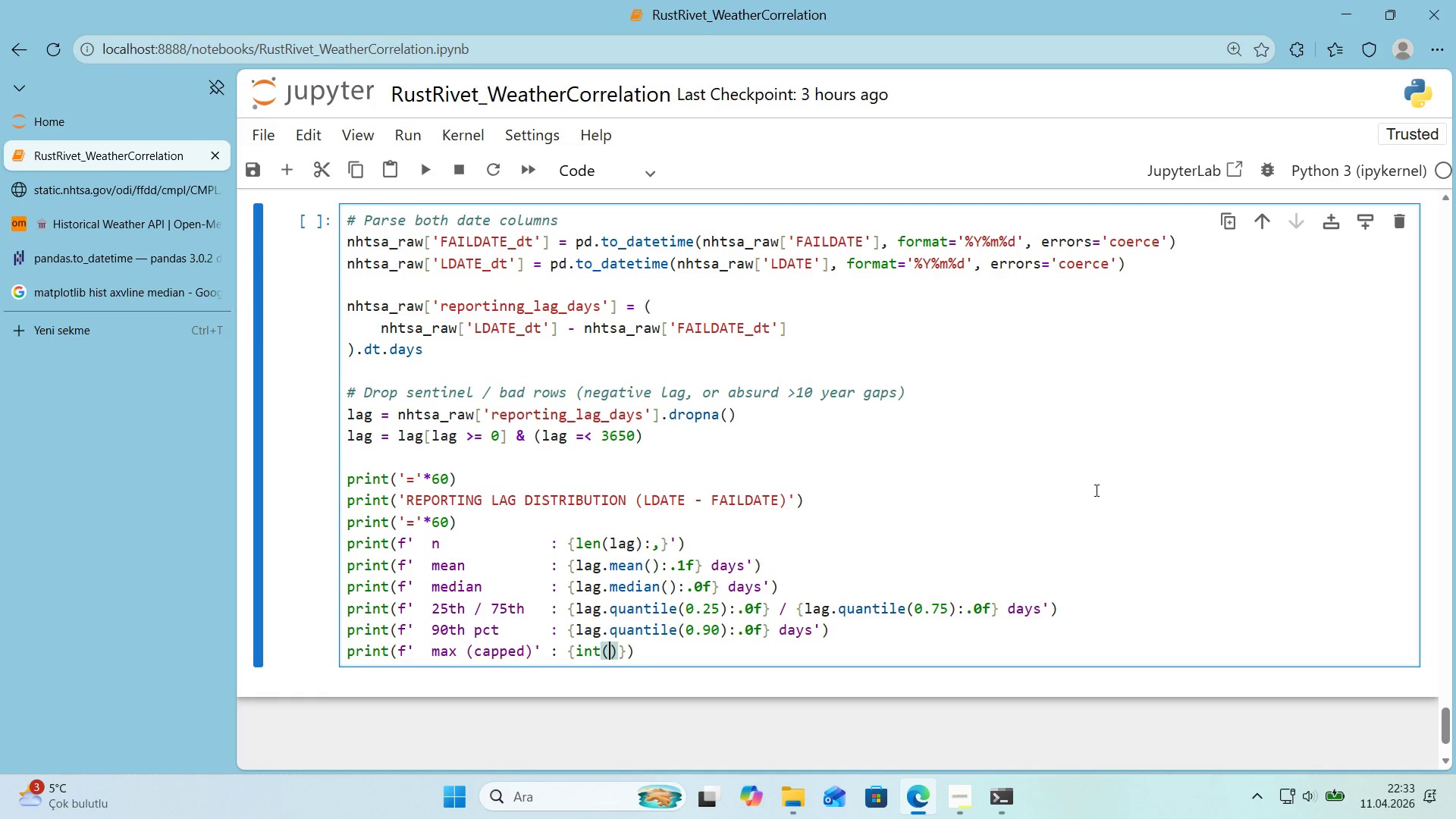 
key(ArrowLeft)
 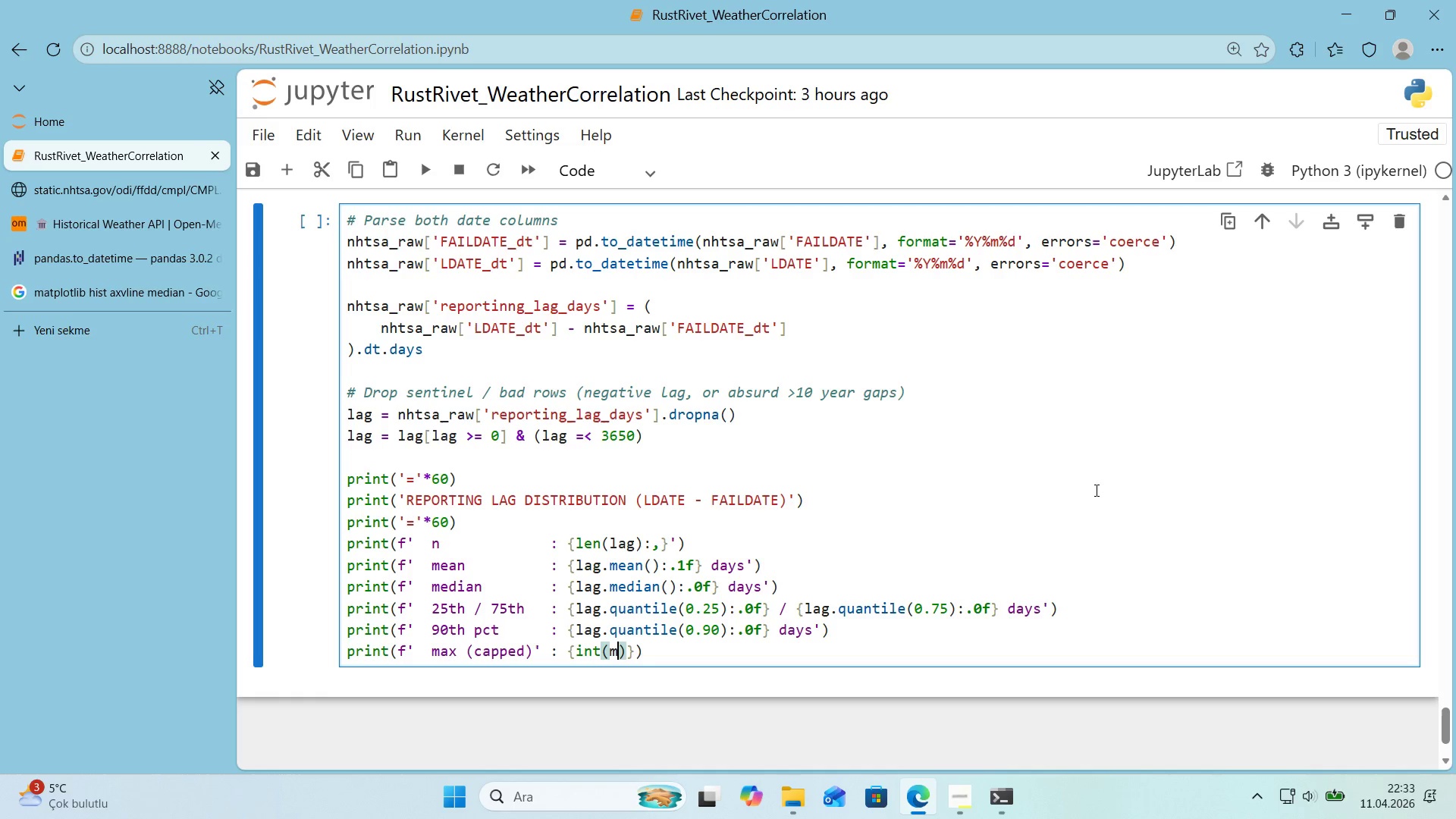 
type(m'n*()
 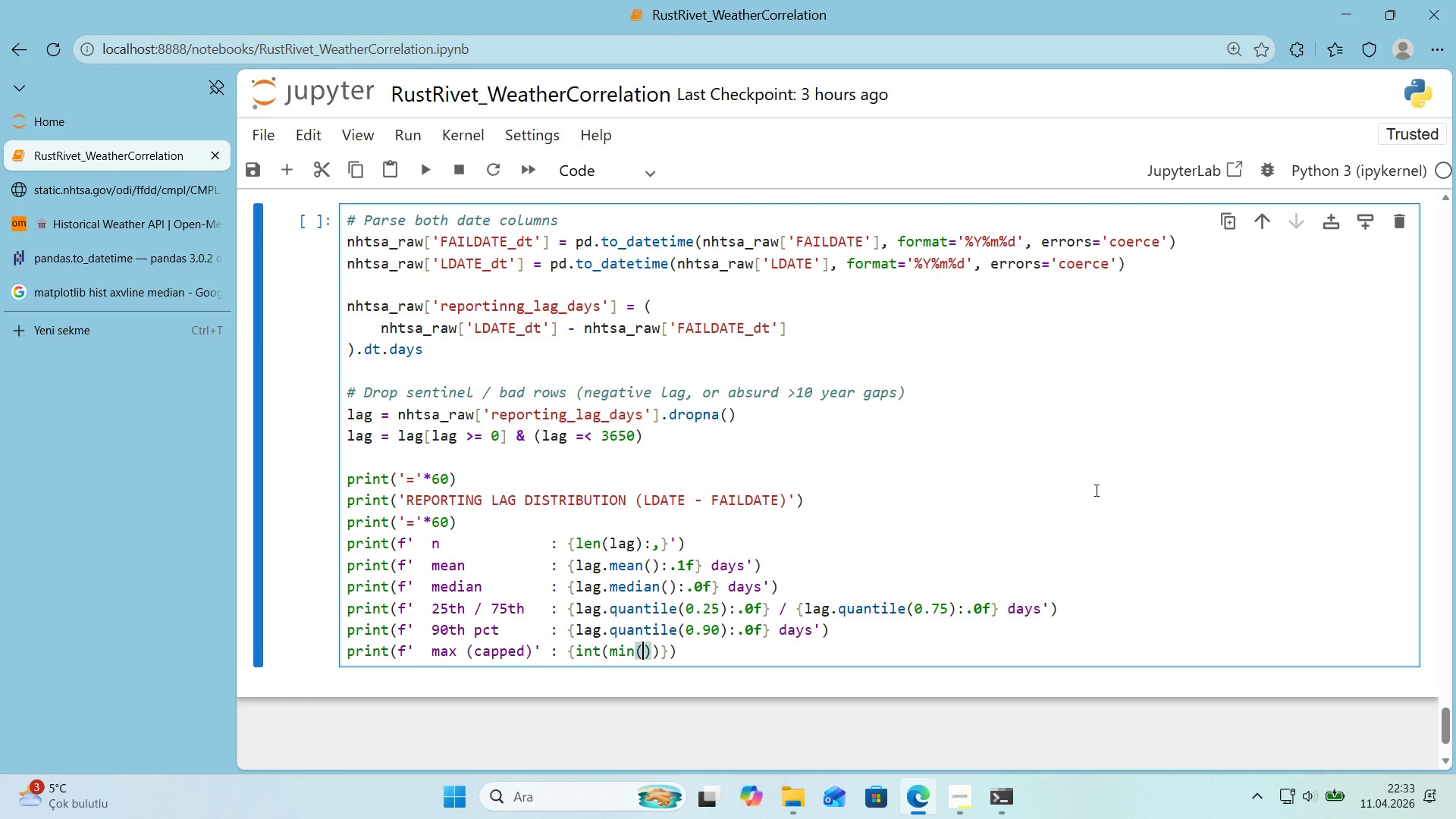 
 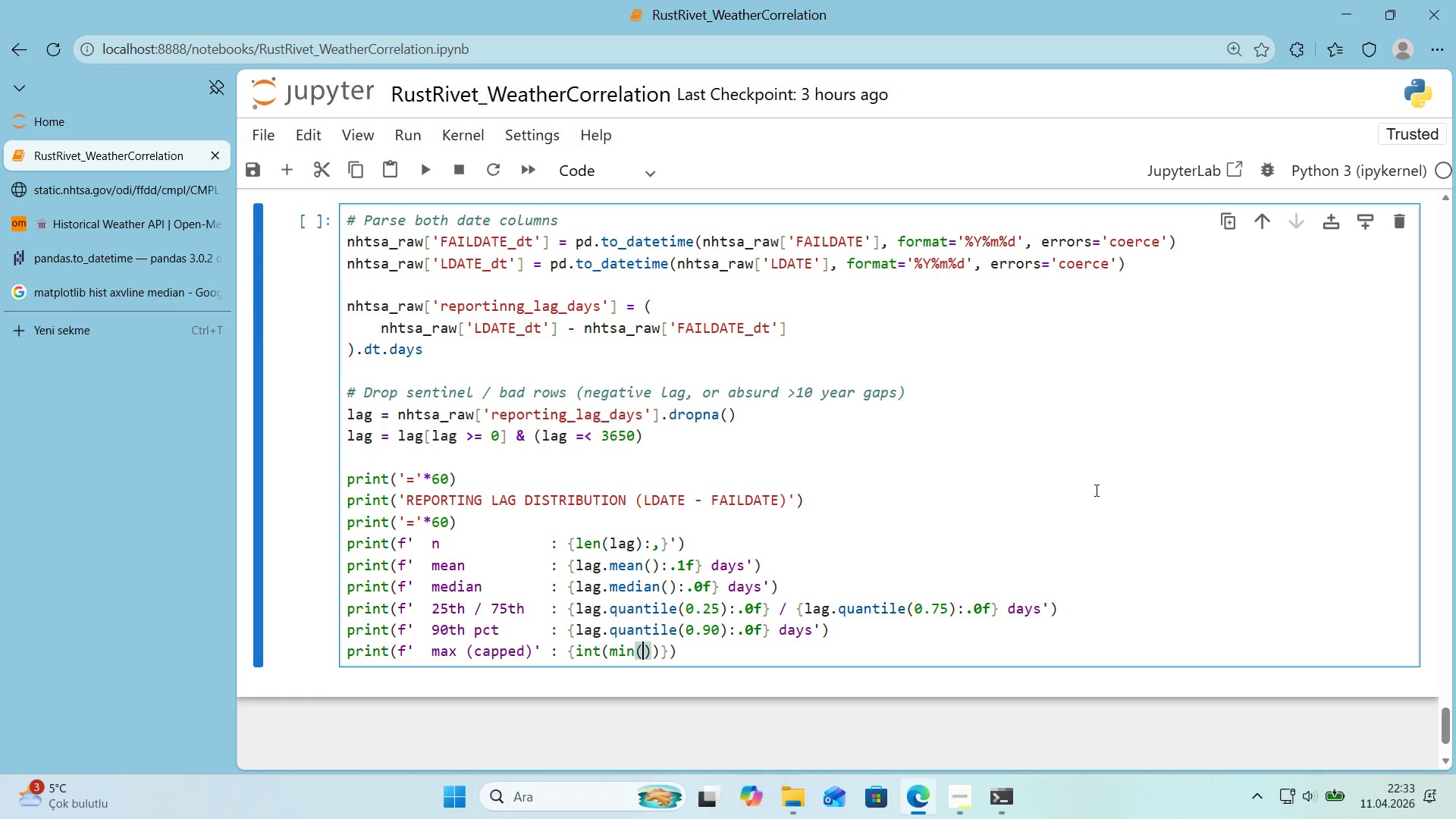 
key(ArrowLeft)
 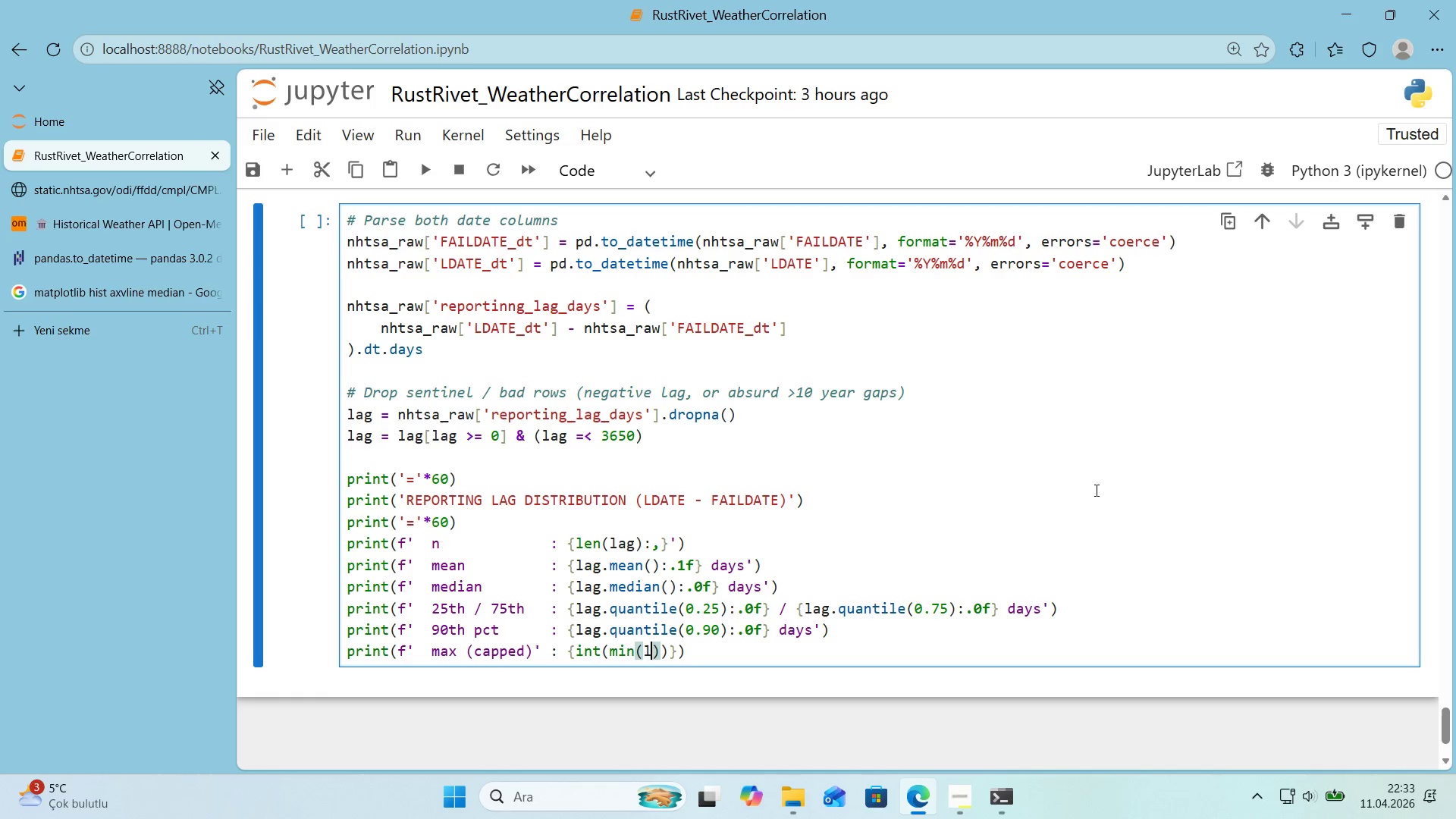 
type(lag.max*()
 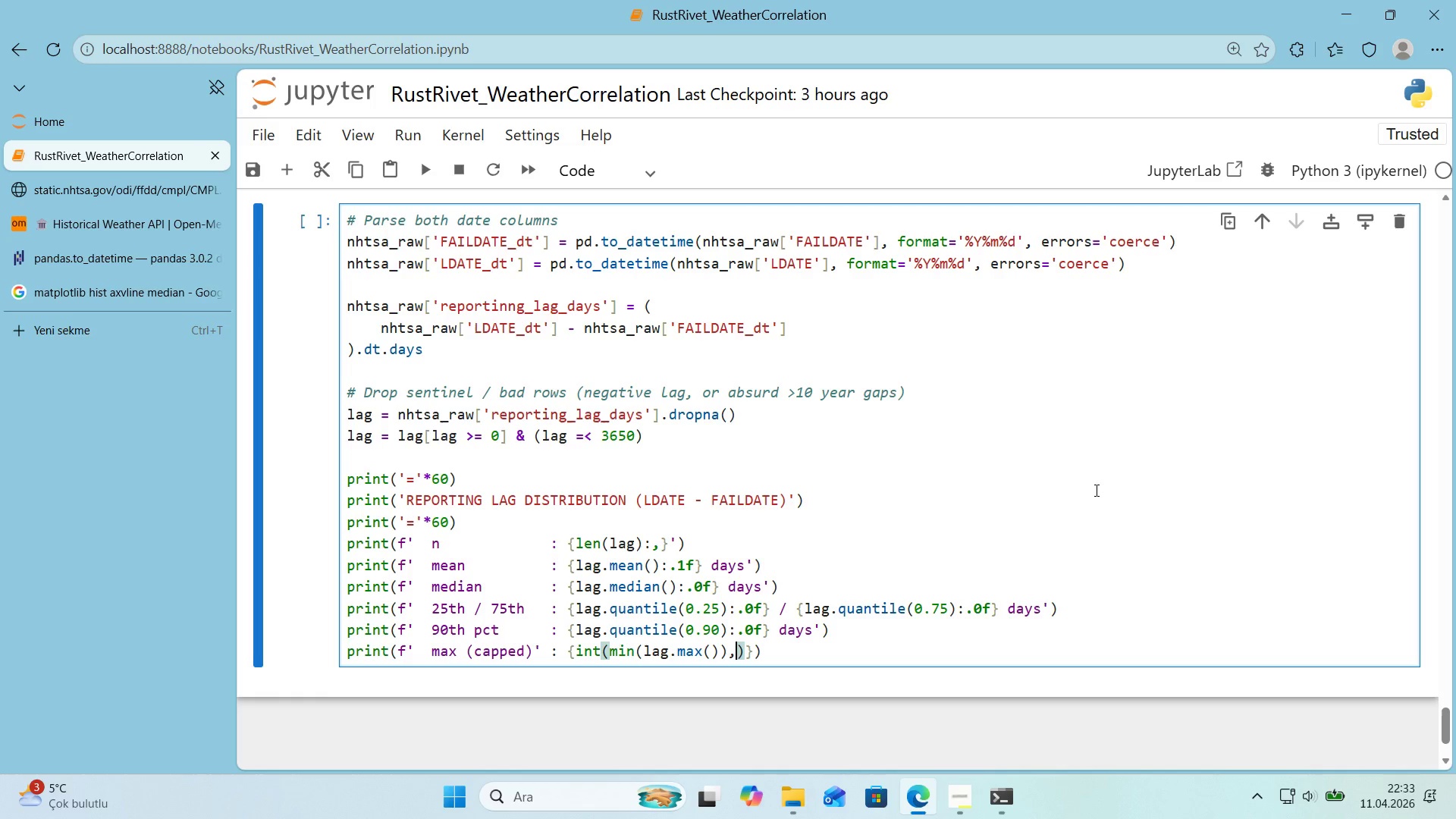 
 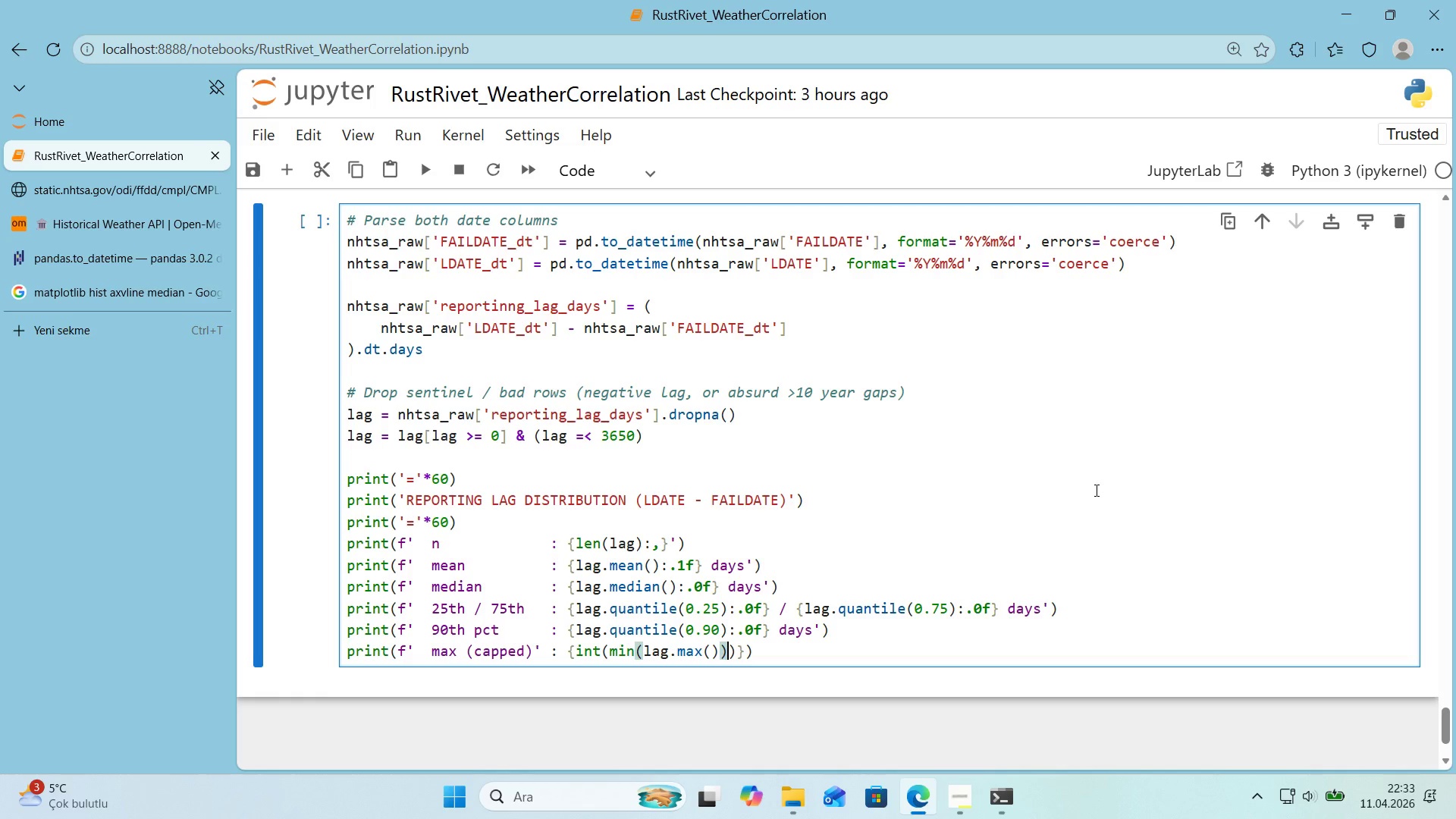 
key(ArrowRight)
 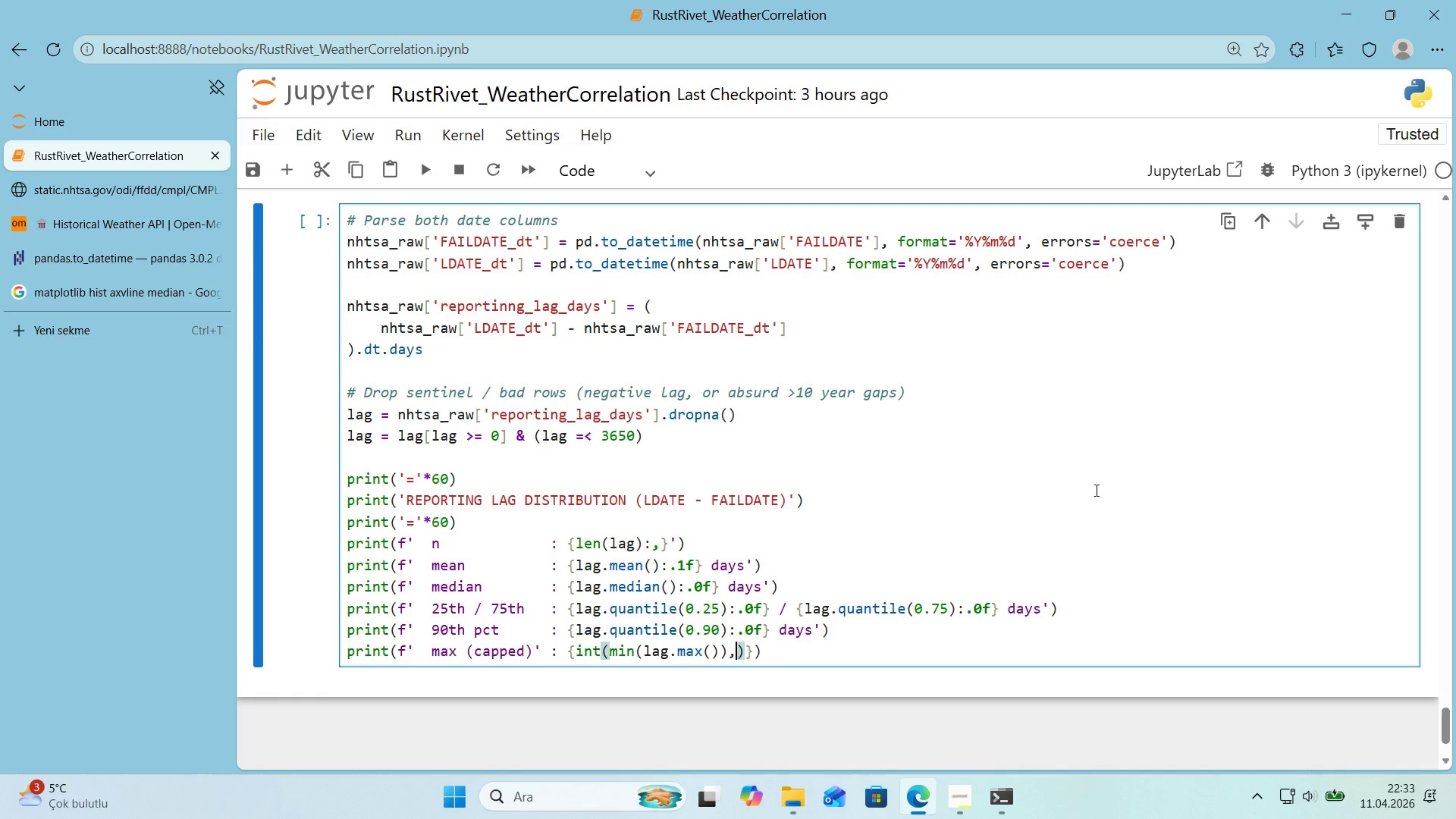 
key(Comma)
 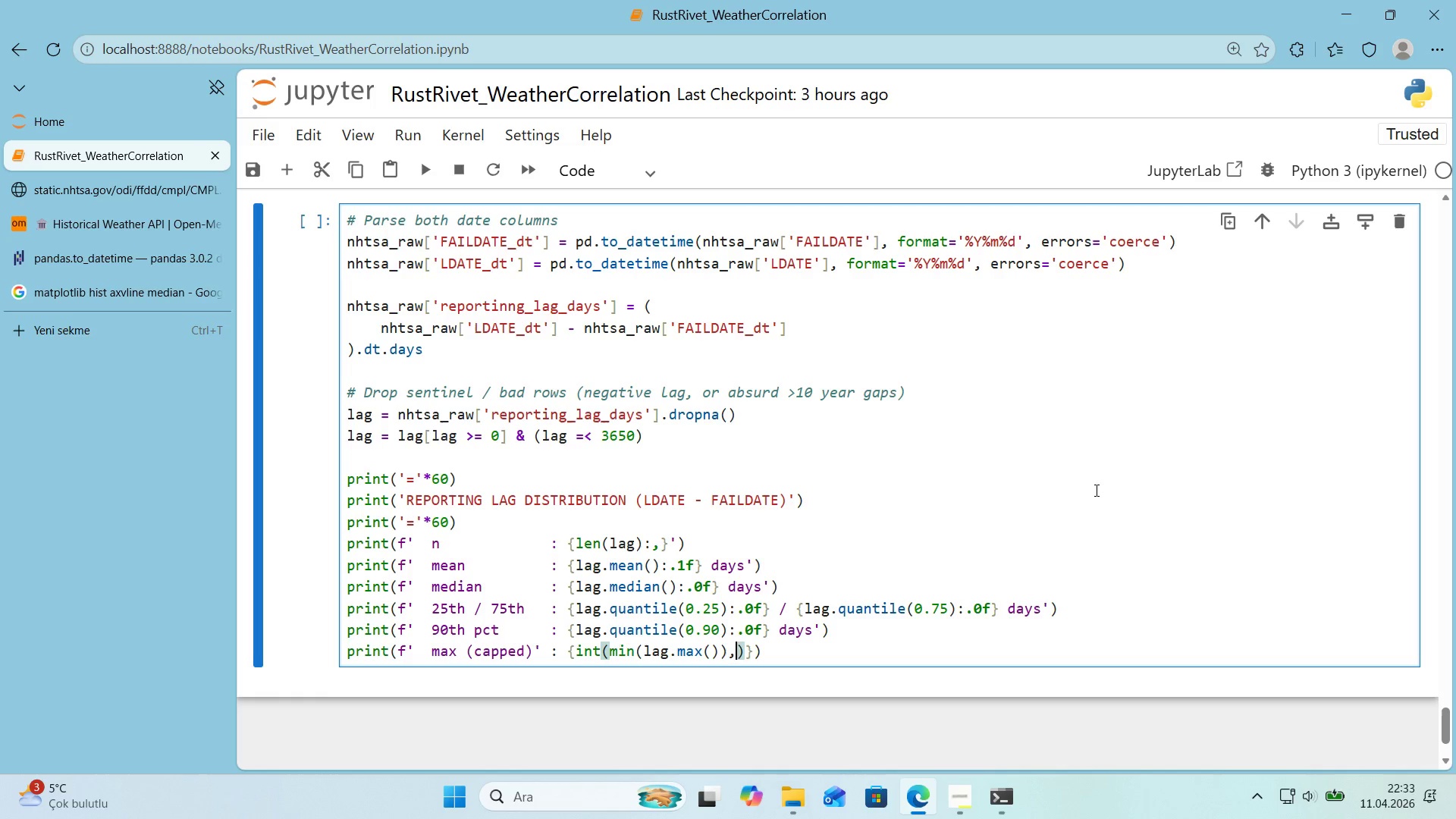 
key(Backspace)
 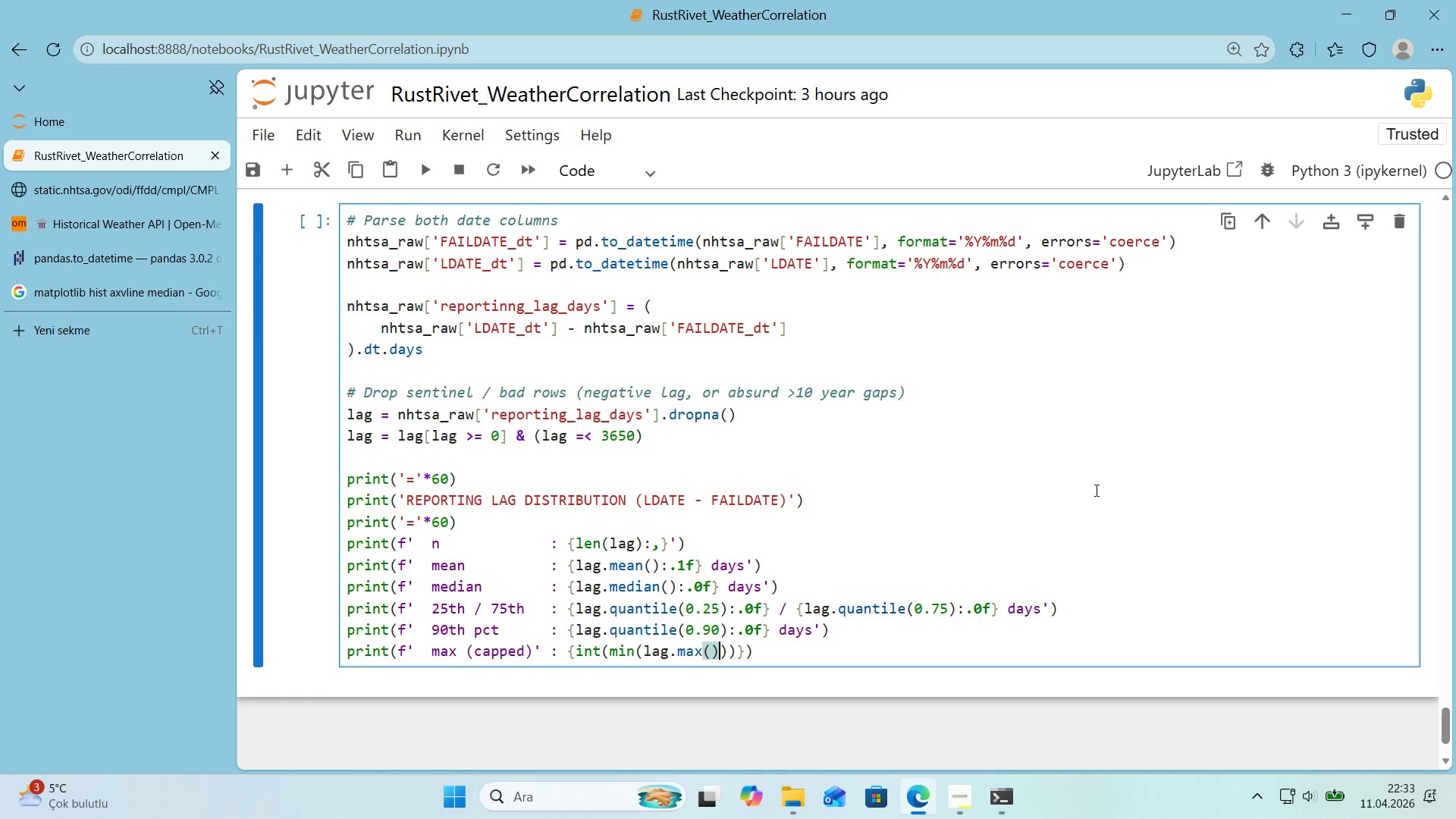 
key(ArrowLeft)
 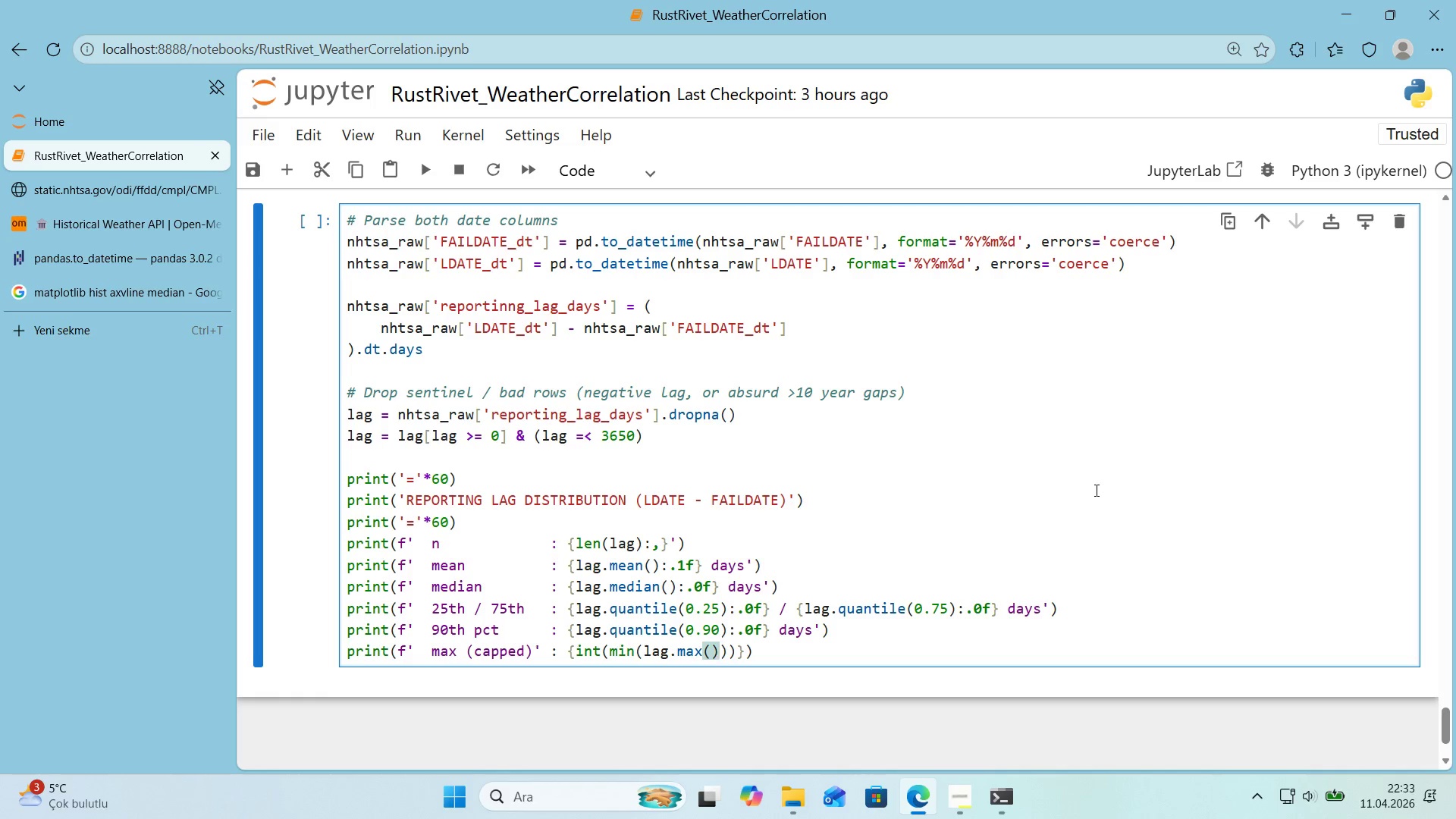 
type(, 3650)
 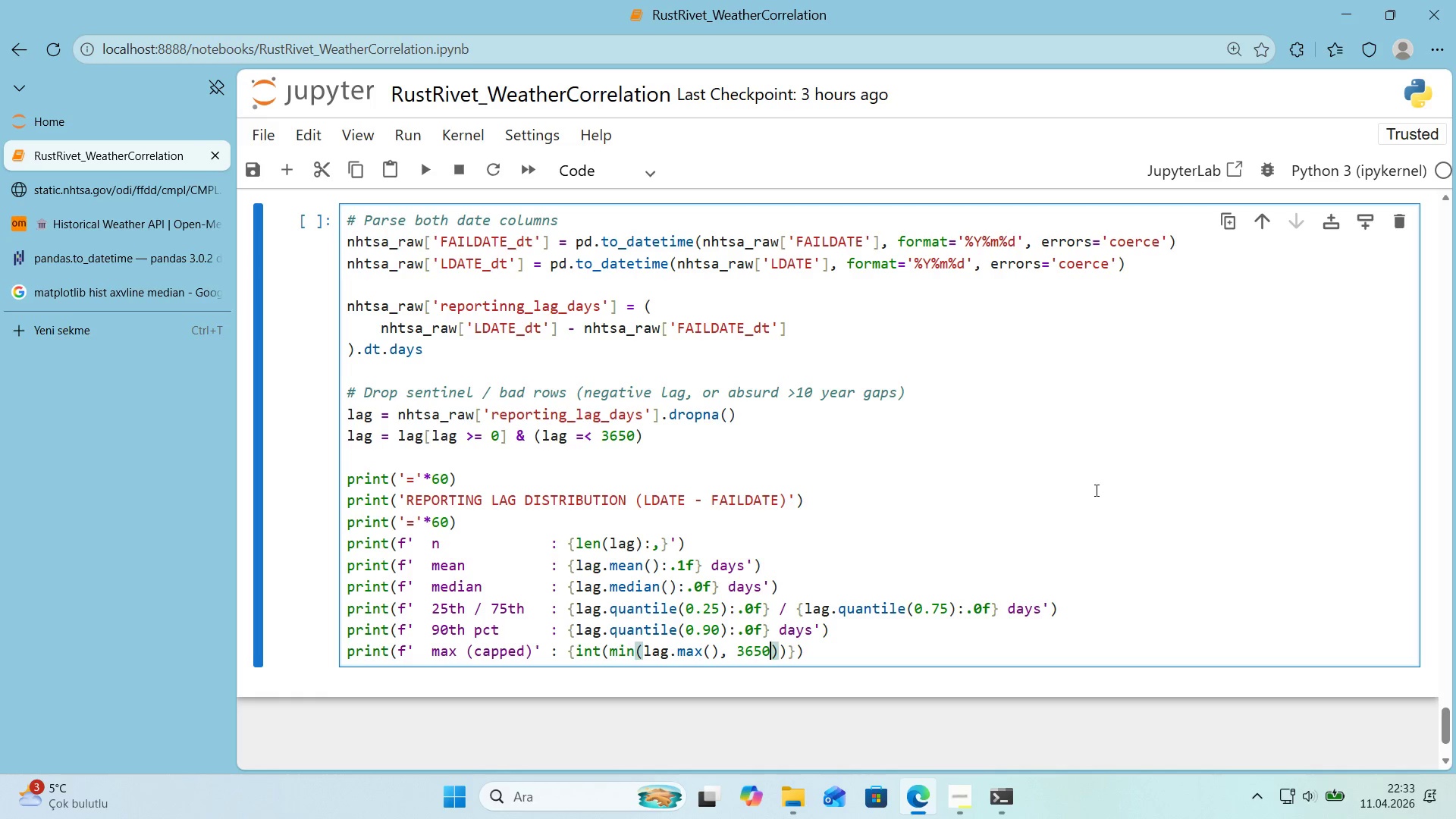 
key(ArrowRight)
 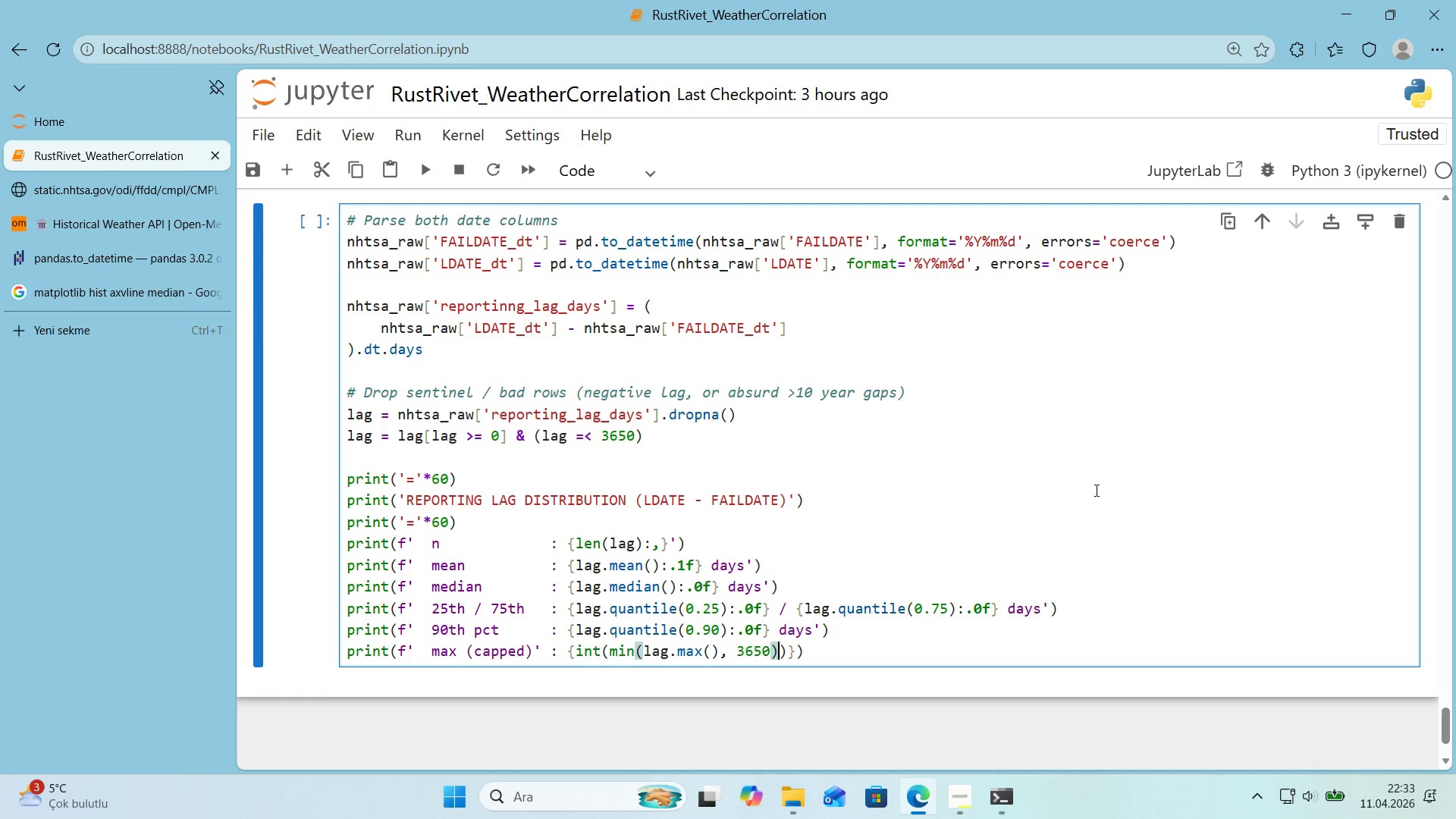 
key(ArrowRight)
 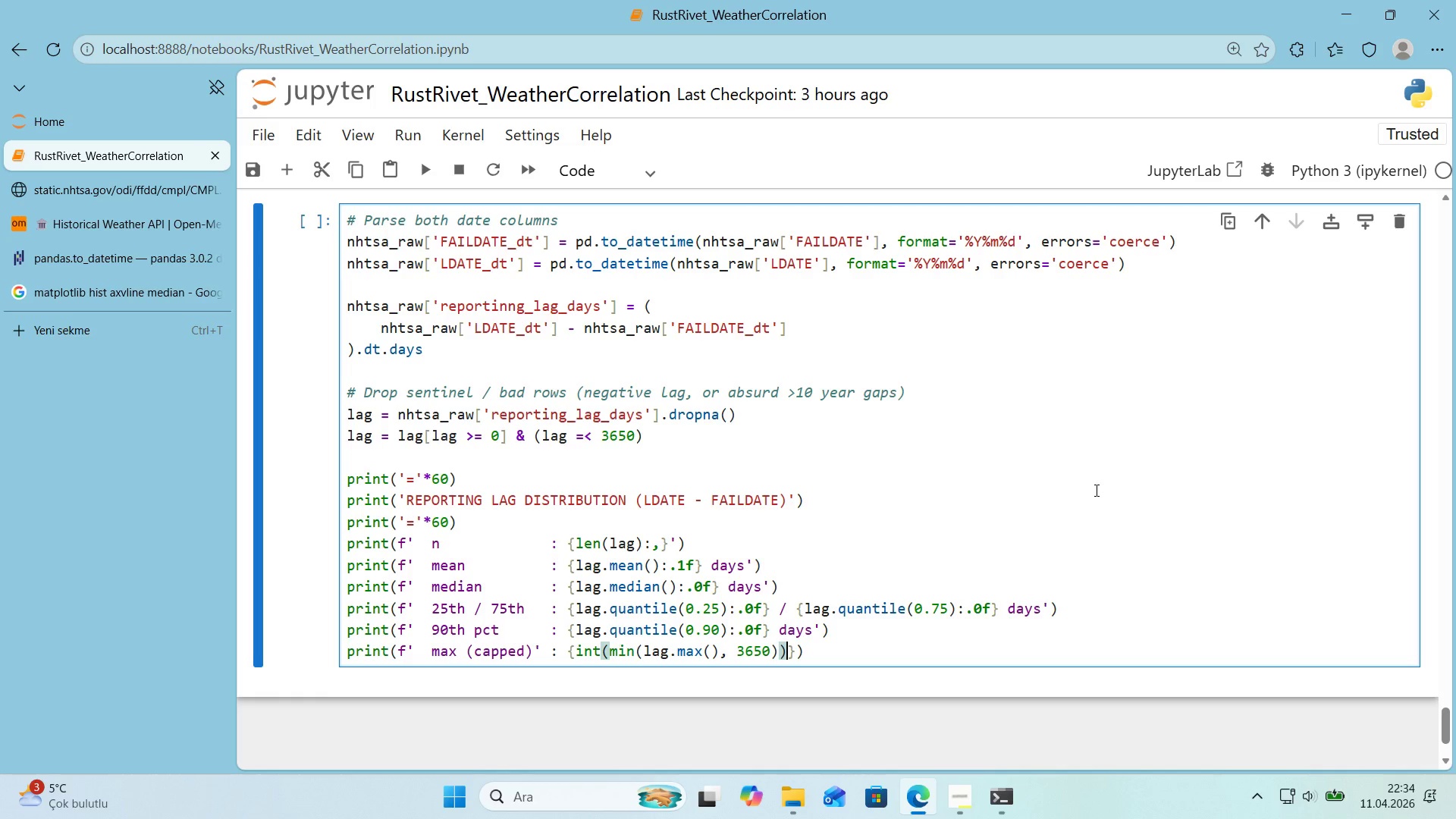 
key(ArrowRight)
 